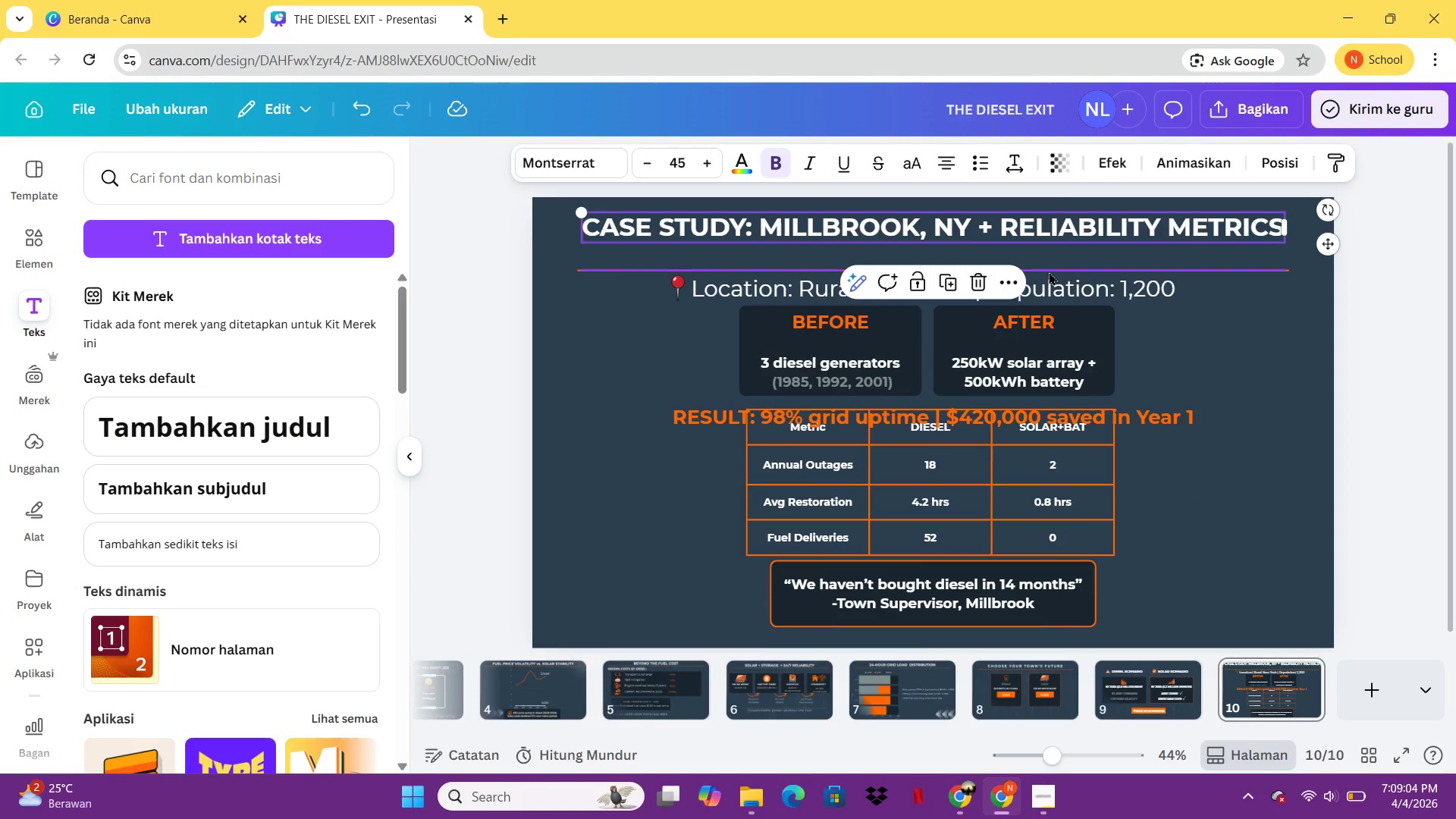 
left_click_drag(start_coordinate=[1054, 271], to_coordinate=[1056, 246])
 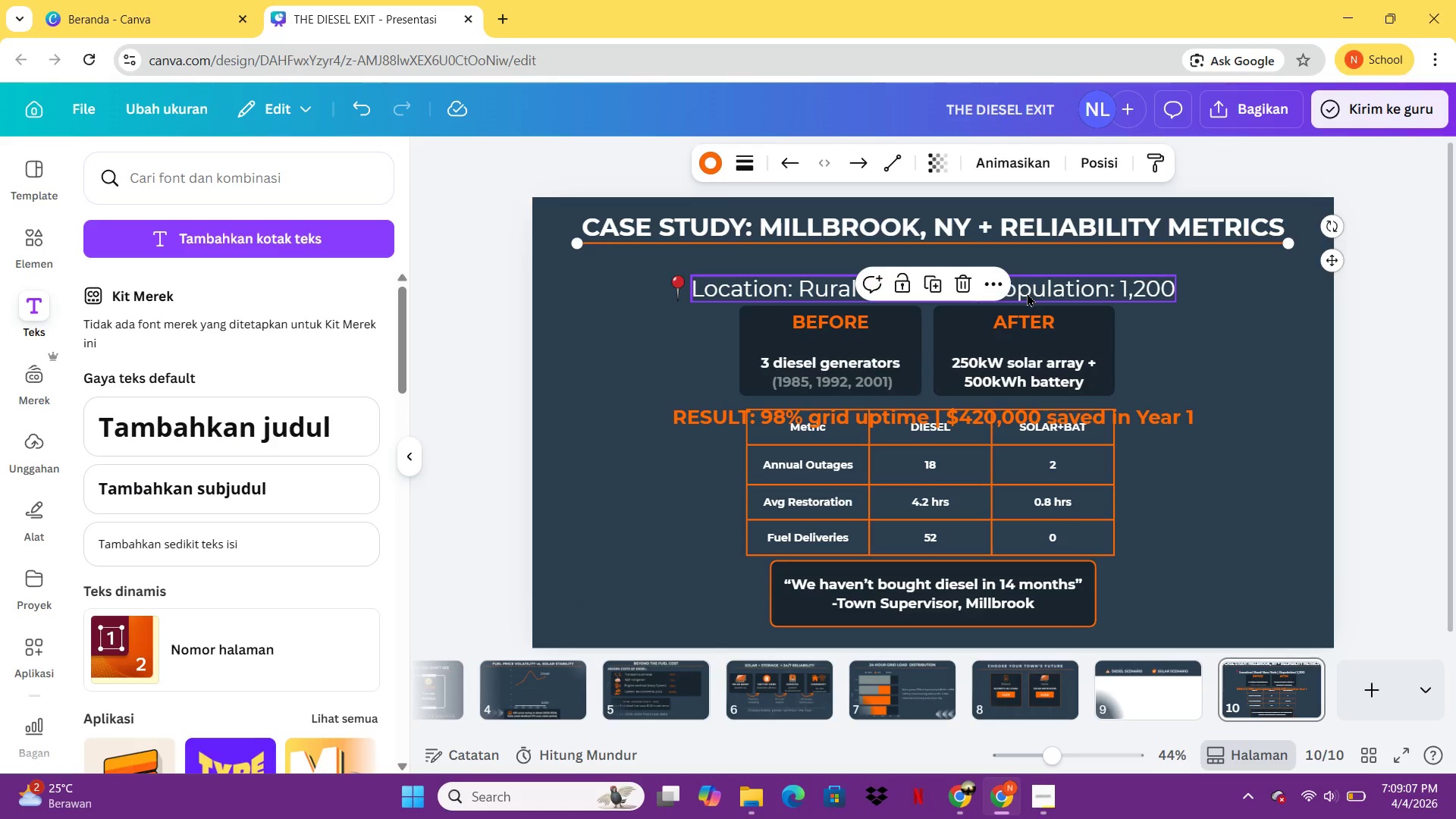 
left_click_drag(start_coordinate=[1027, 293], to_coordinate=[1025, 265])
 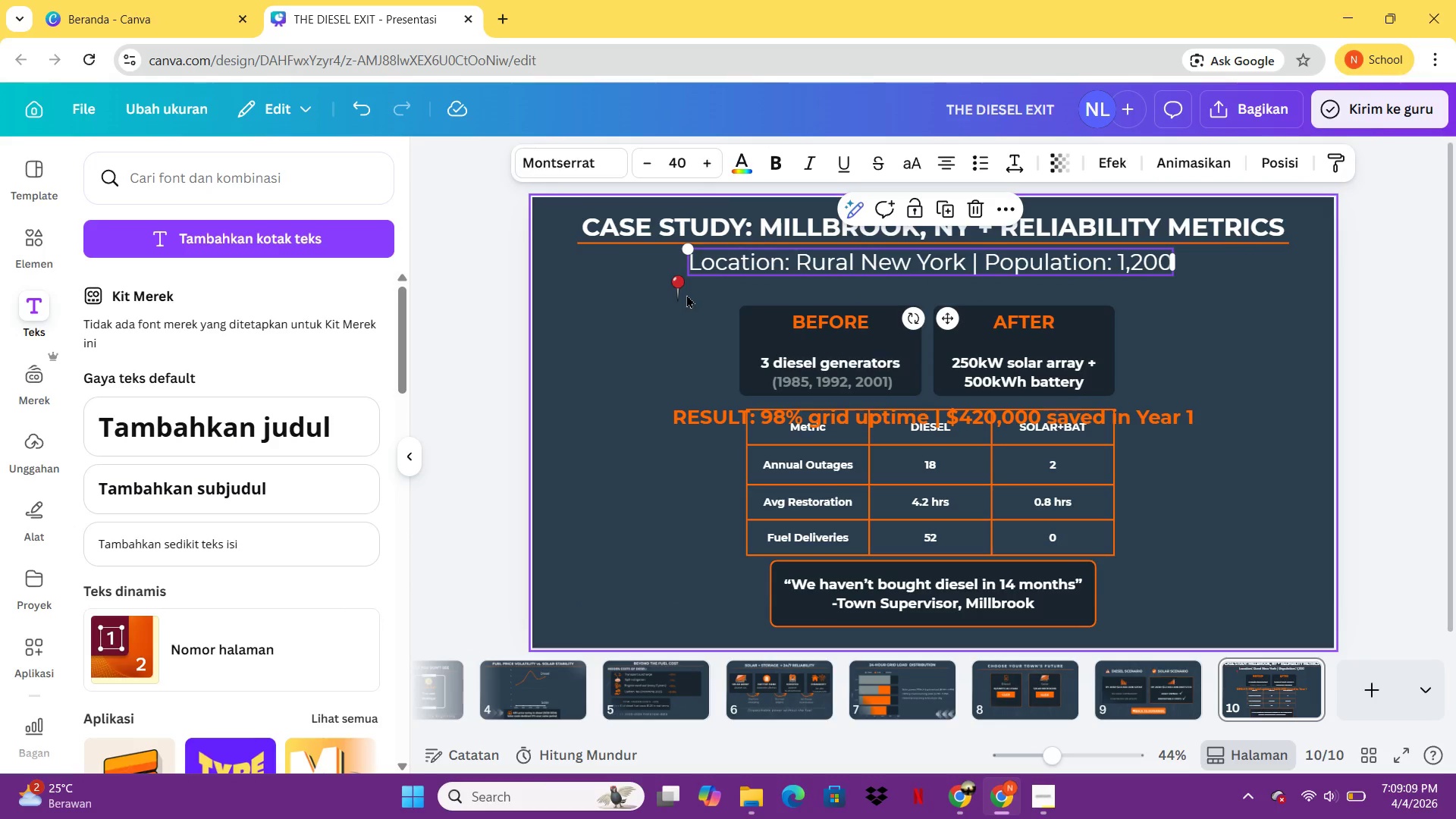 
left_click_drag(start_coordinate=[681, 289], to_coordinate=[679, 264])
 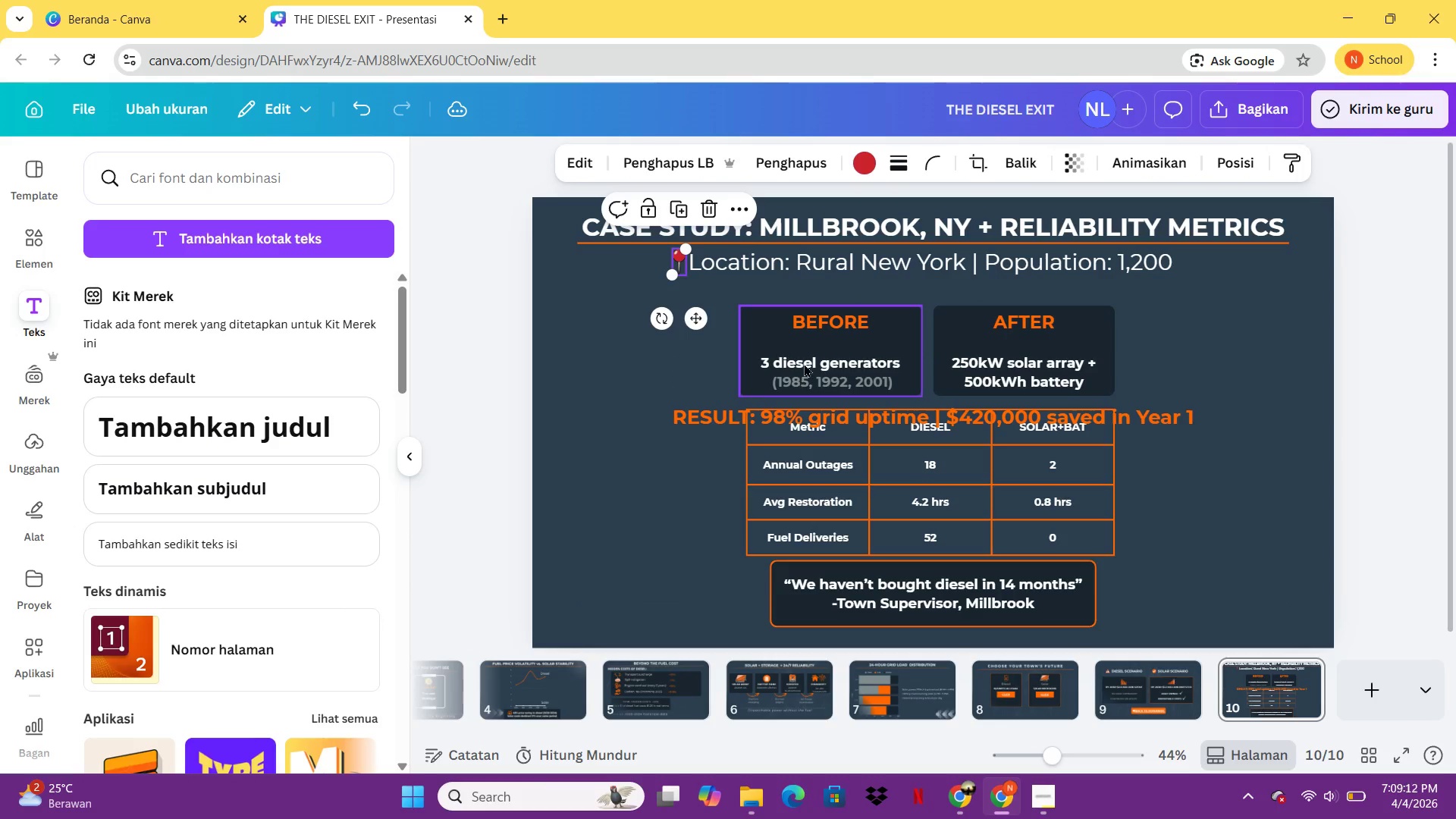 
left_click_drag(start_coordinate=[813, 345], to_coordinate=[814, 318])
 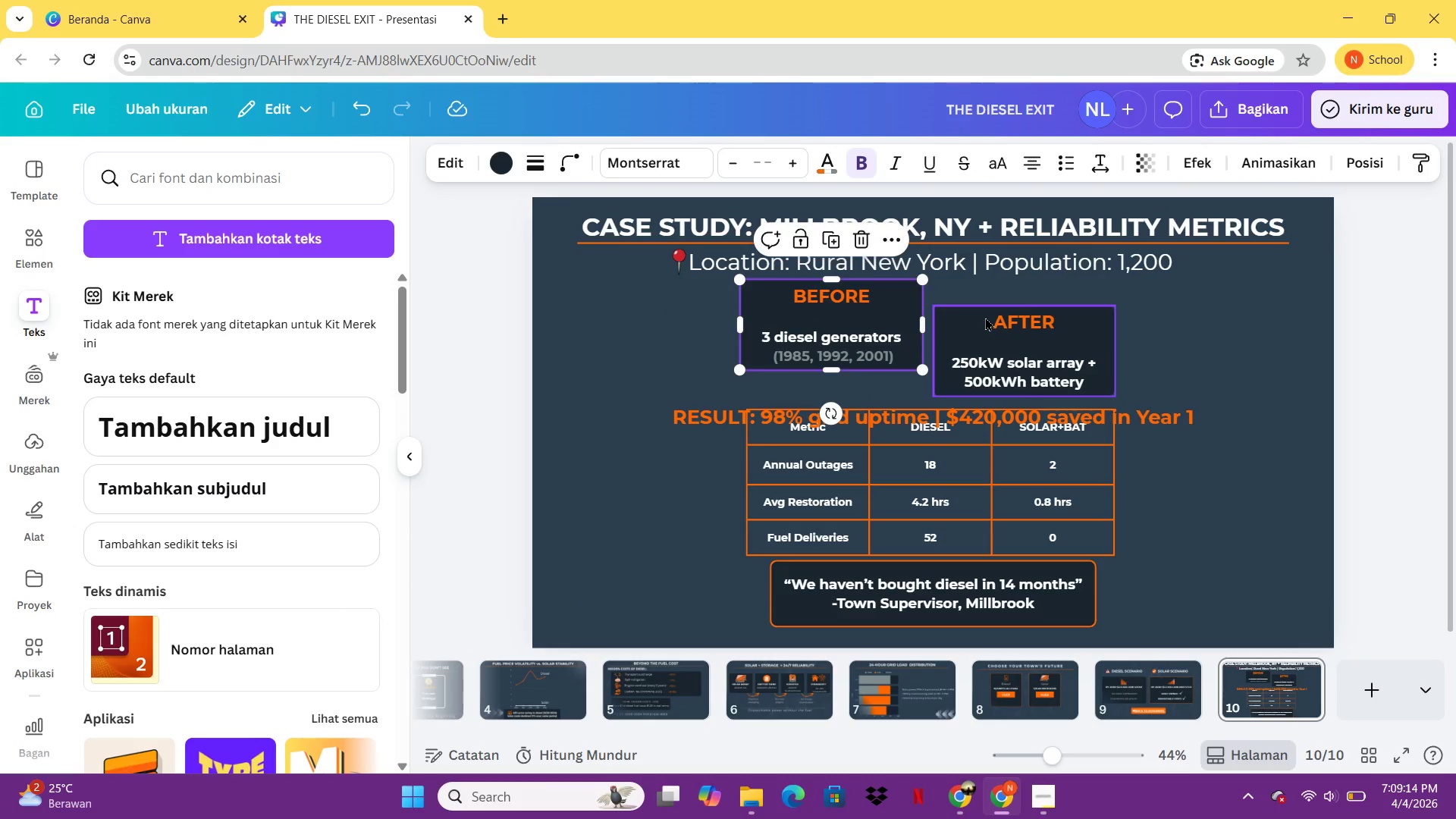 
left_click_drag(start_coordinate=[985, 317], to_coordinate=[986, 297])
 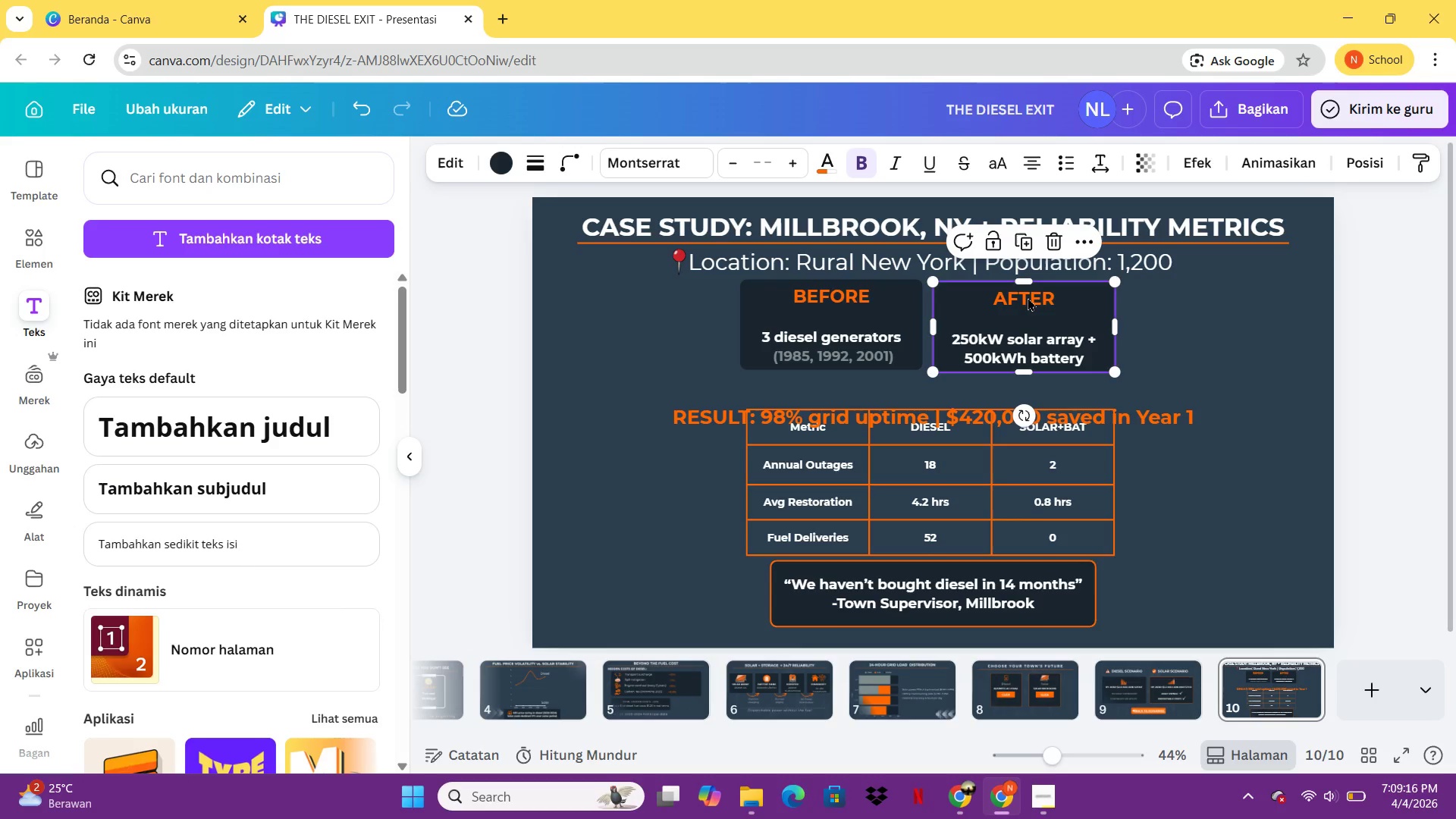 
left_click([986, 297])
 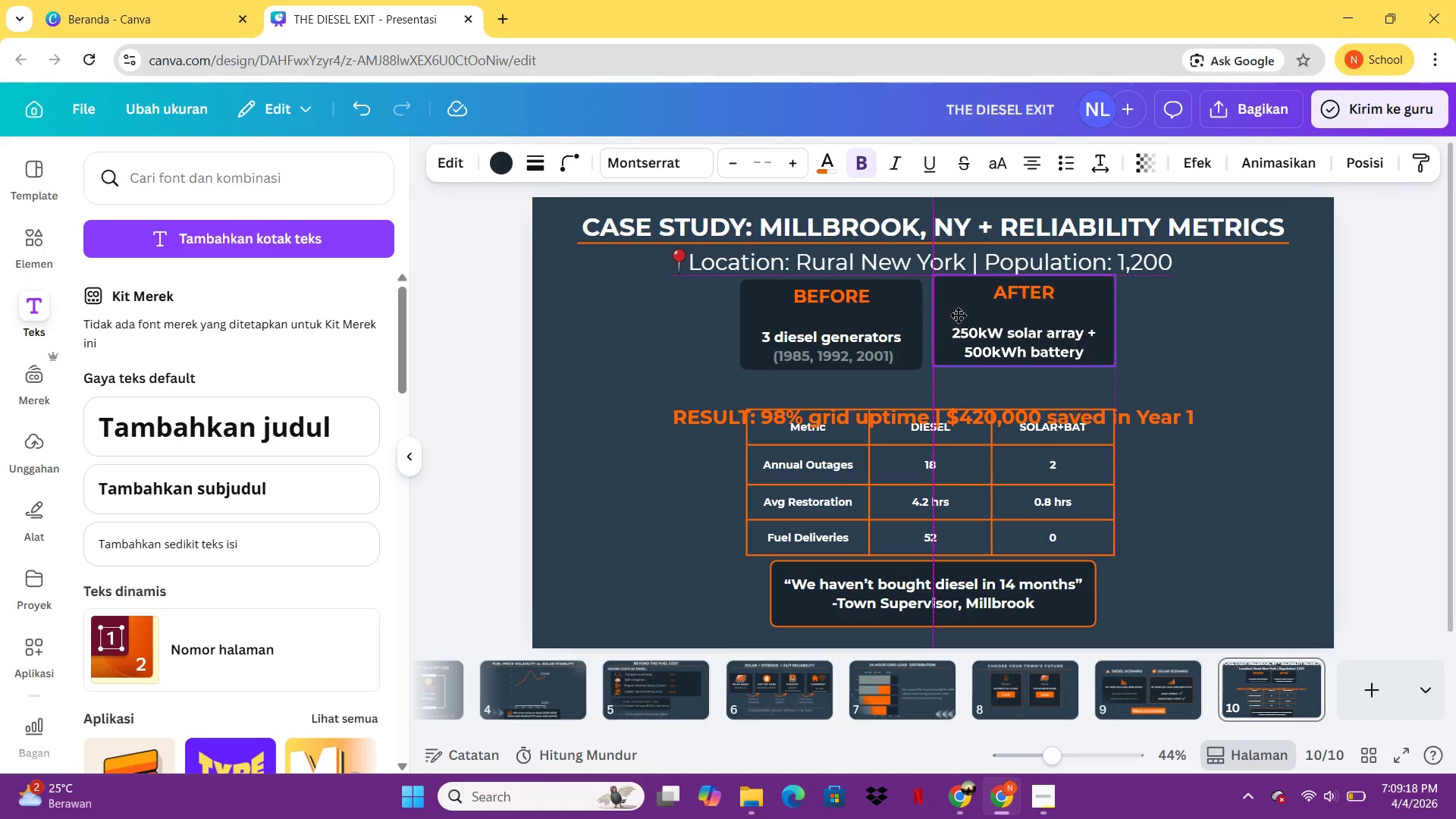 
left_click([958, 319])
 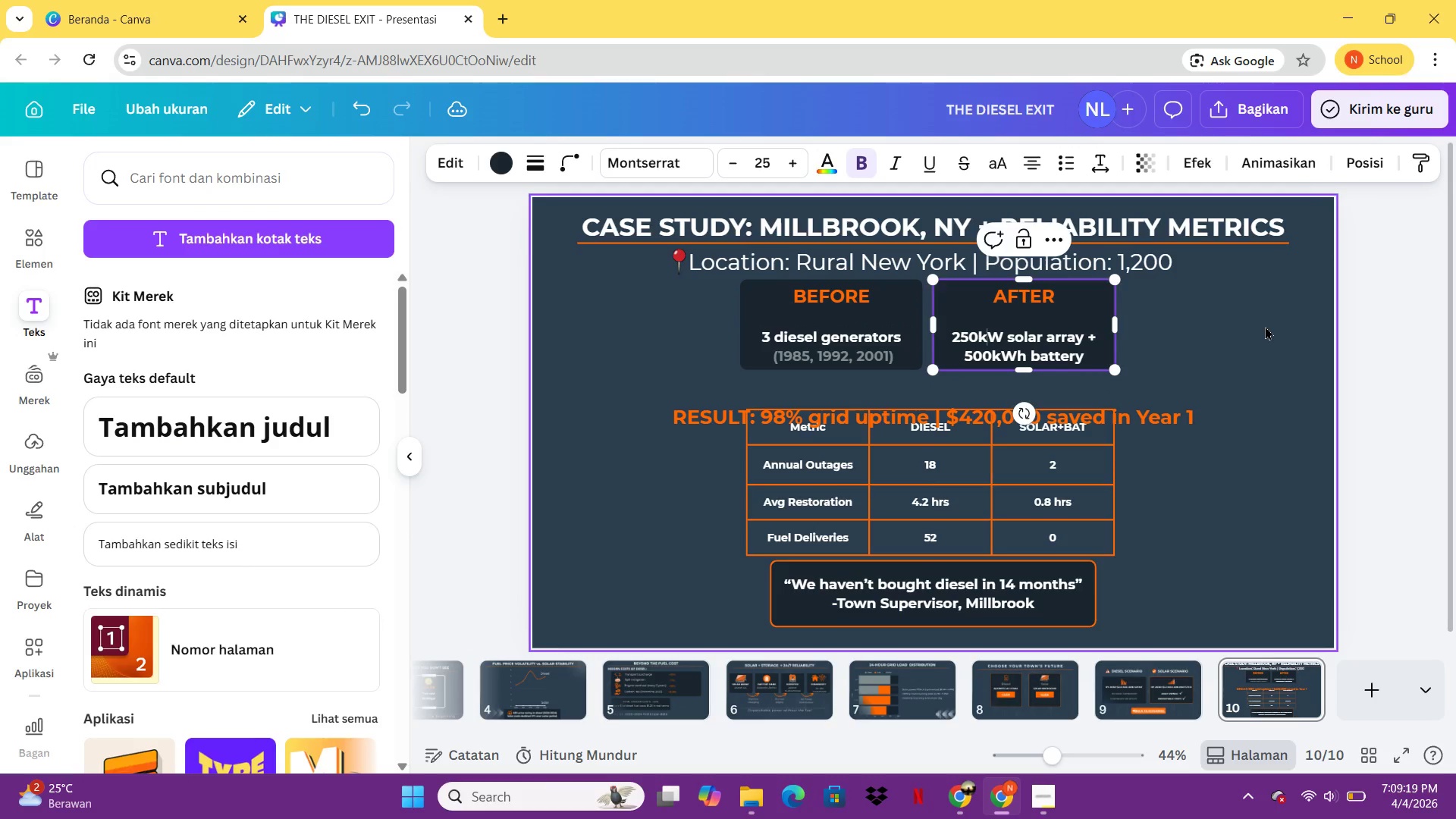 
double_click([1265, 326])
 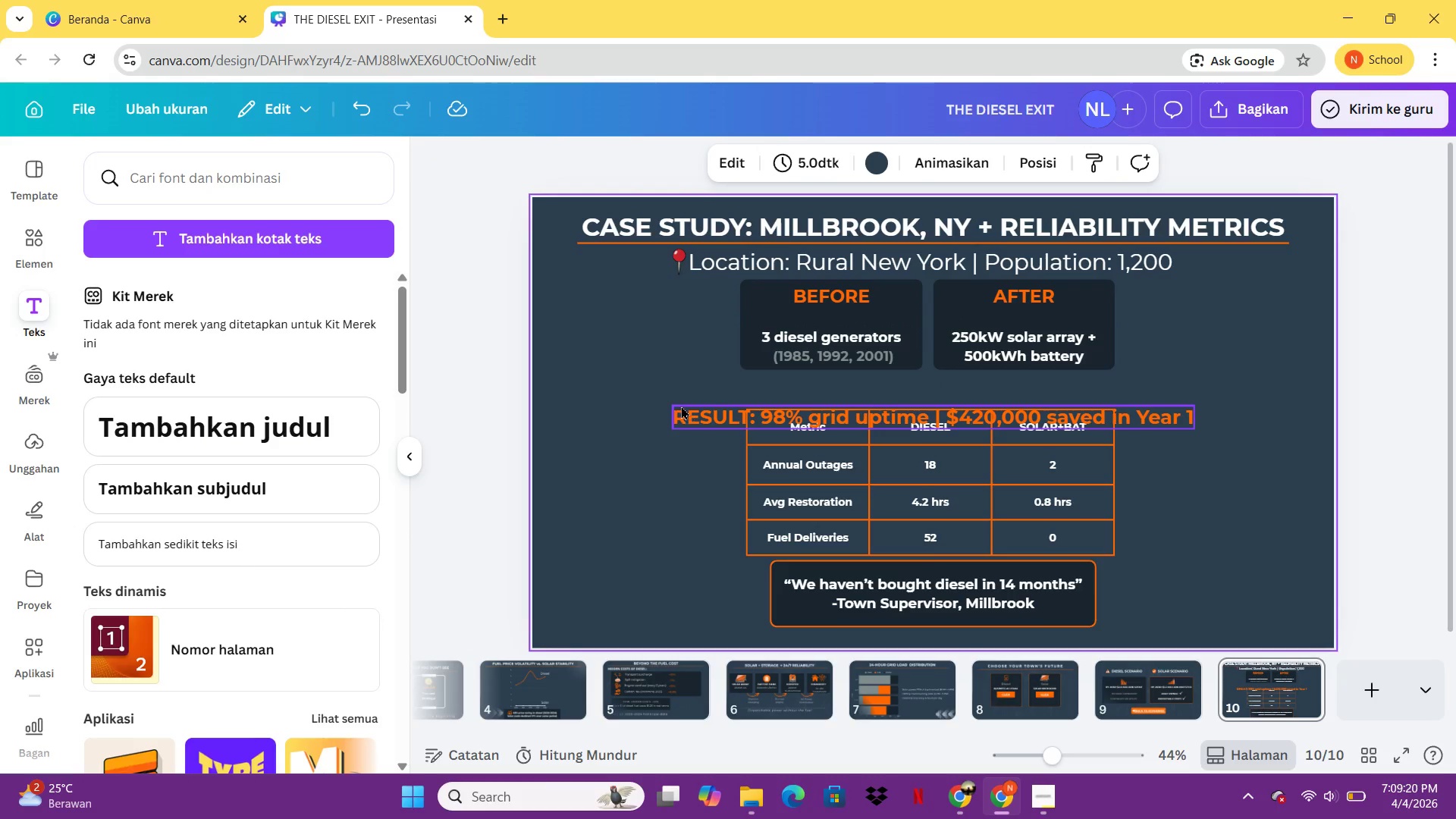 
left_click_drag(start_coordinate=[681, 406], to_coordinate=[626, 644])
 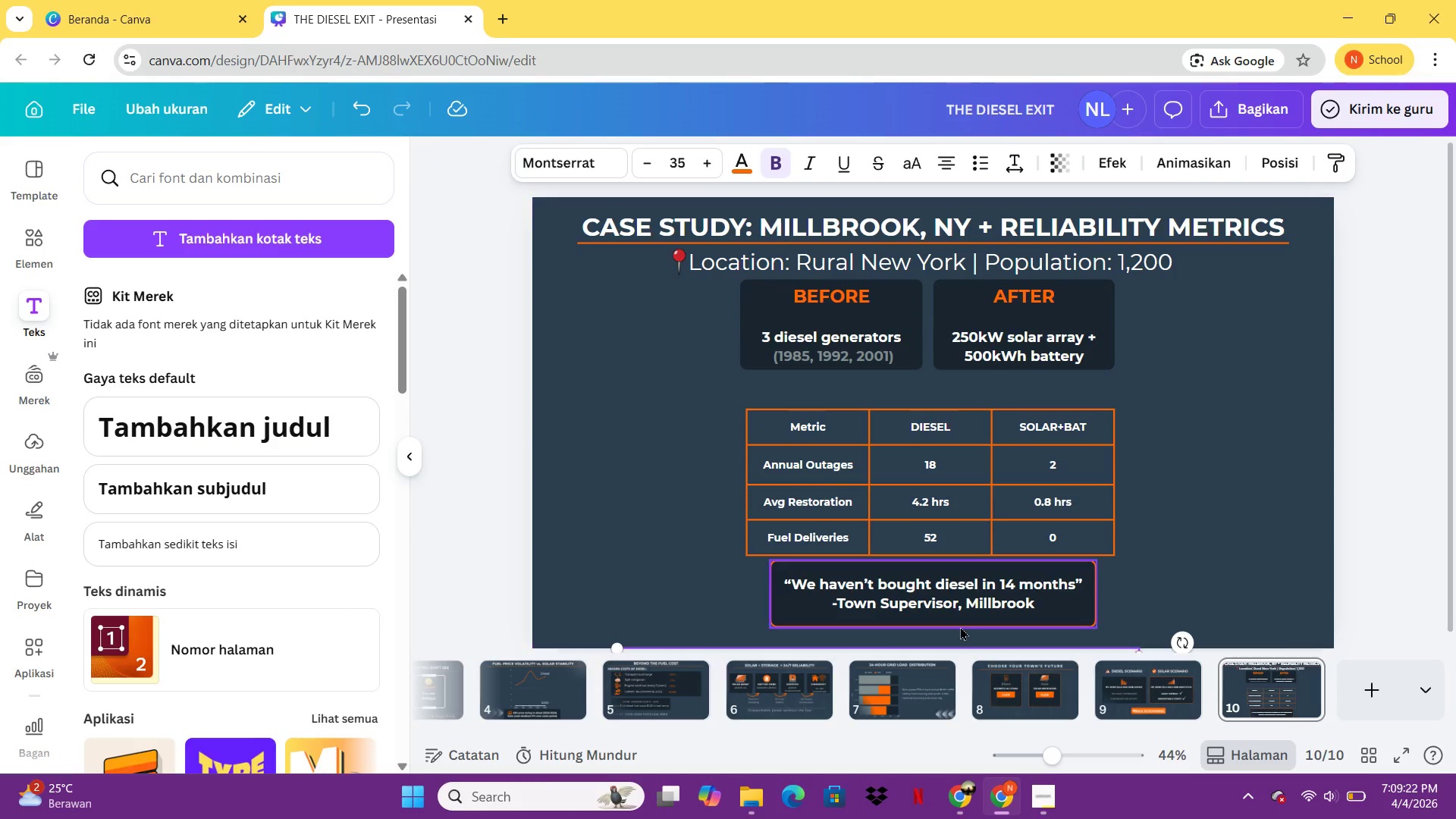 
key(Control+Z)
 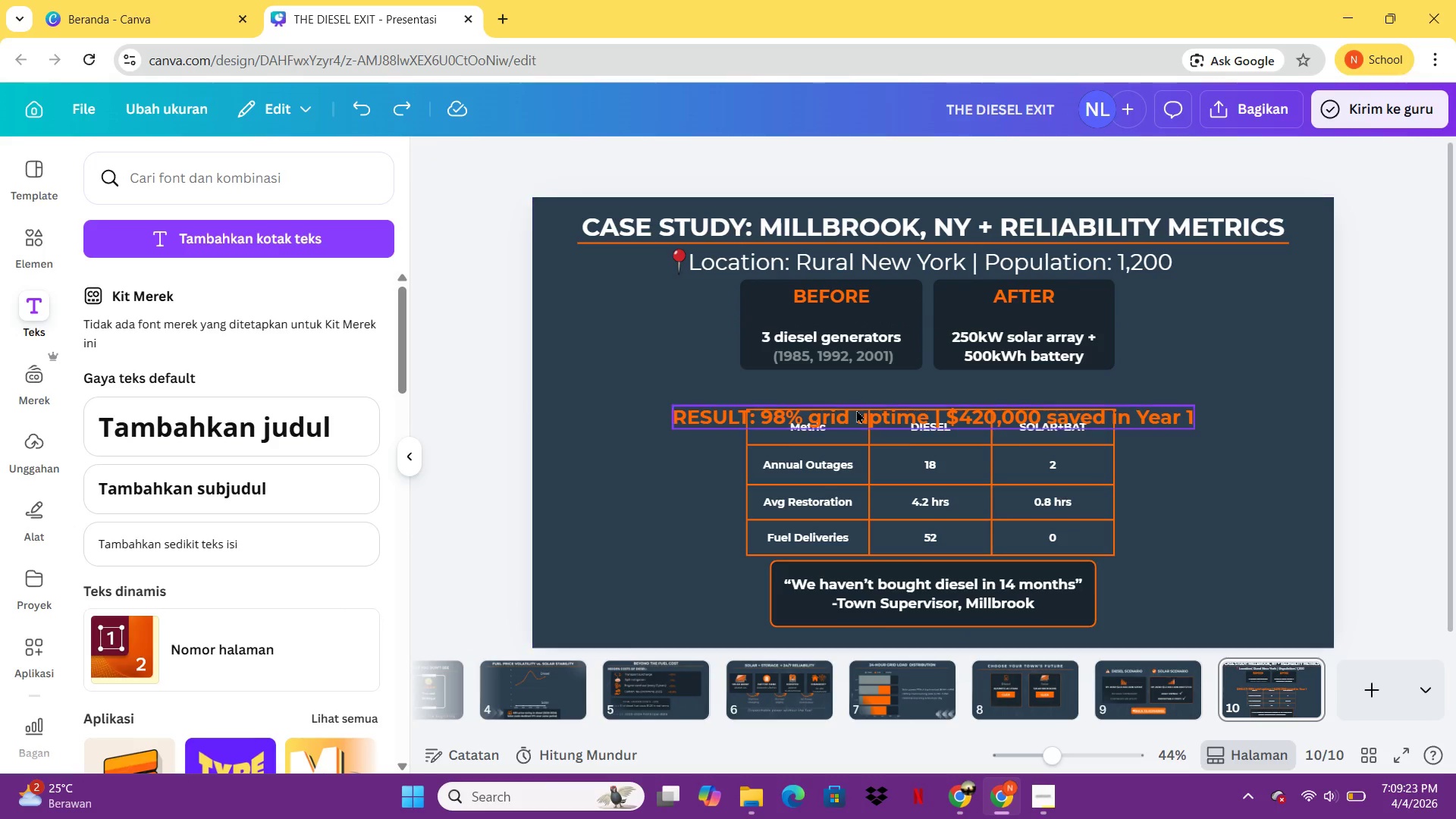 
left_click_drag(start_coordinate=[856, 411], to_coordinate=[859, 519])
 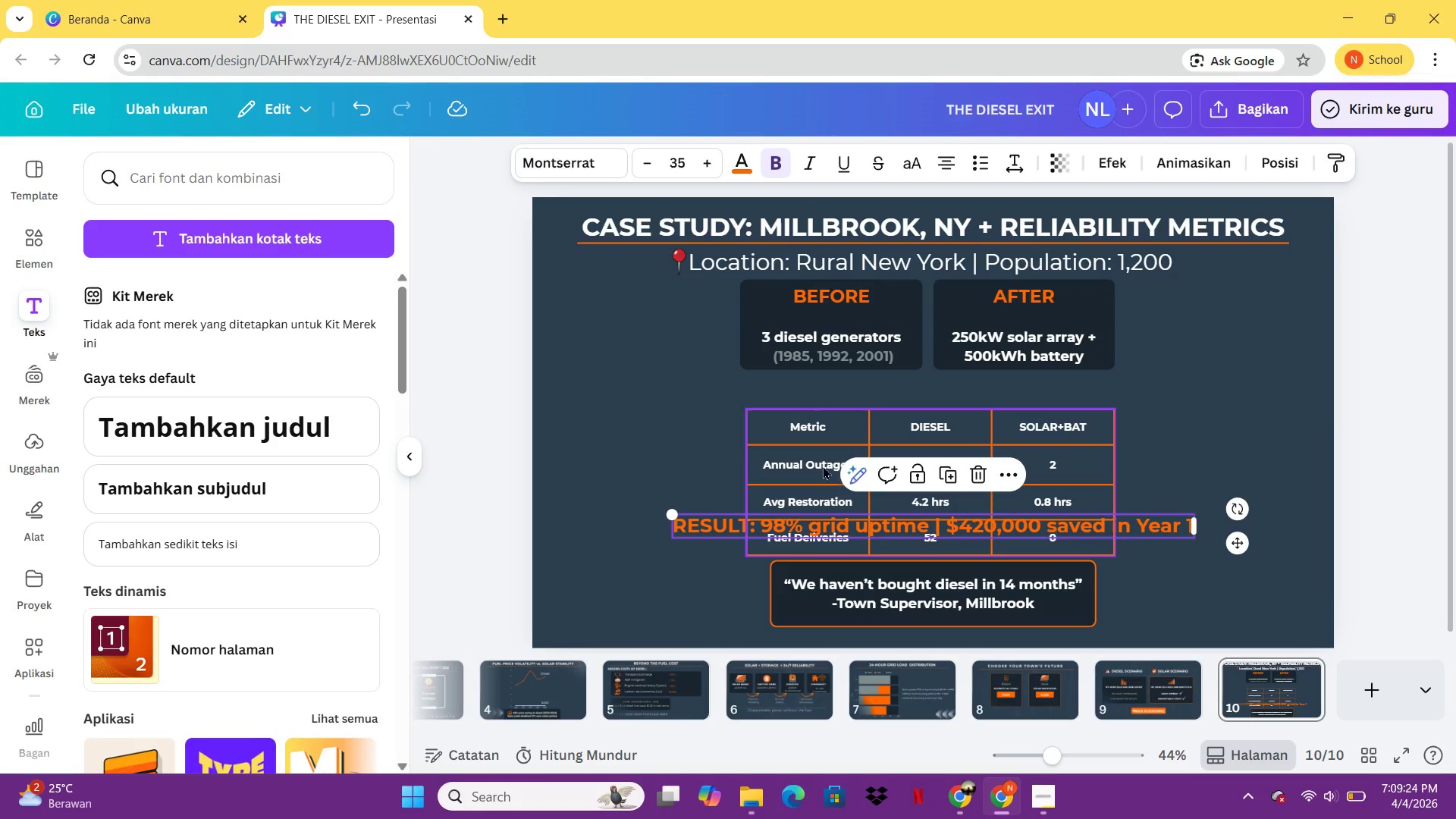 
left_click_drag(start_coordinate=[823, 466], to_coordinate=[827, 440])
 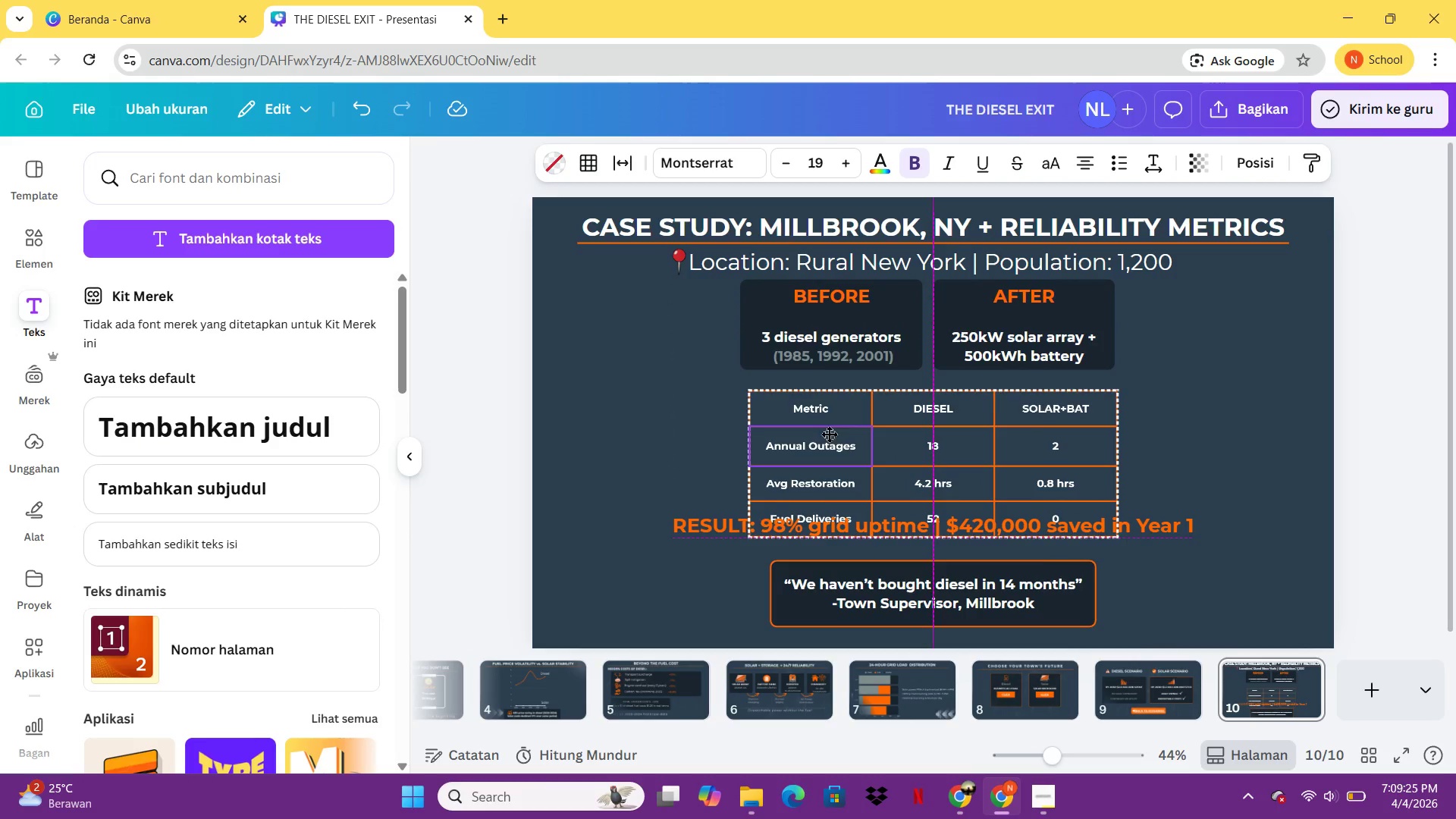 
left_click_drag(start_coordinate=[829, 434], to_coordinate=[830, 429])
 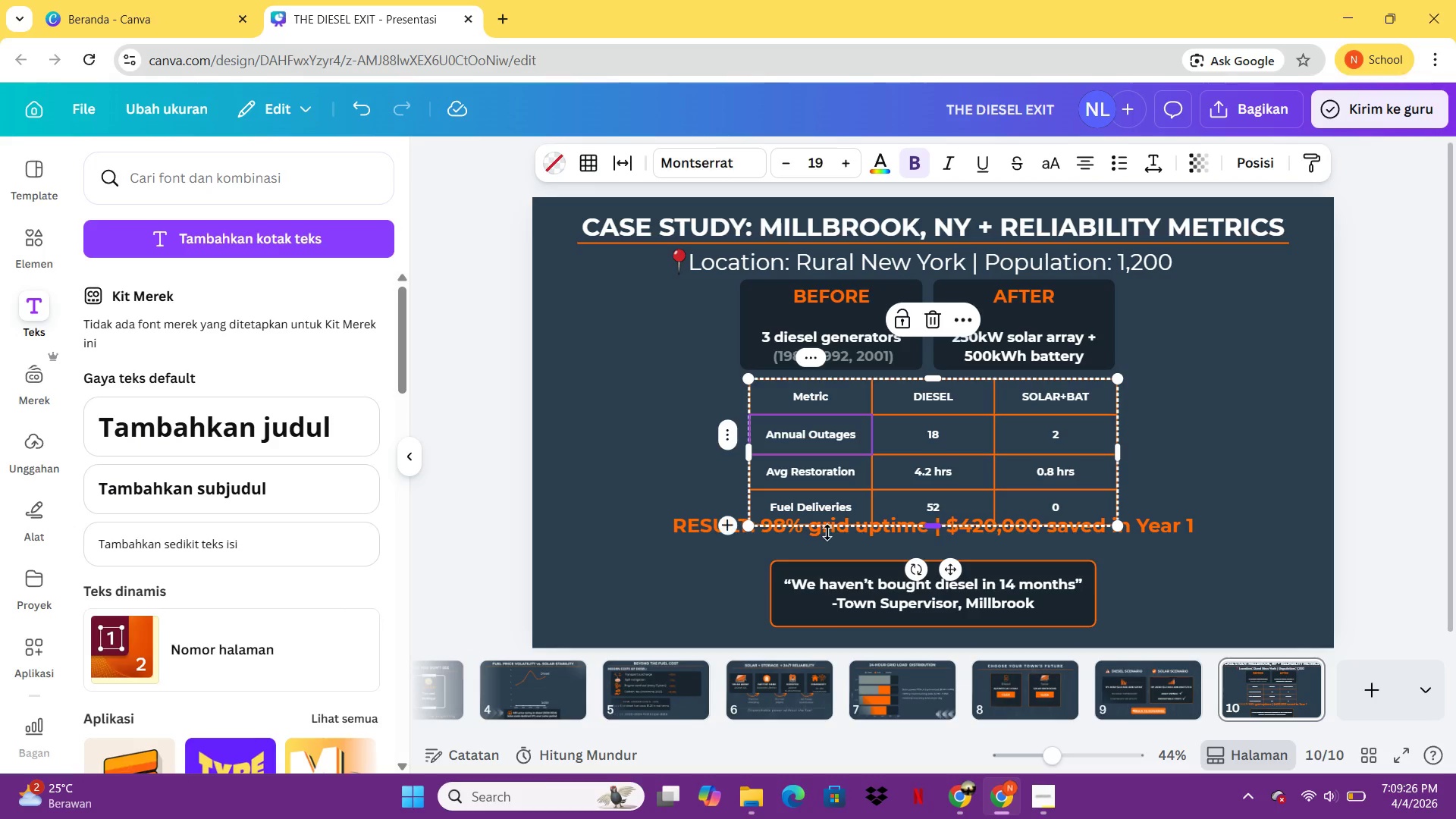 
left_click_drag(start_coordinate=[827, 532], to_coordinate=[921, 559])
 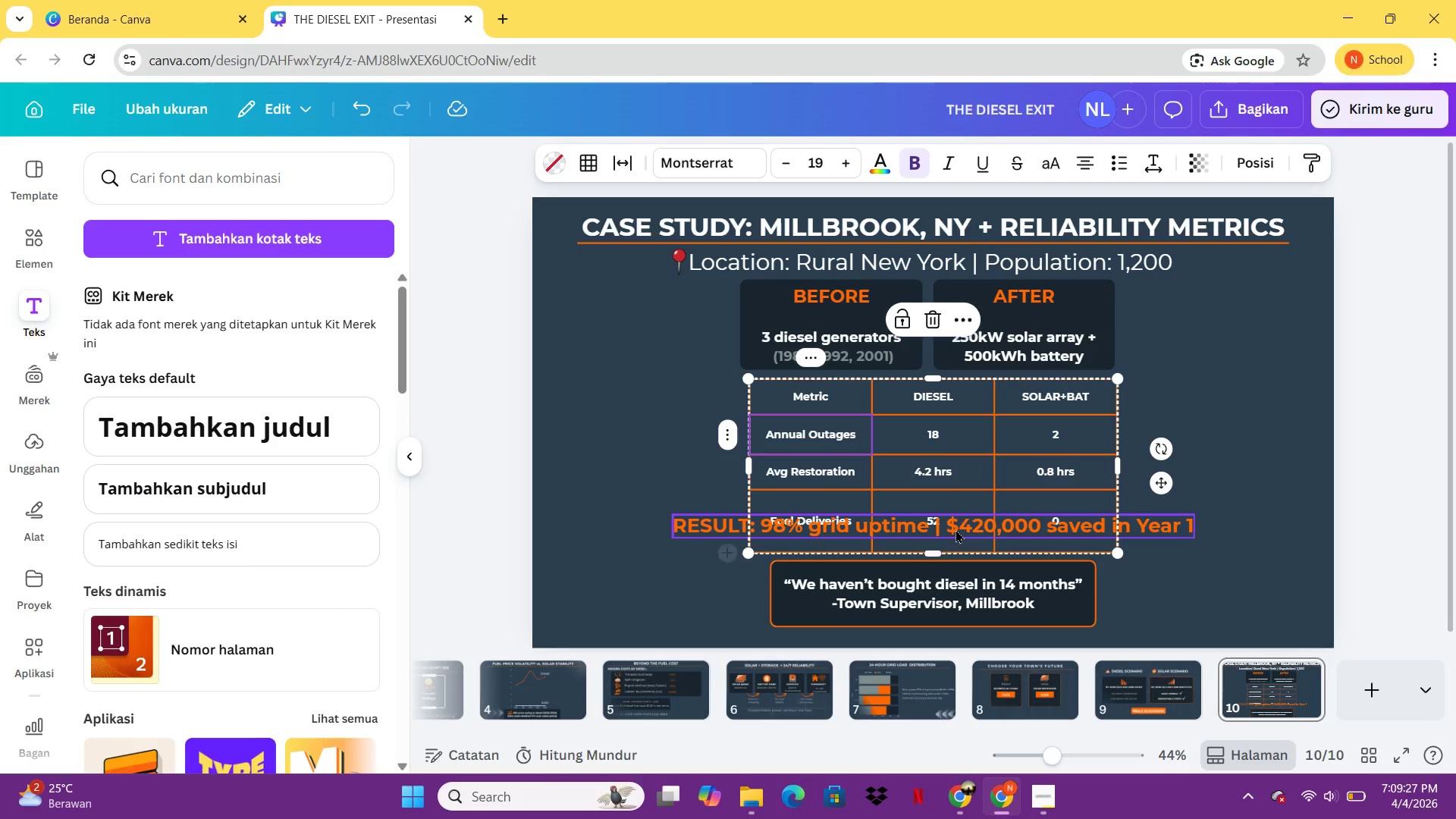 
key(Control+Z)
 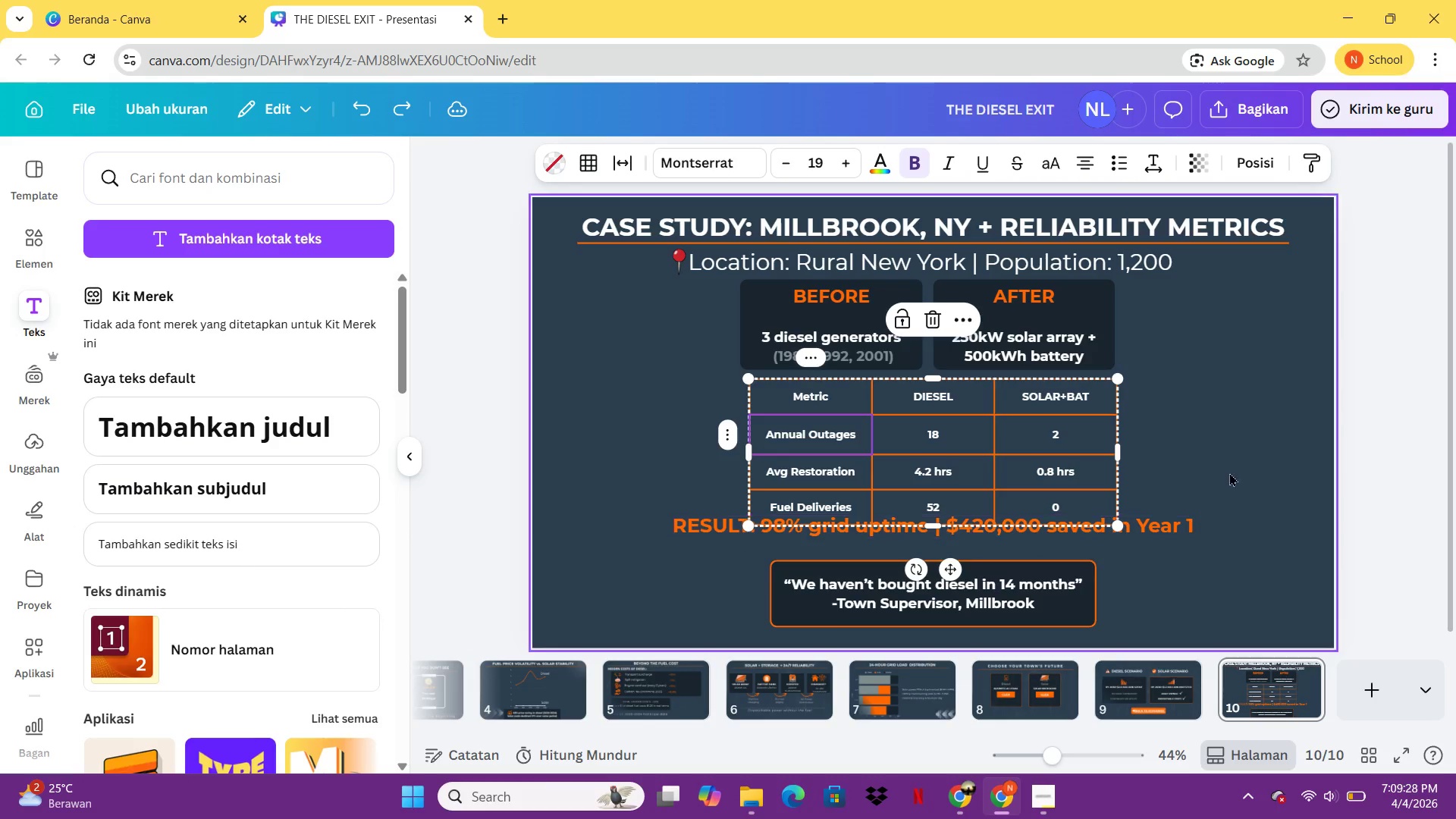 
left_click([1245, 441])
 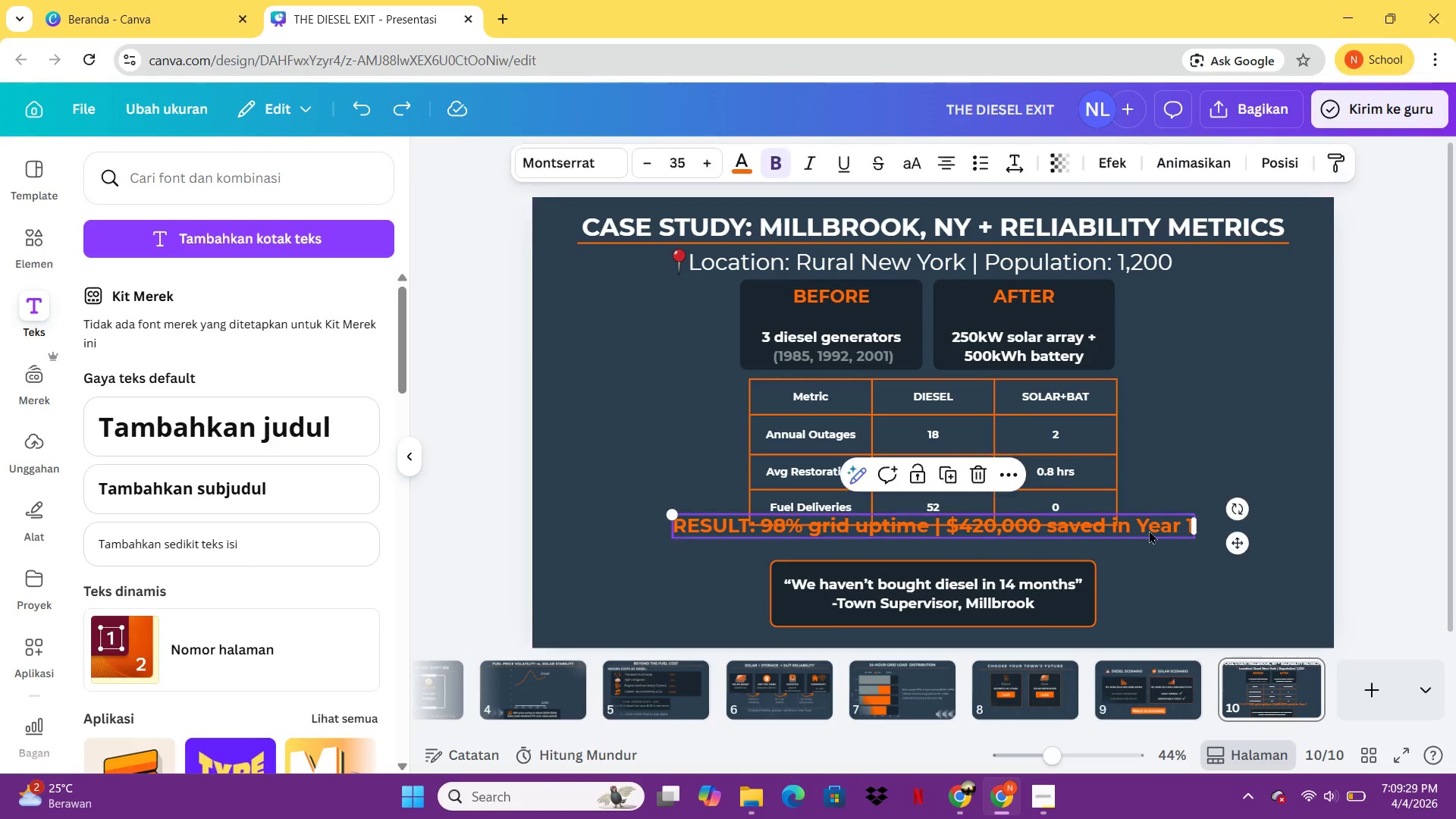 
double_click([1245, 441])
 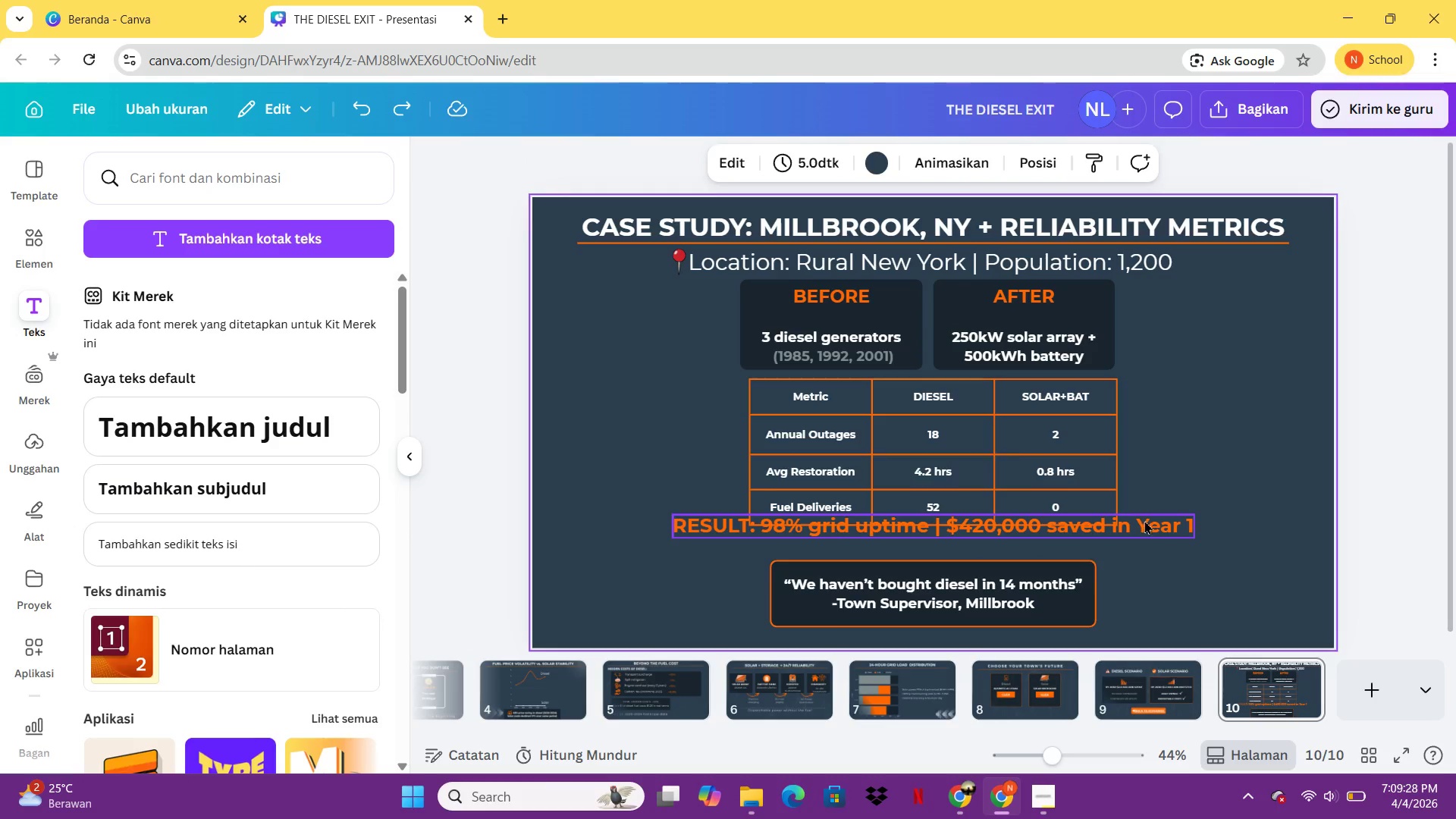 
left_click_drag(start_coordinate=[1141, 524], to_coordinate=[1359, 450])
 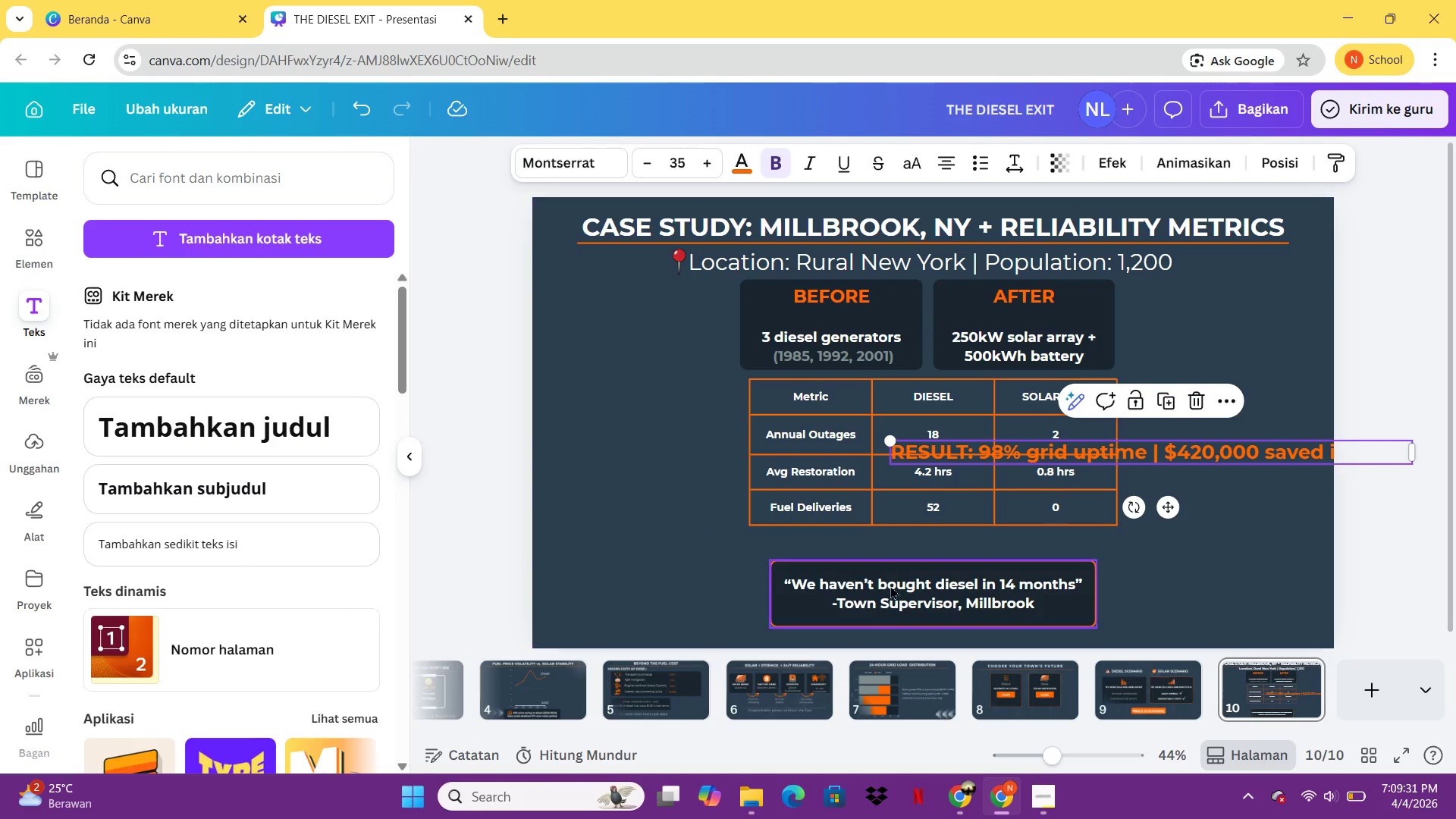 
double_click([898, 596])
 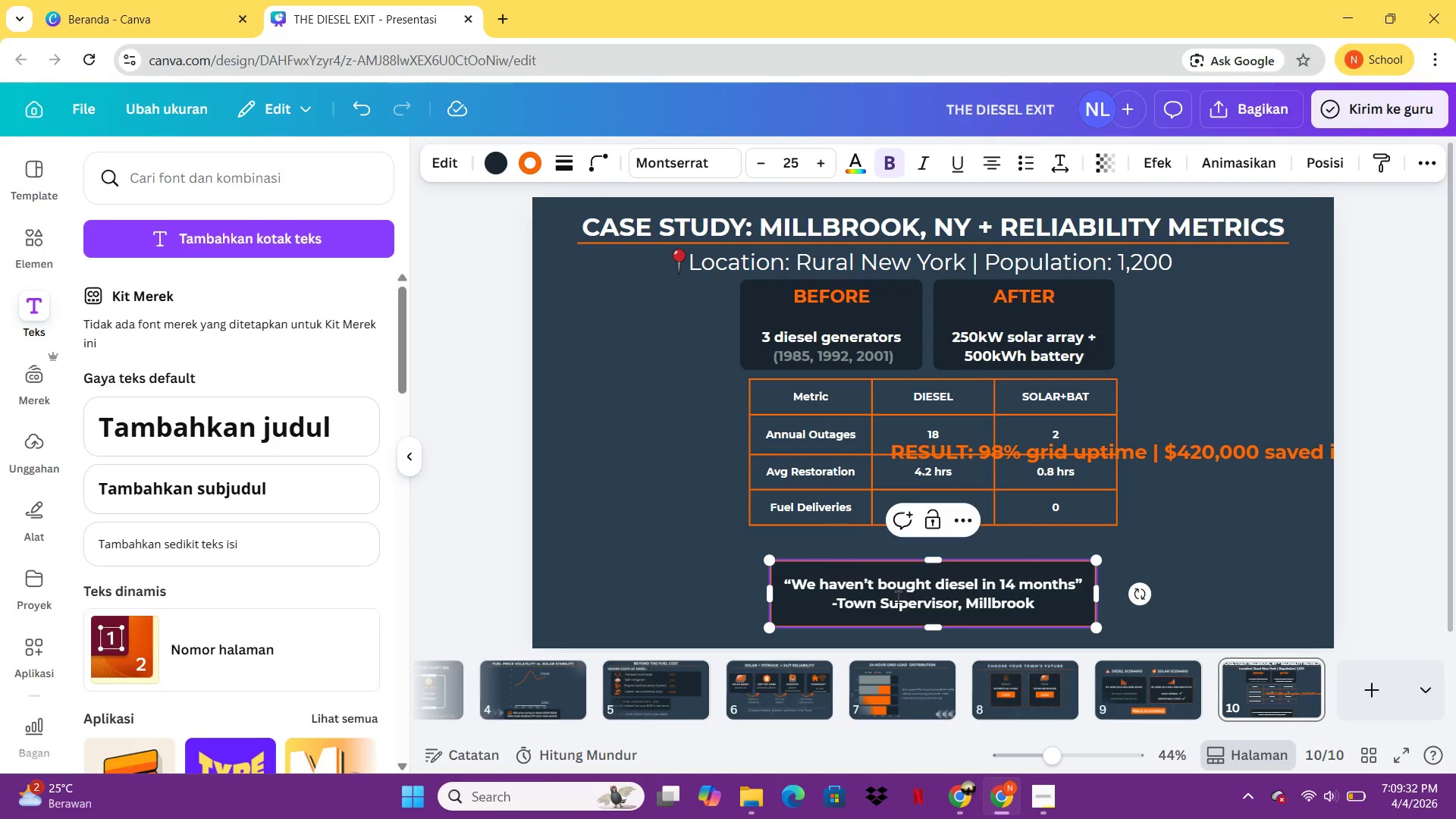 
left_click_drag(start_coordinate=[898, 596], to_coordinate=[899, 582])
 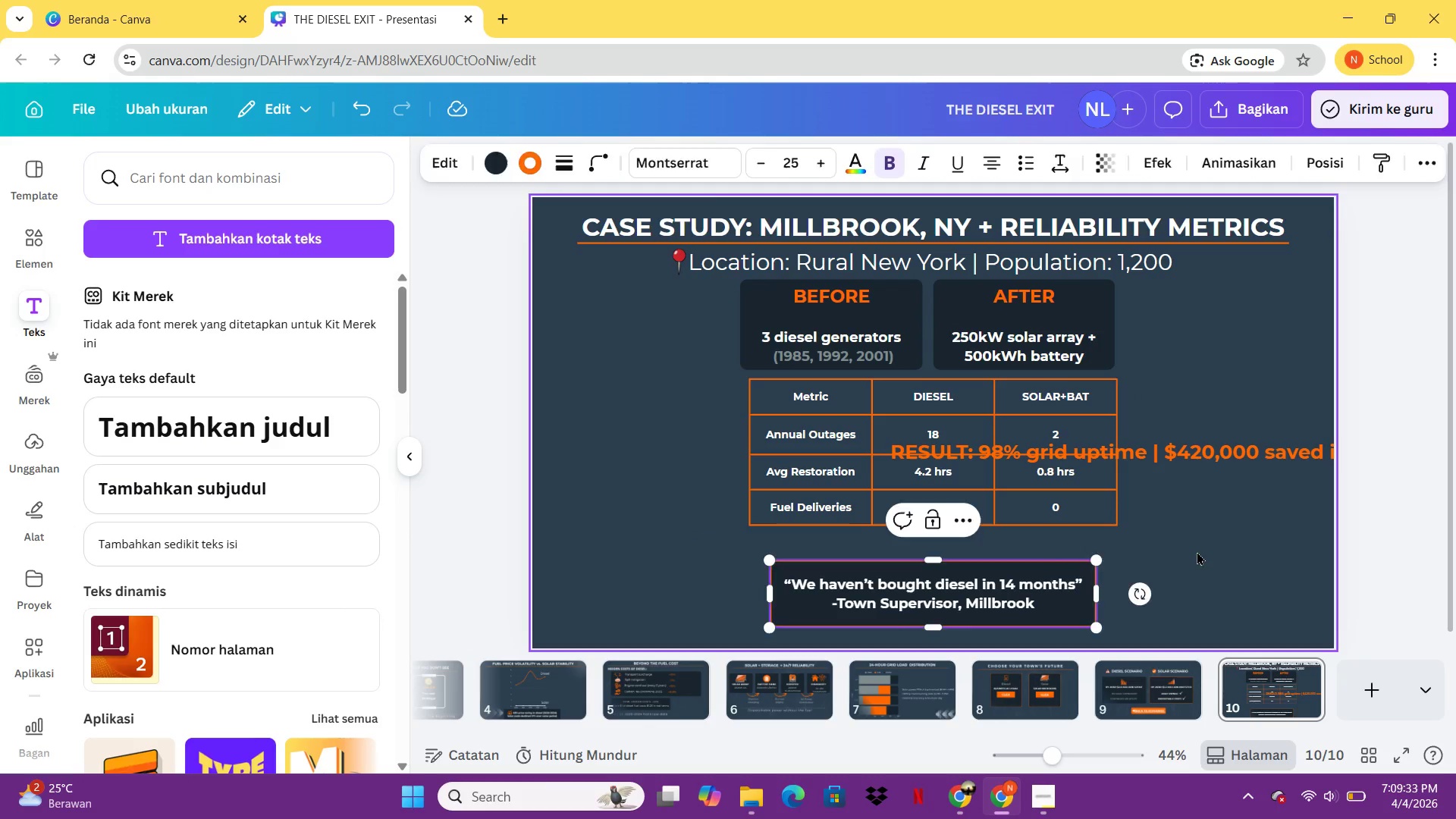 
double_click([899, 582])
 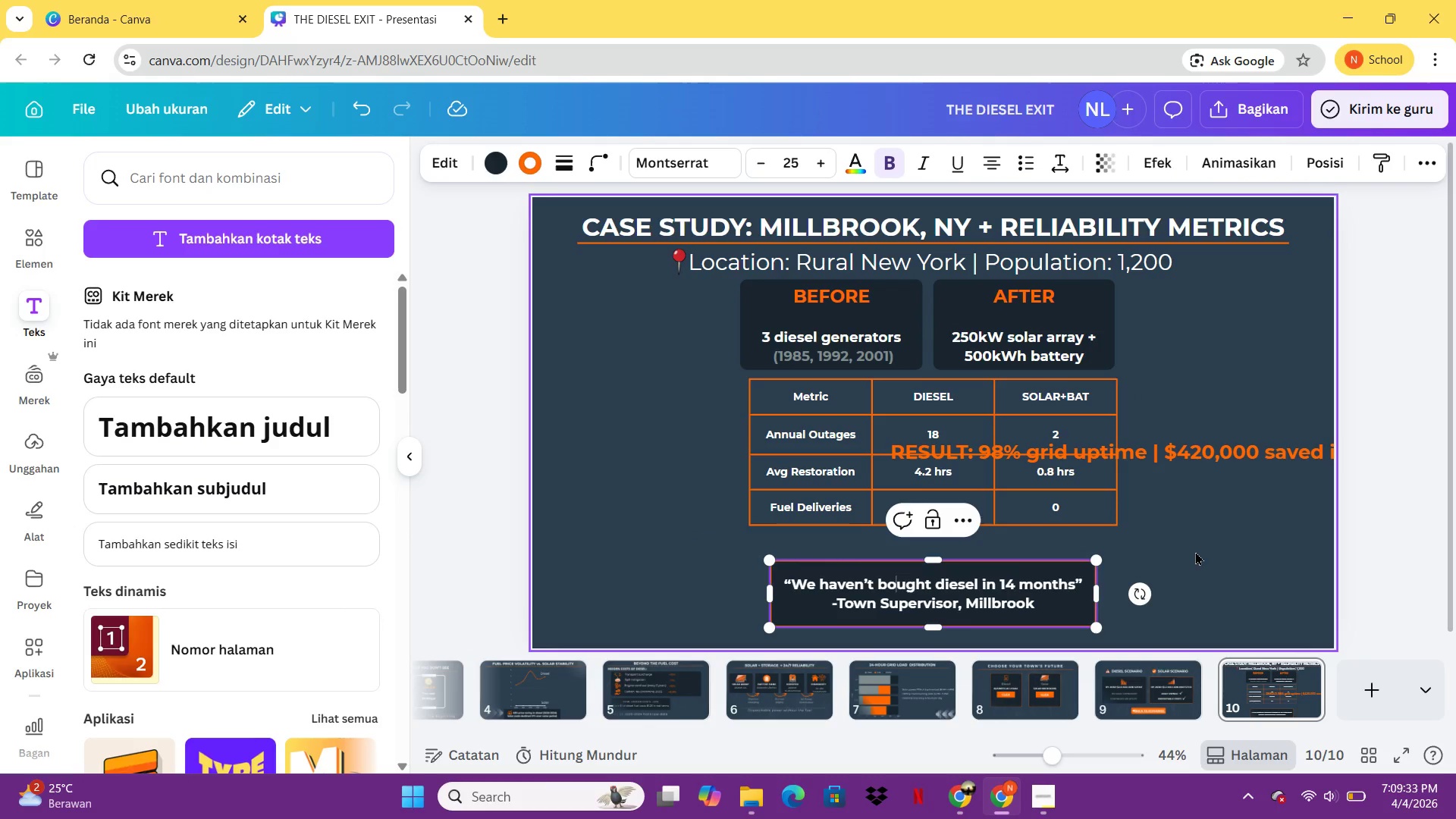 
triple_click([1195, 551])
 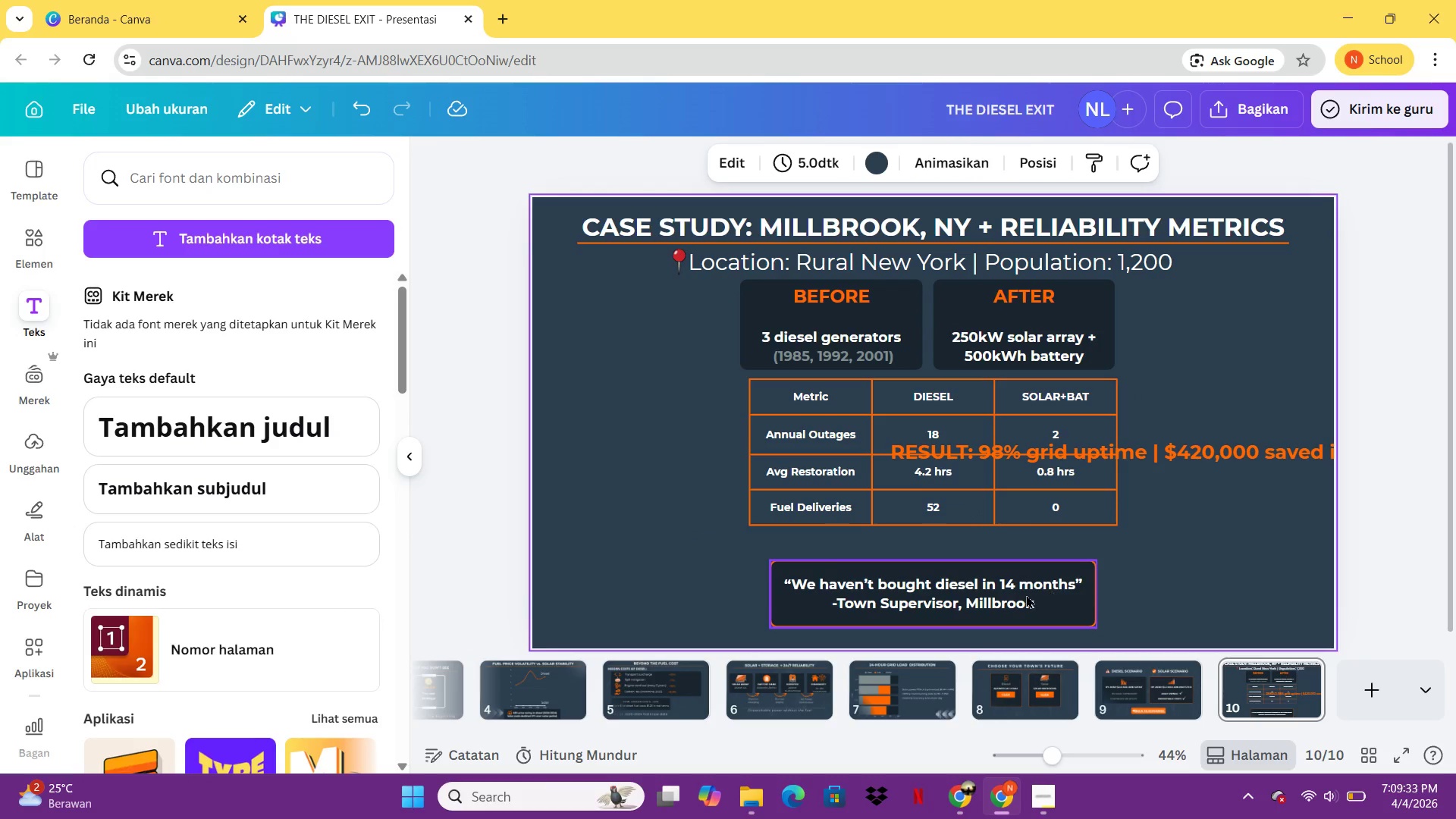 
left_click_drag(start_coordinate=[1026, 595], to_coordinate=[1028, 570])
 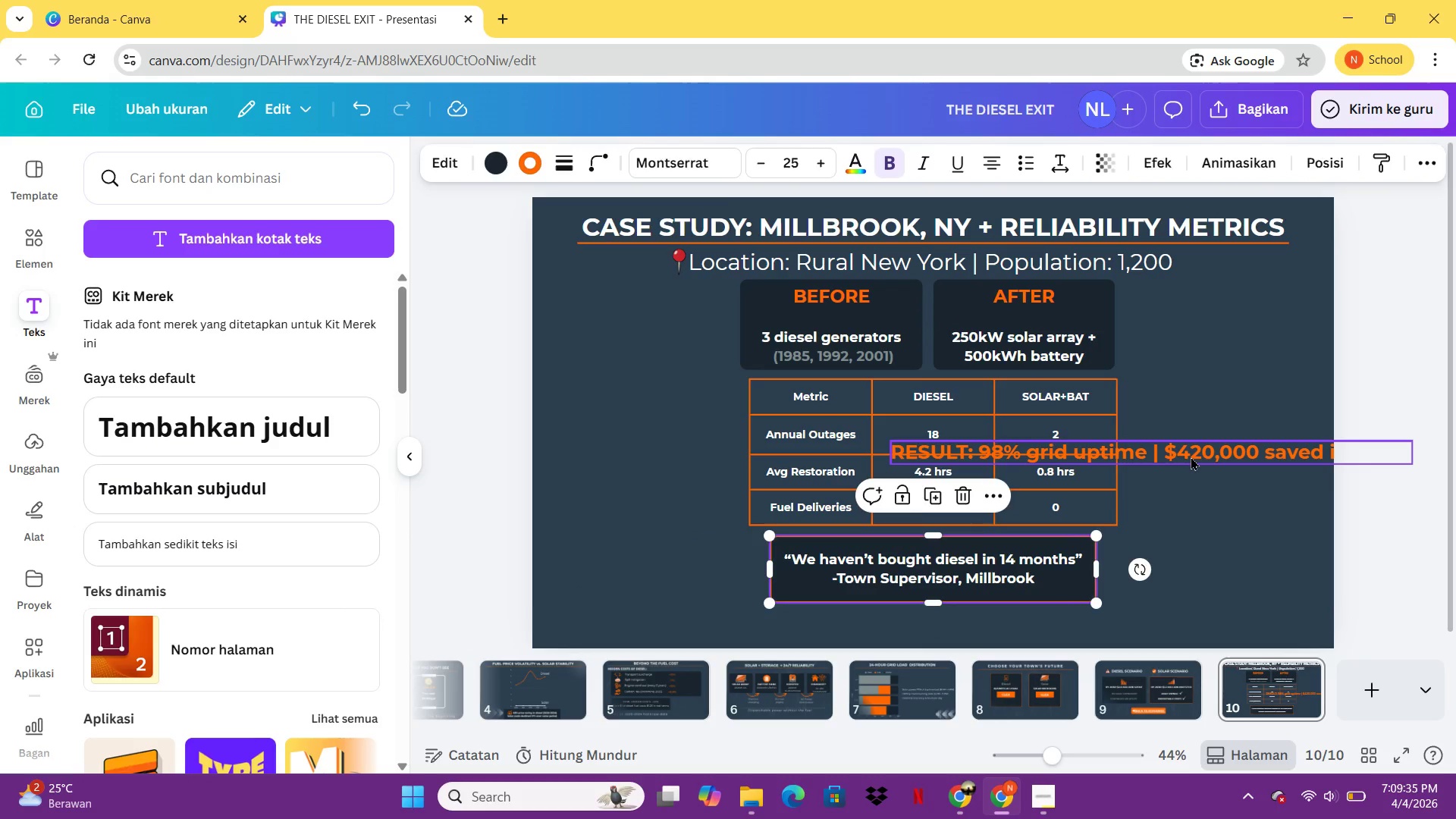 
left_click_drag(start_coordinate=[1191, 457], to_coordinate=[981, 626])
 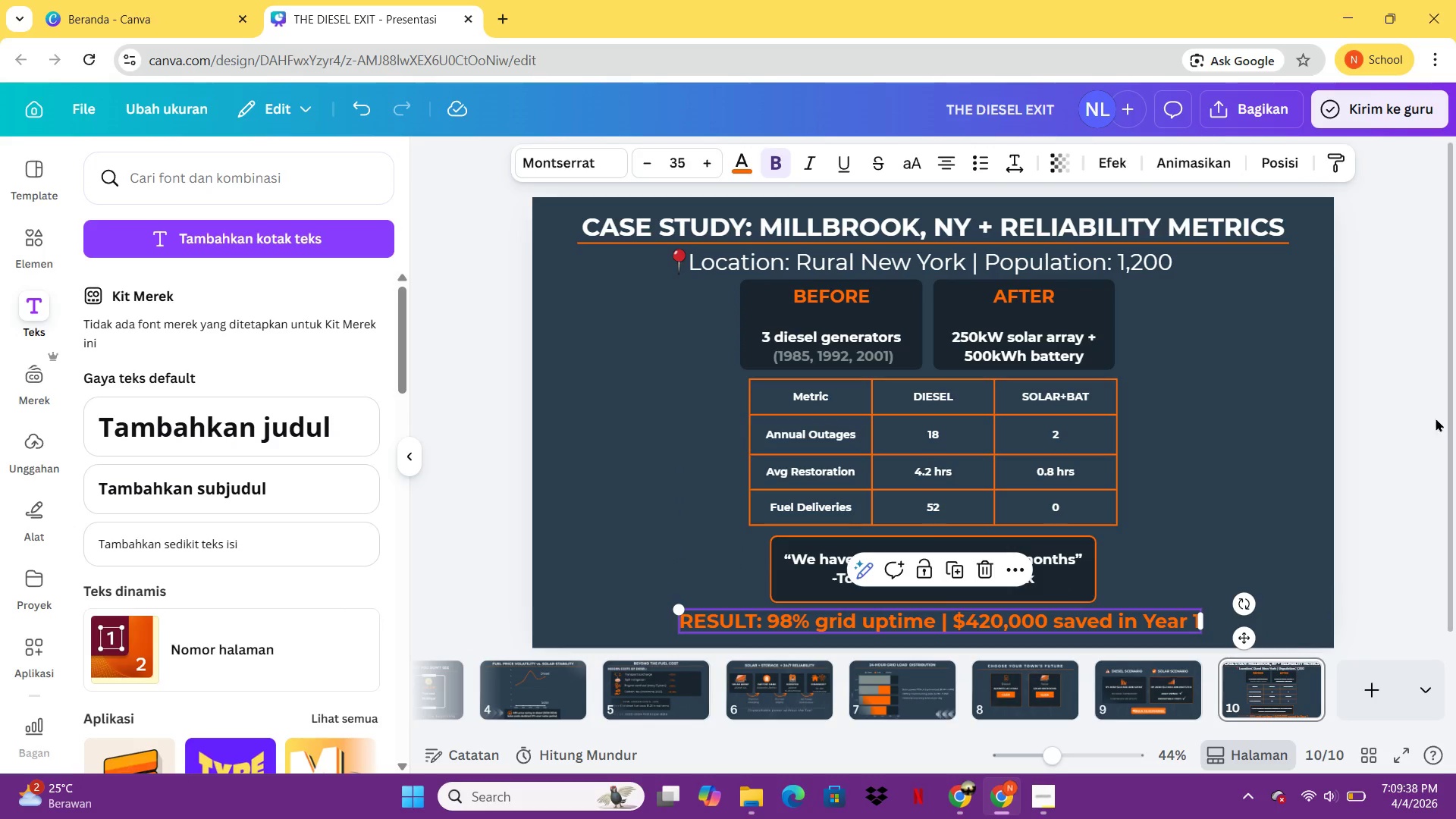 
left_click([1455, 402])
 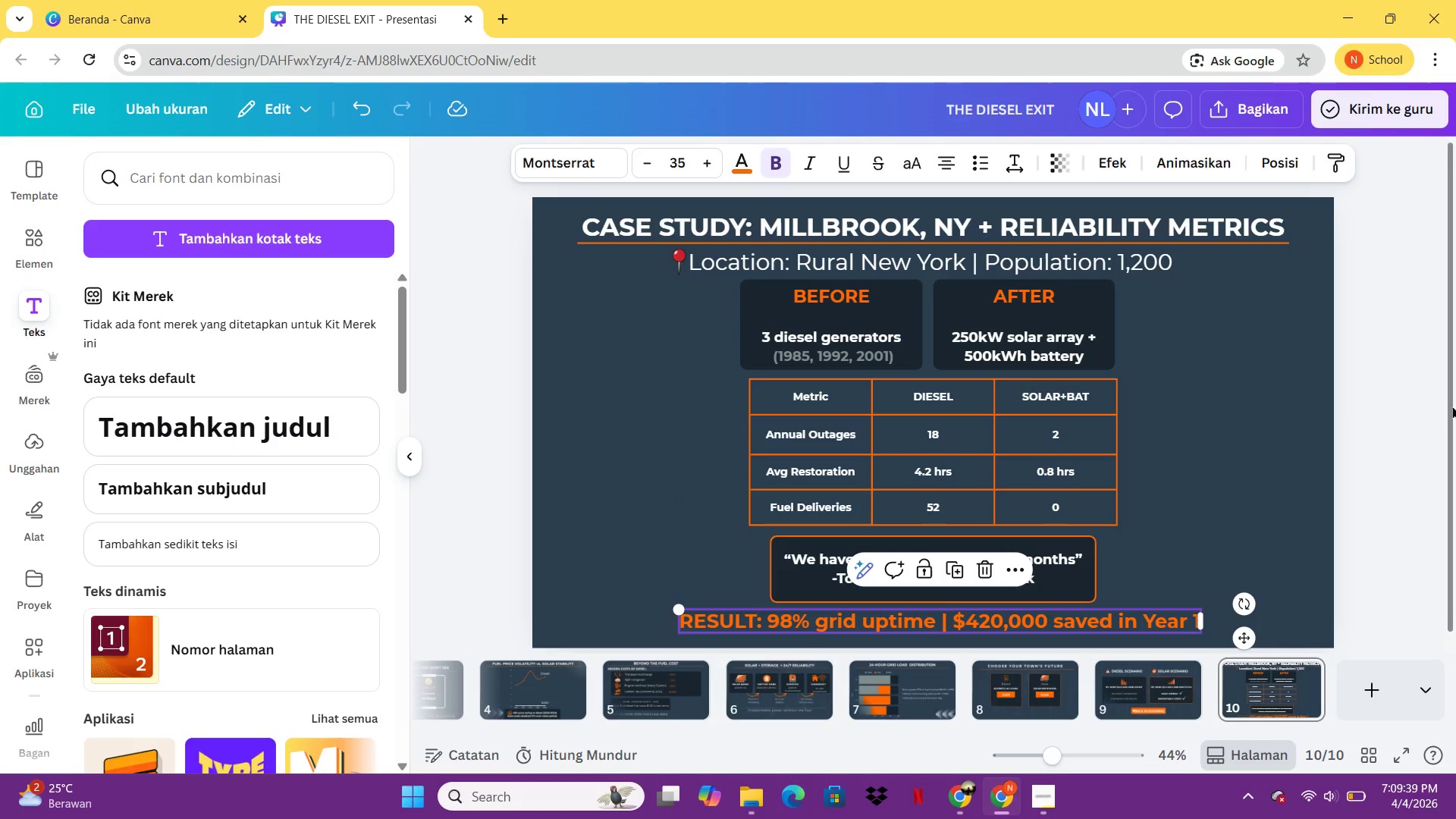 
left_click([1452, 406])
 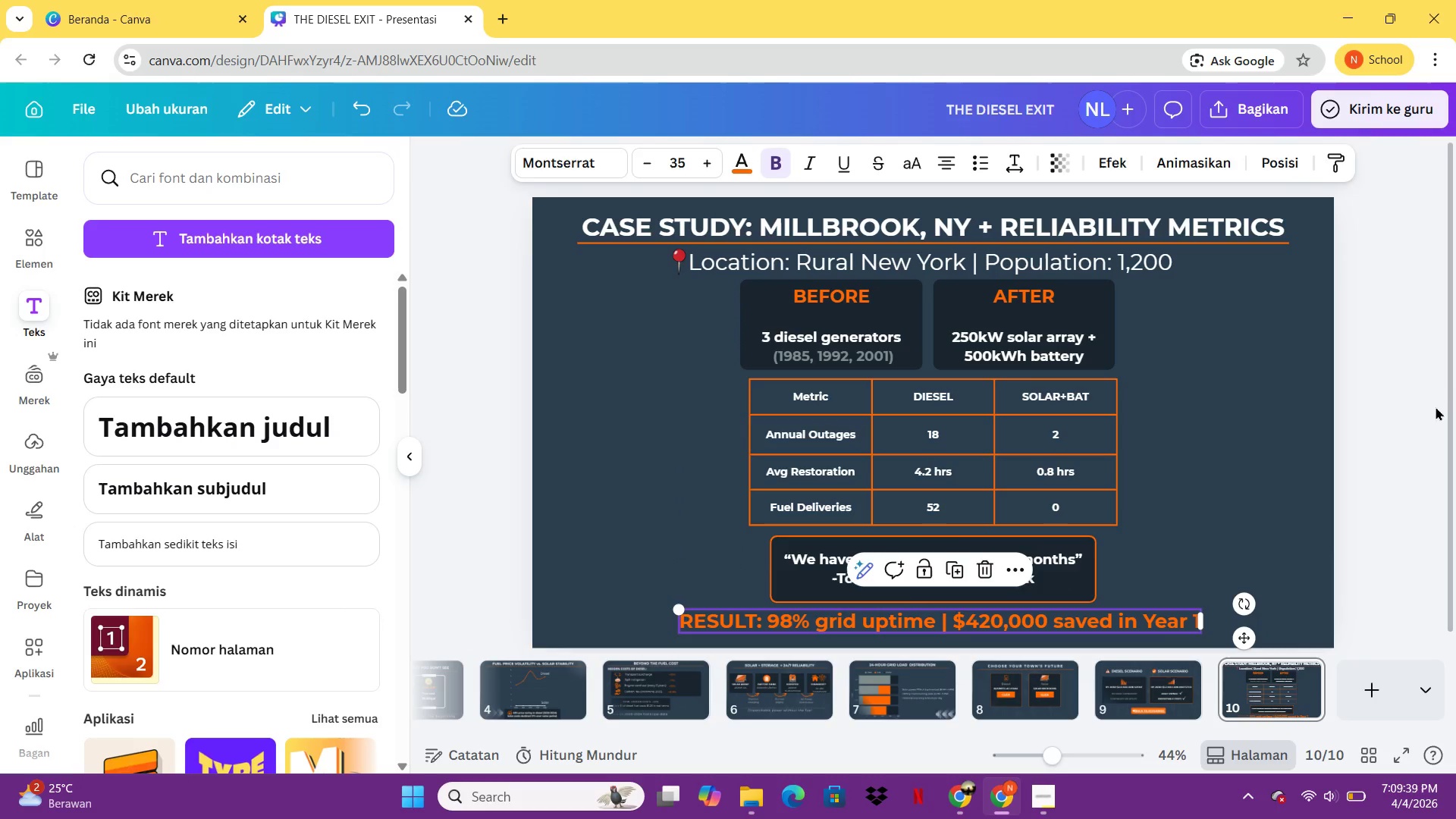 
left_click([1429, 408])
 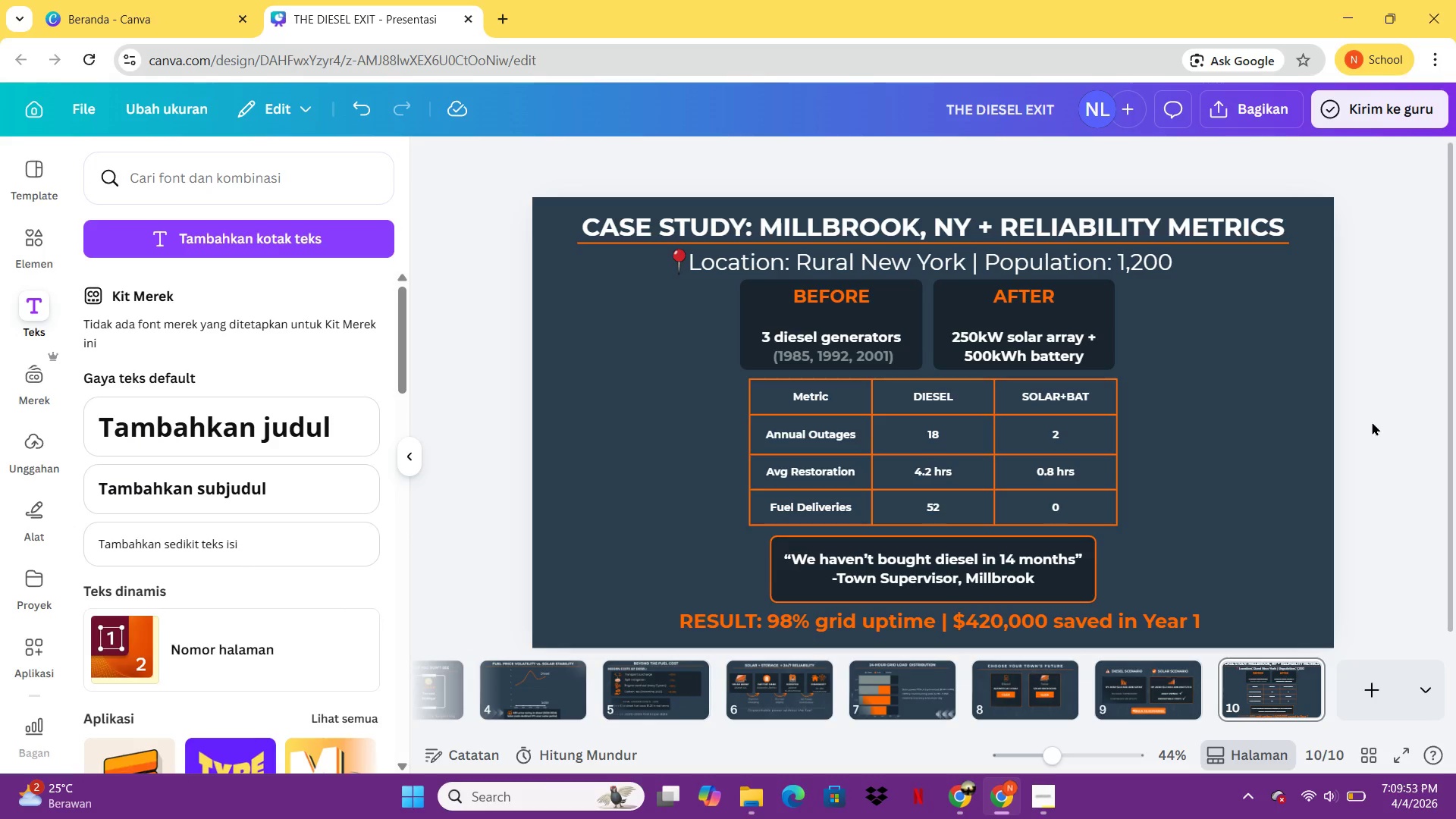 
wait(18.47)
 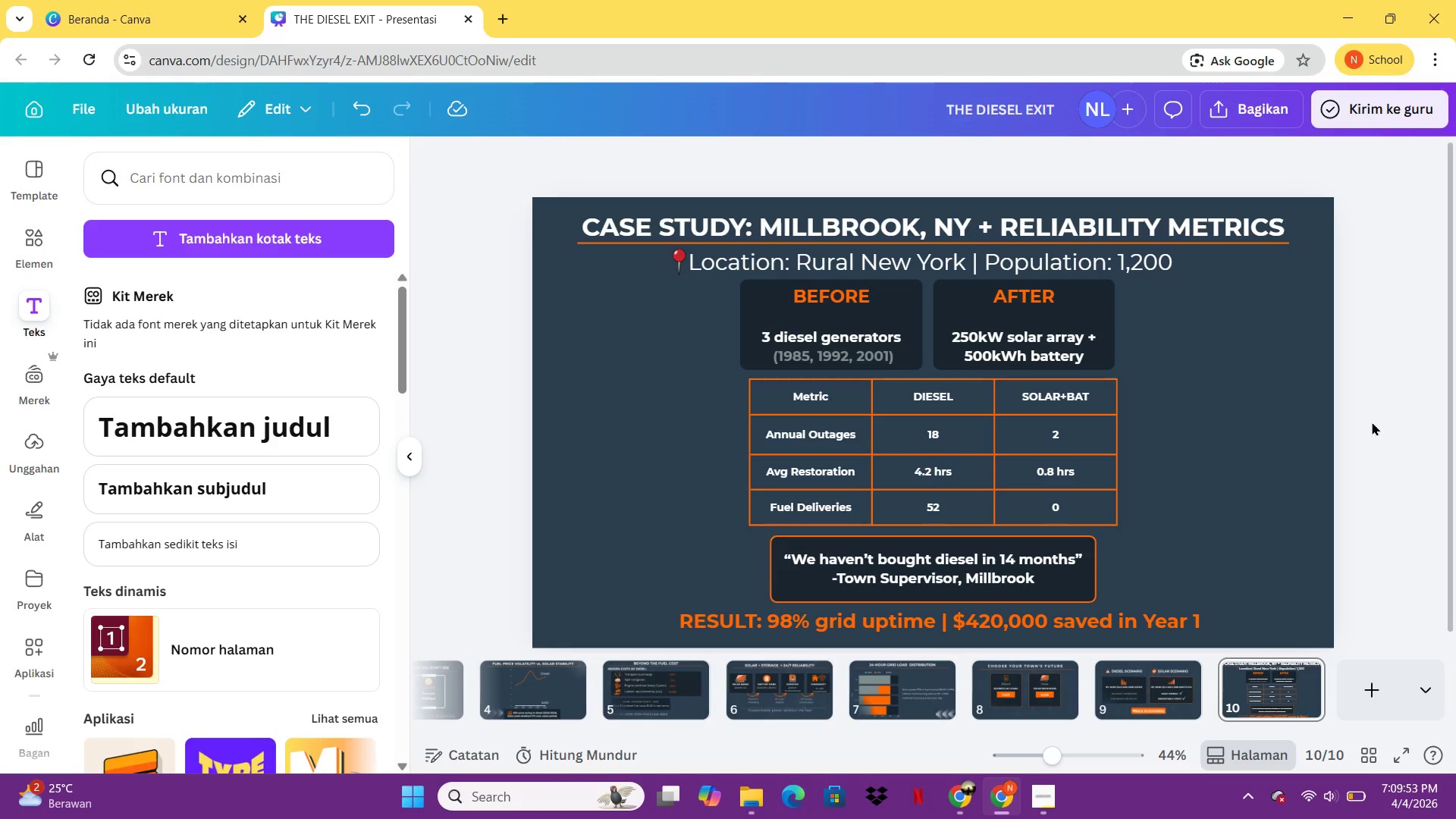 
left_click_drag(start_coordinate=[898, 592], to_coordinate=[697, 596])
 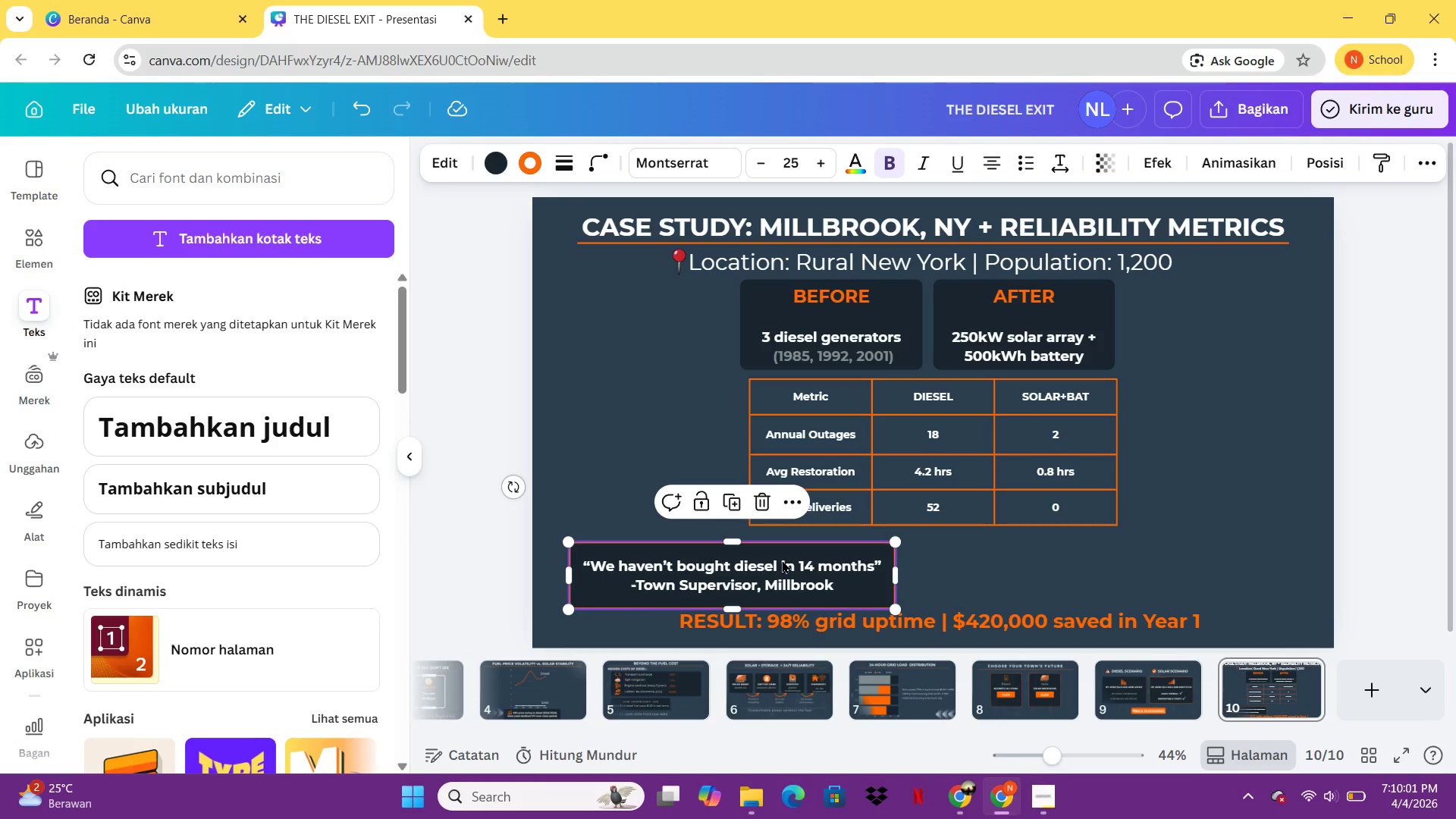 
hold_key(key=ControlLeft, duration=0.39)
 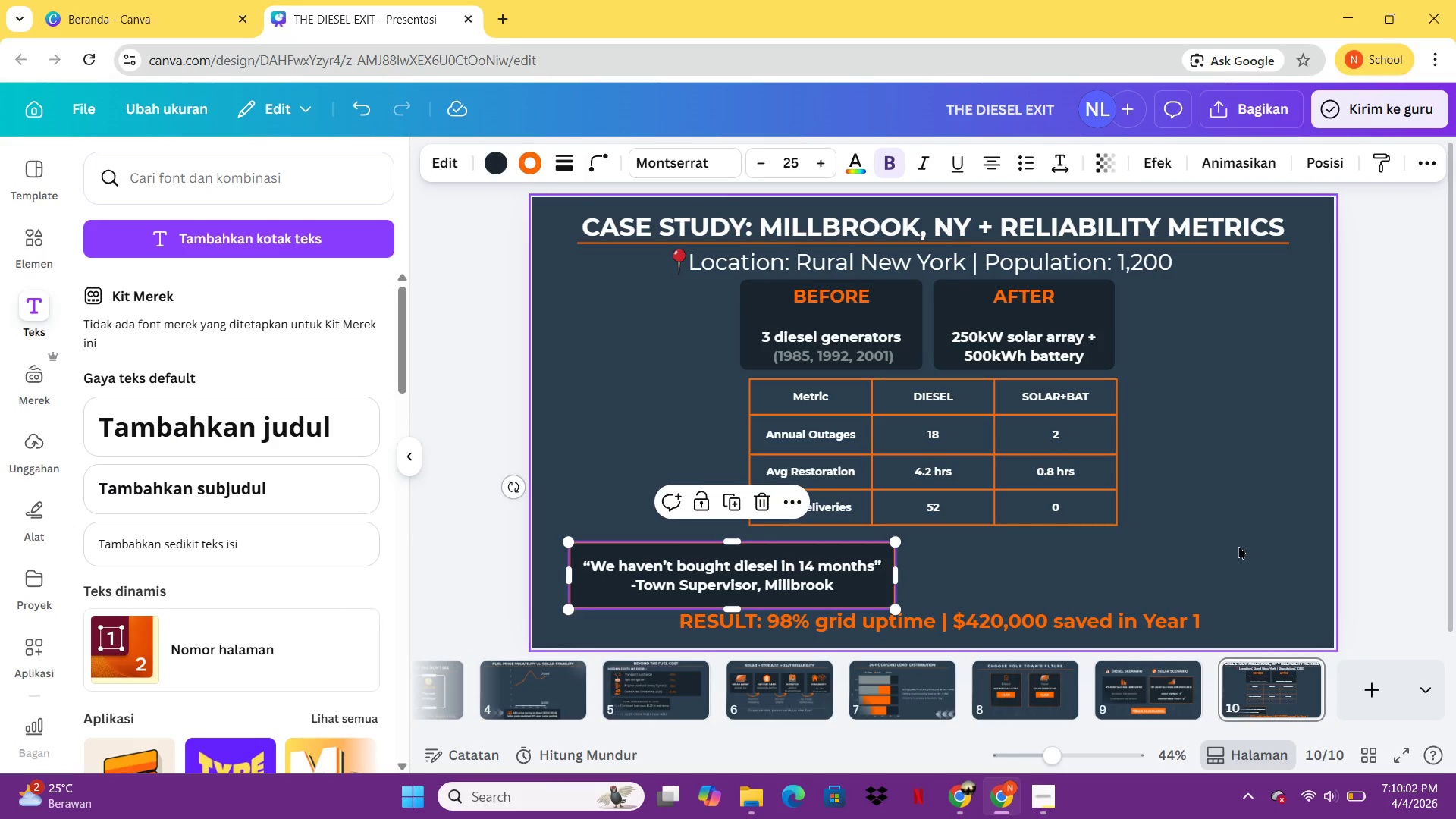 
double_click([1238, 545])
 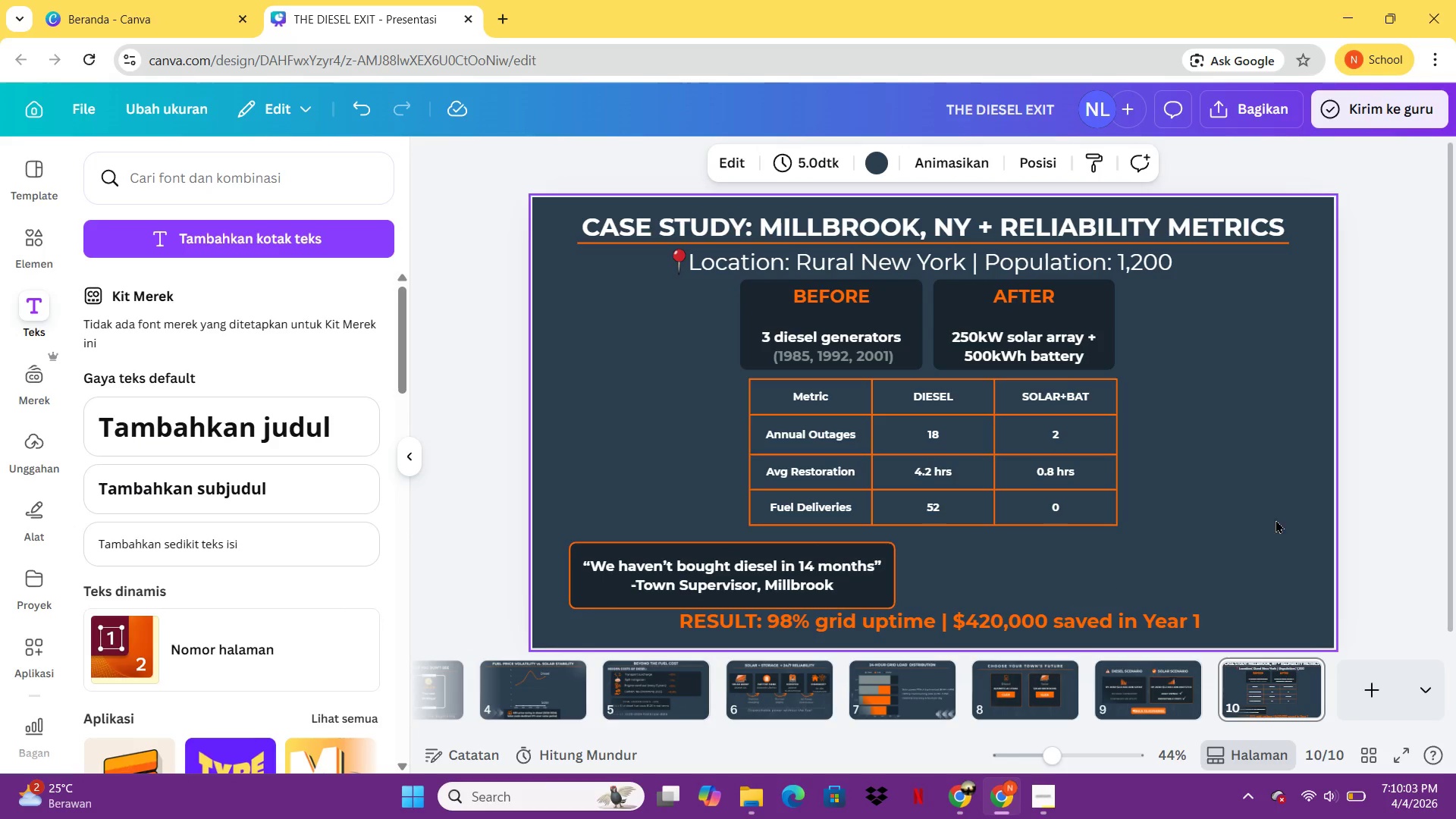 
key(Control+Z)
 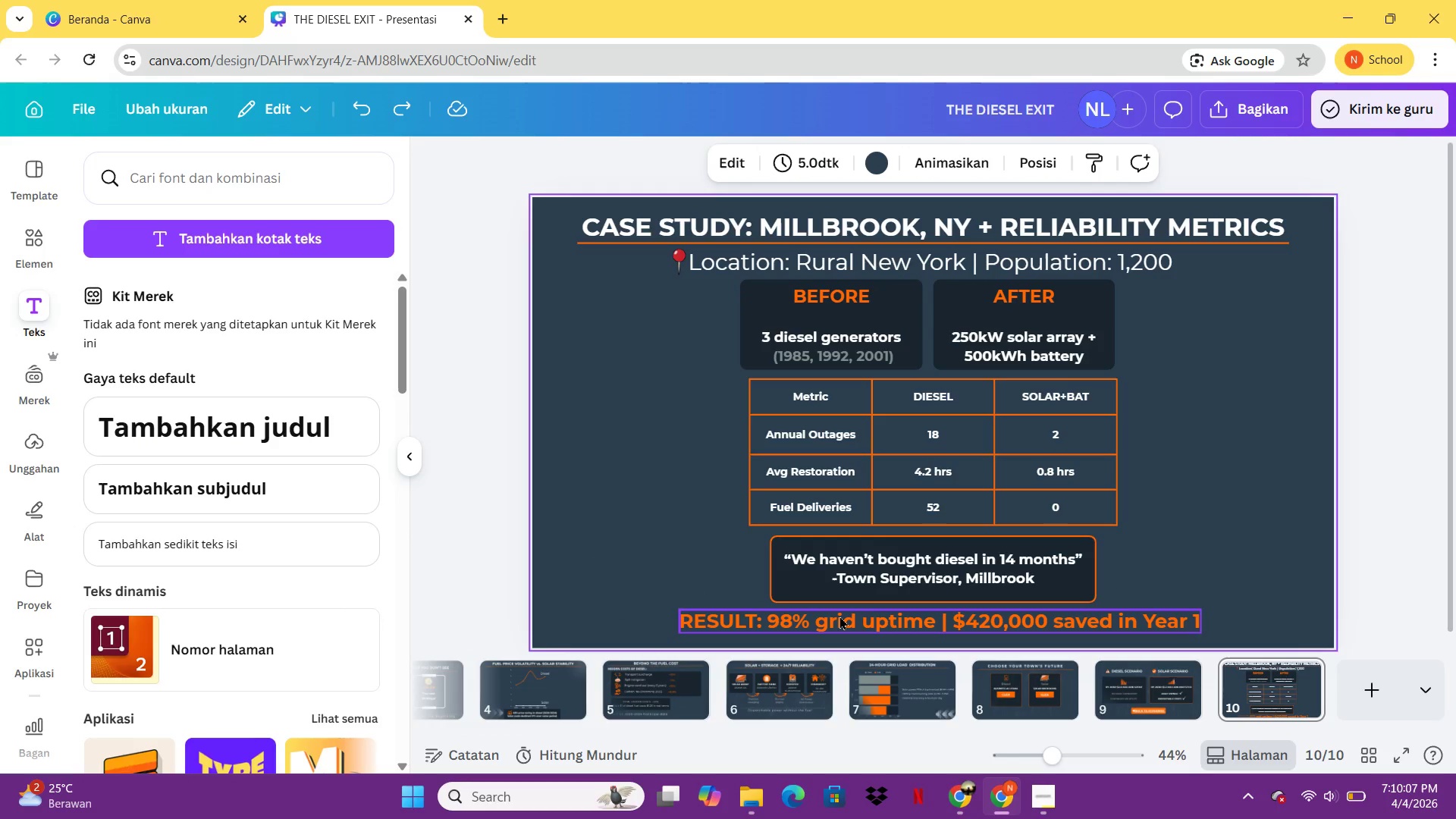 
left_click([839, 616])
 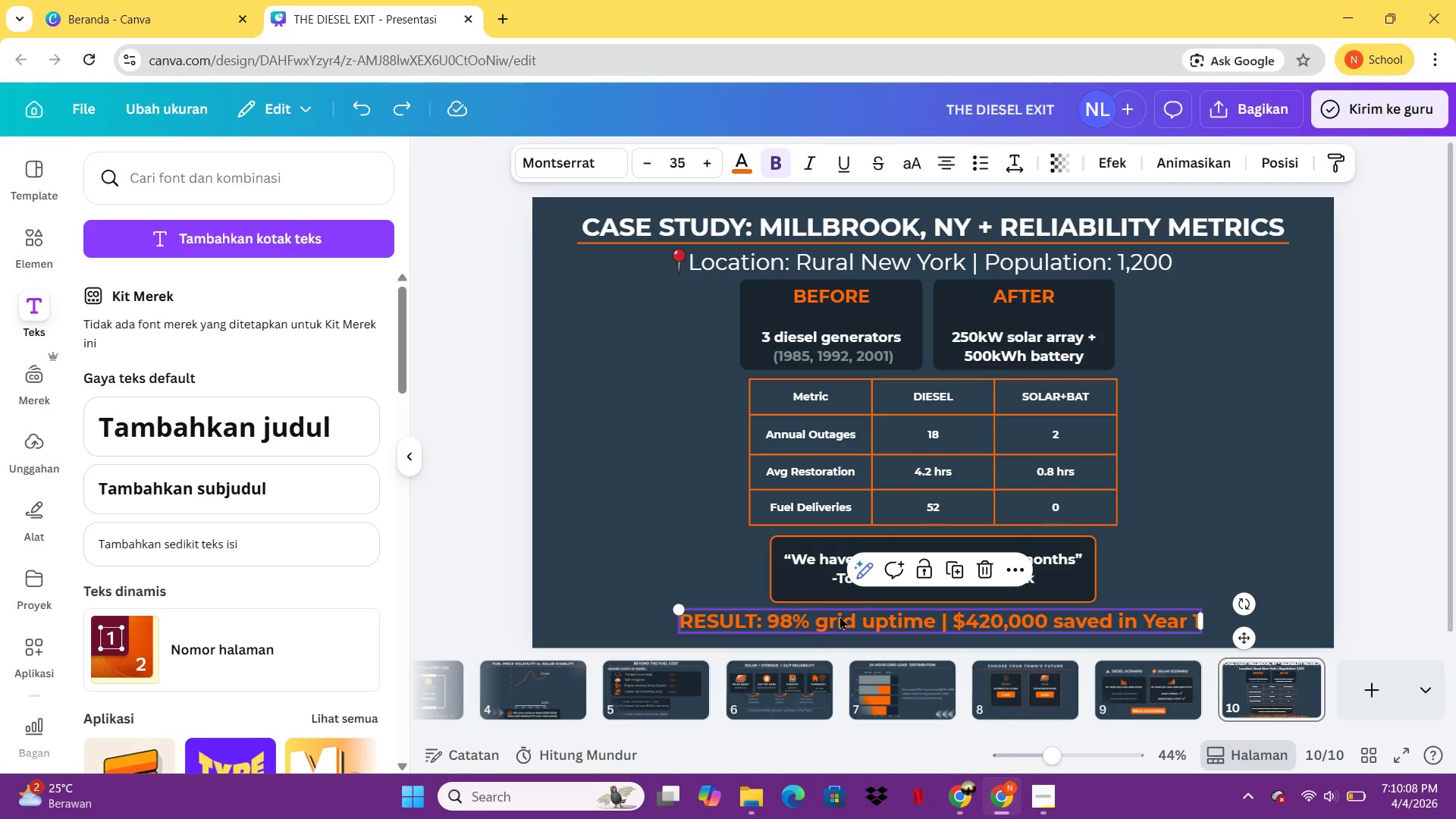 
left_click([839, 616])
 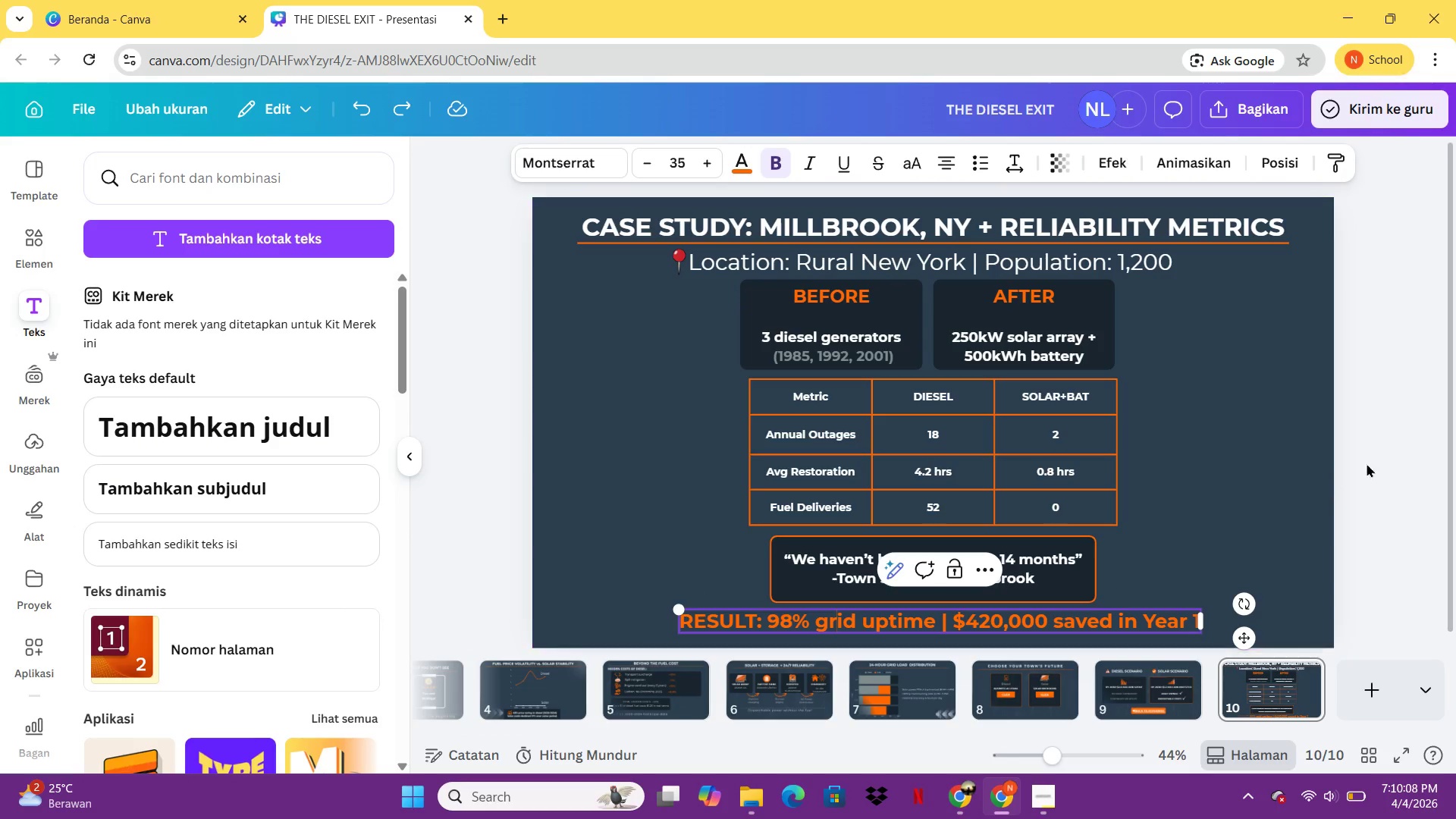 
double_click([1395, 457])
 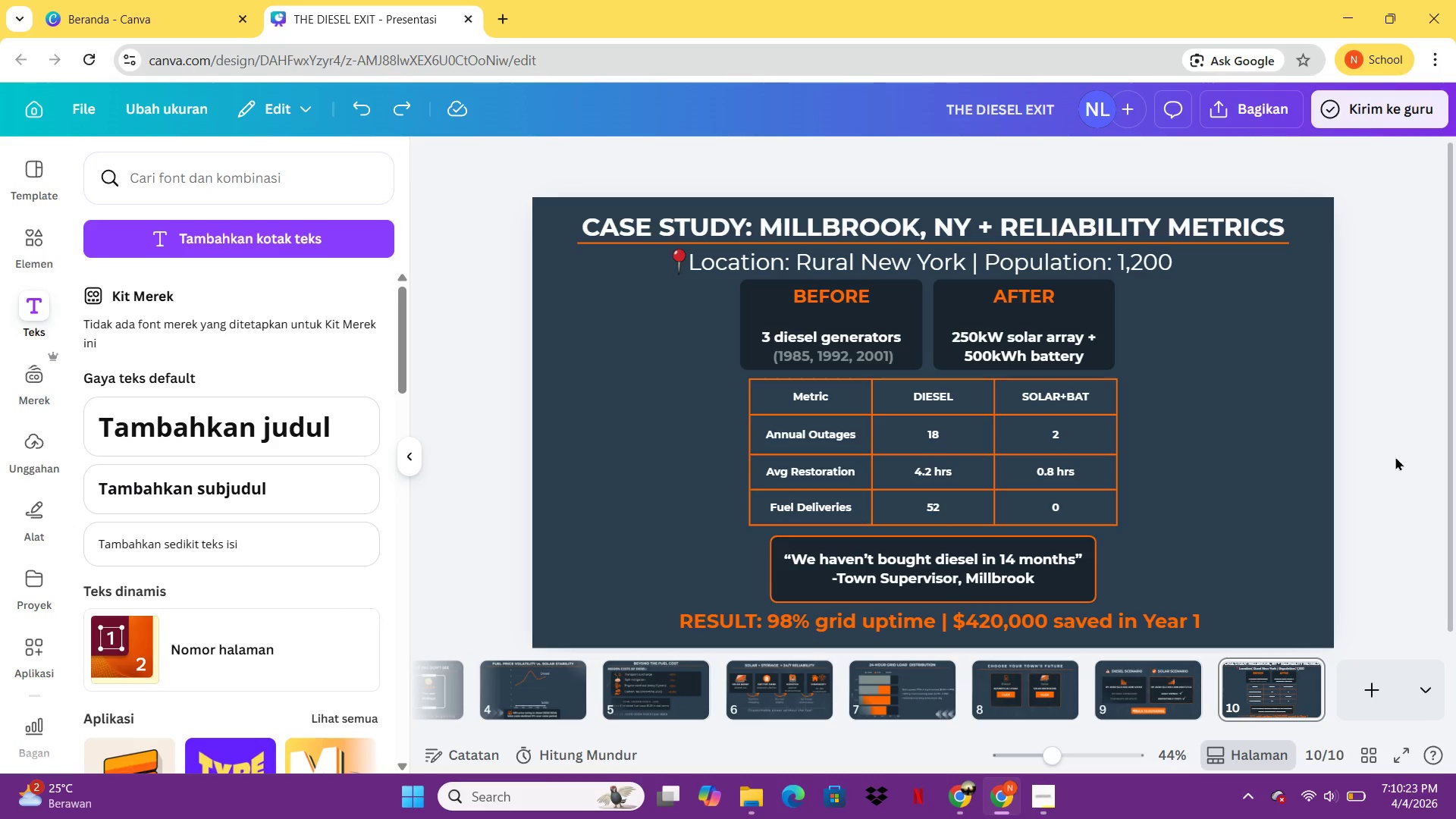 
left_click([1395, 457])
 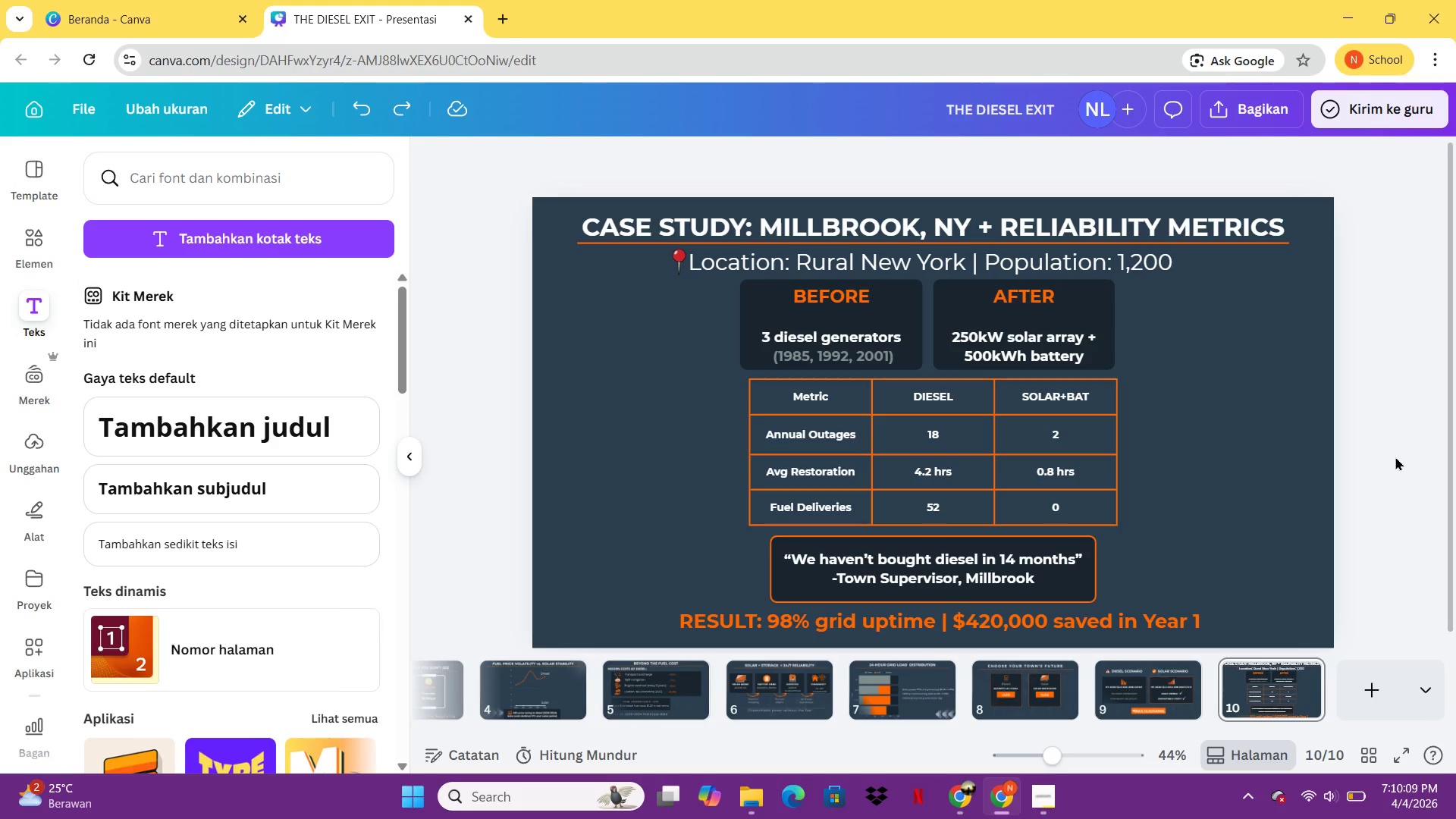 
wait(18.95)
 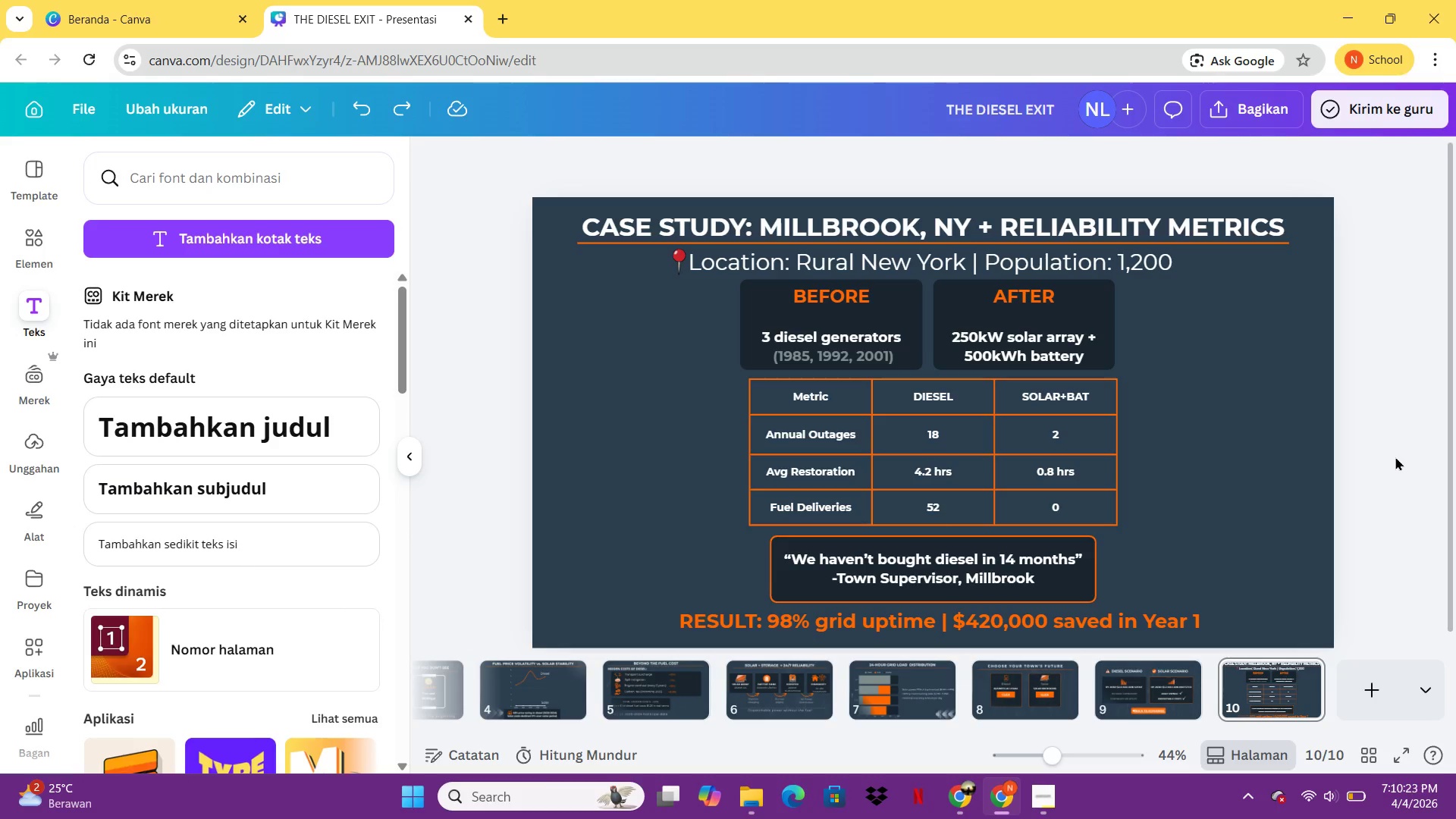 
left_click([1023, 410])
 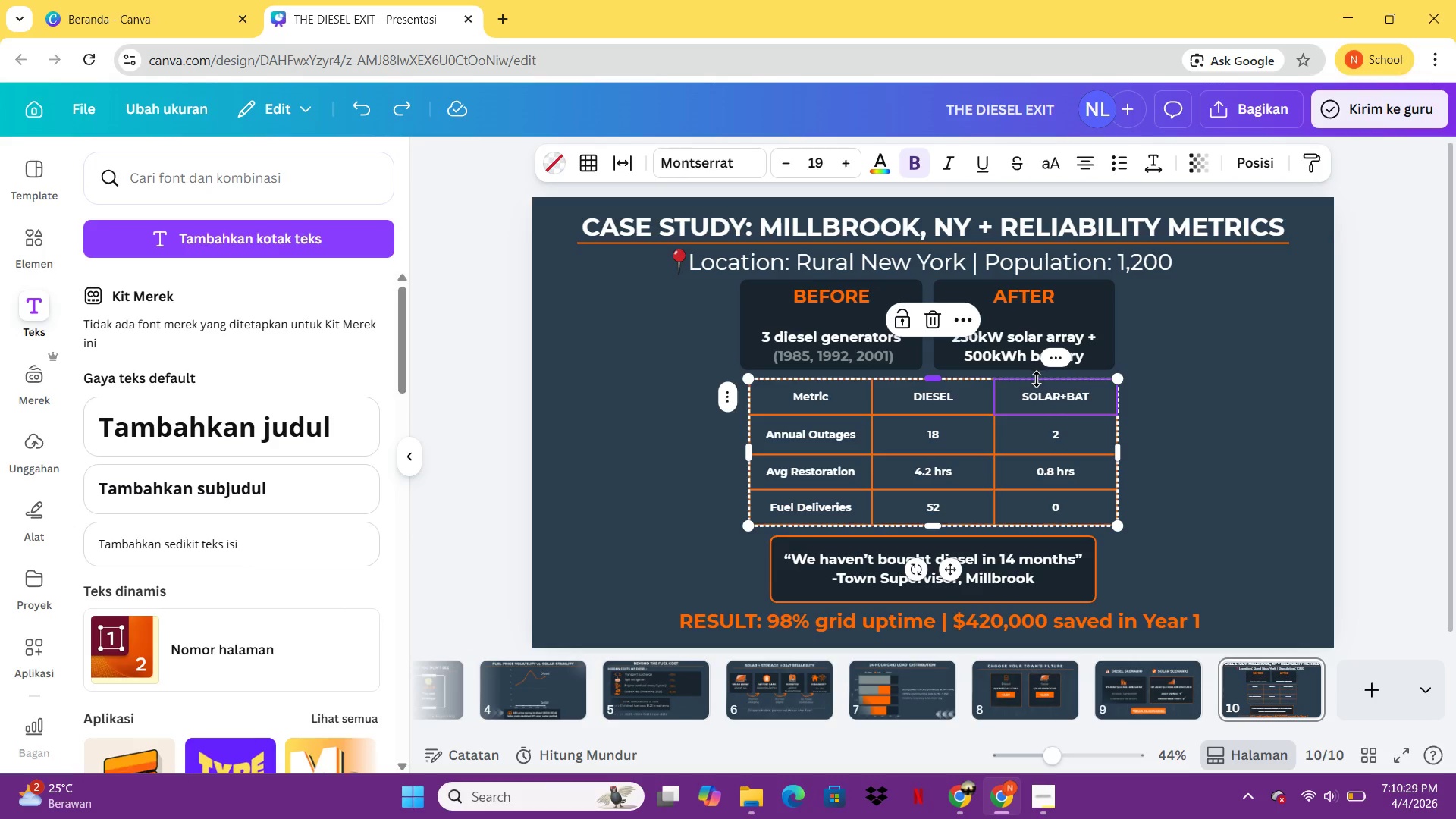 
left_click_drag(start_coordinate=[1014, 384], to_coordinate=[1059, 497])
 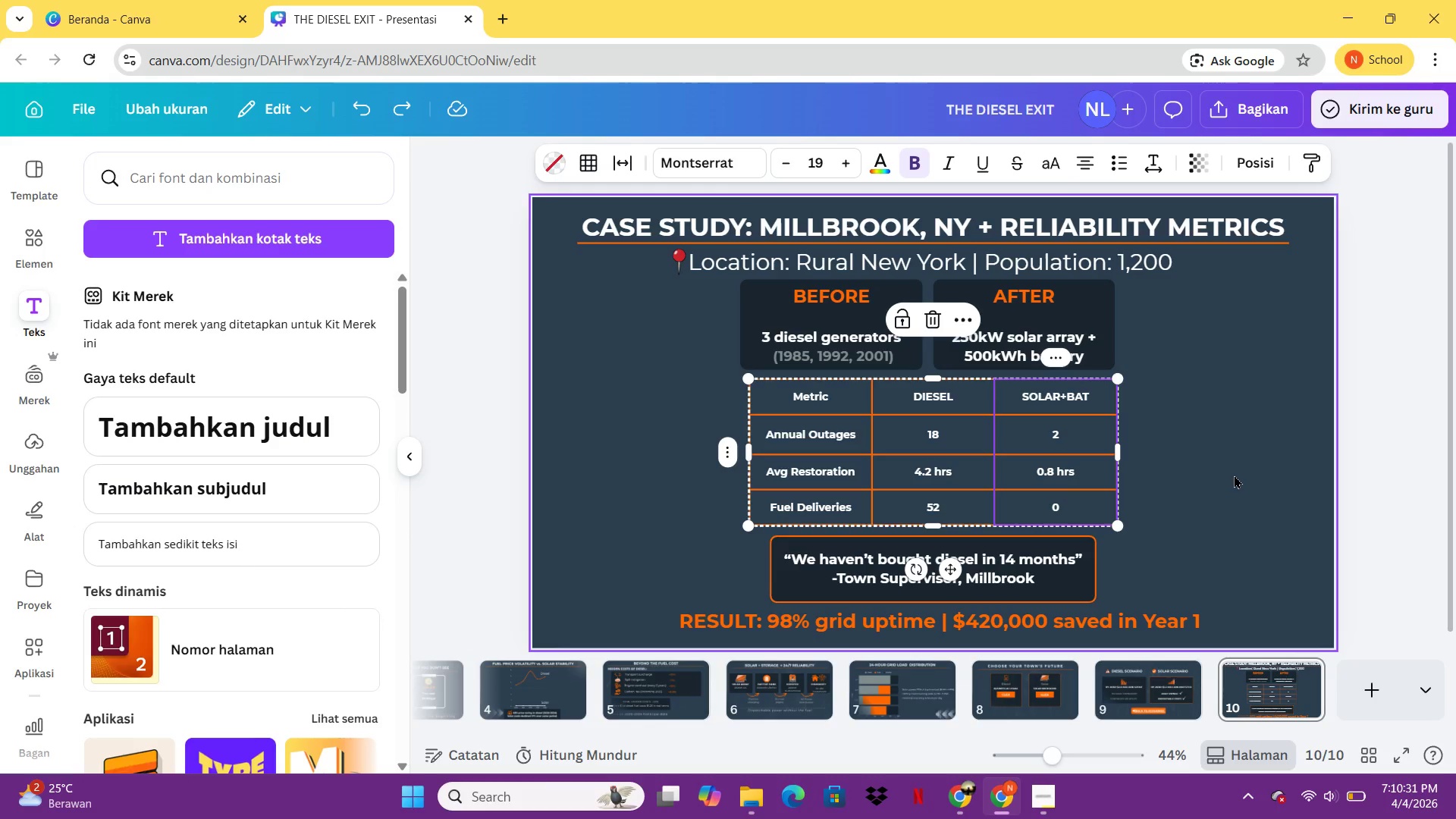 
left_click([1234, 475])
 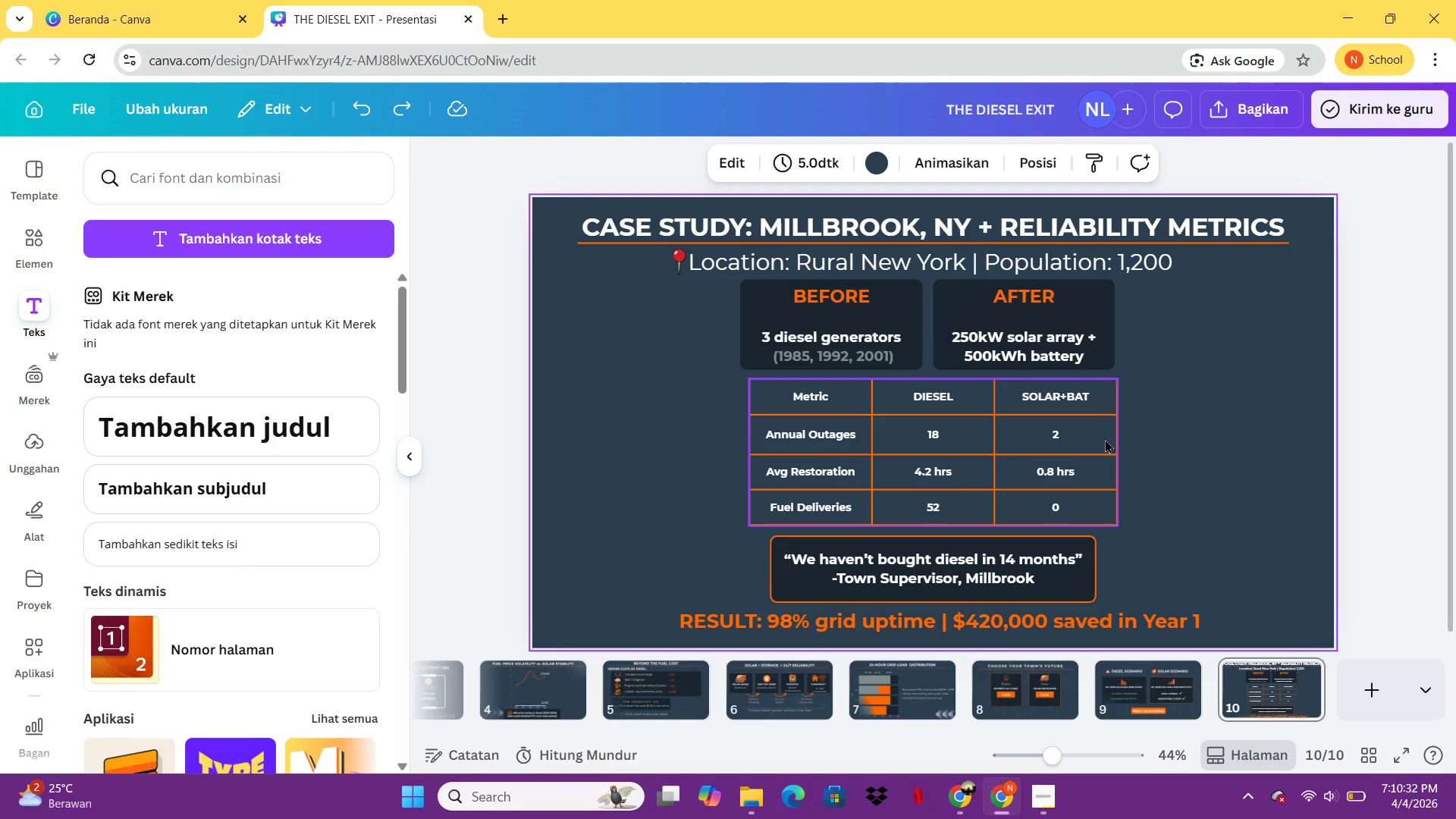 
double_click([1234, 475])
 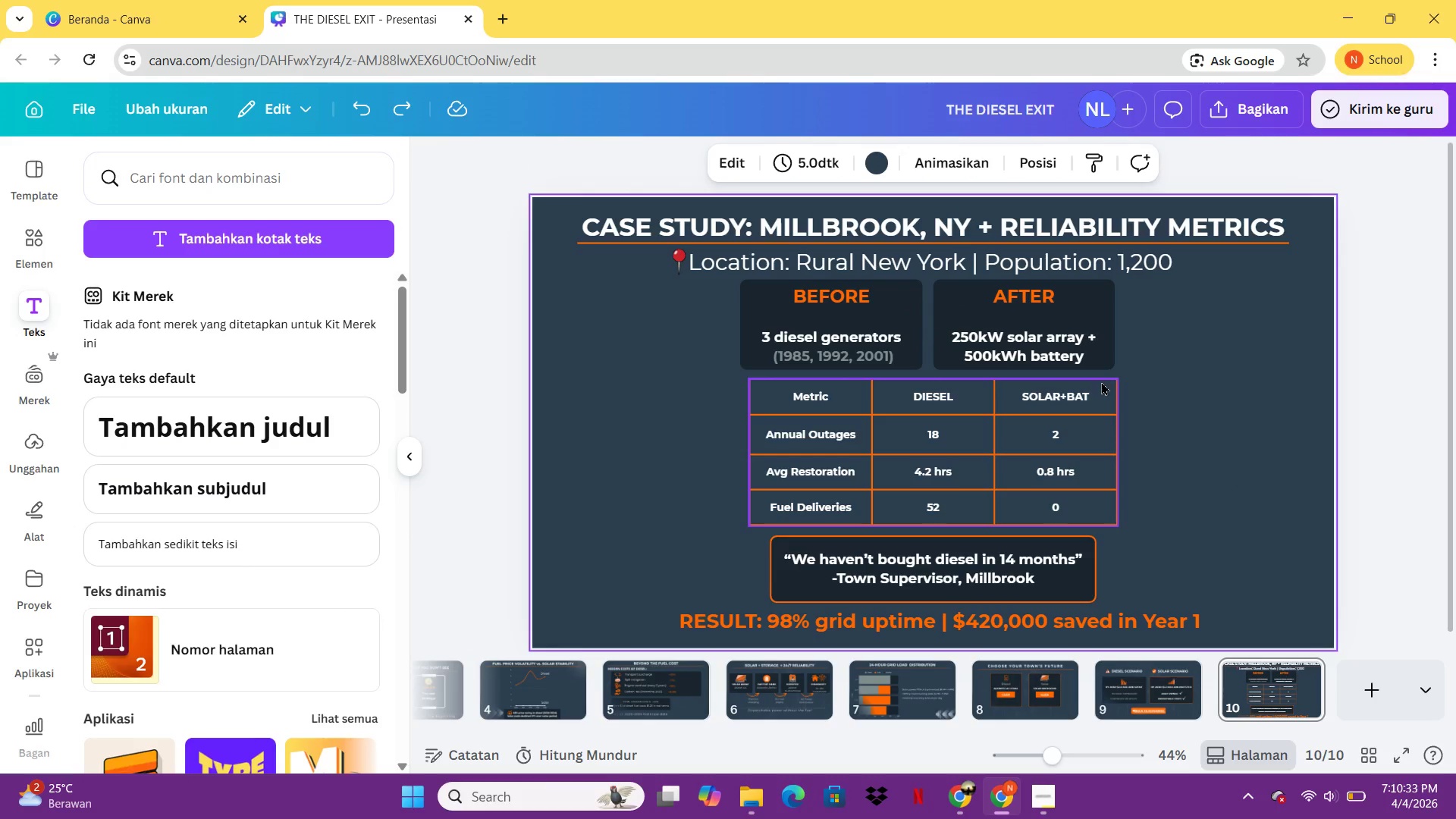 
left_click([1100, 495])
 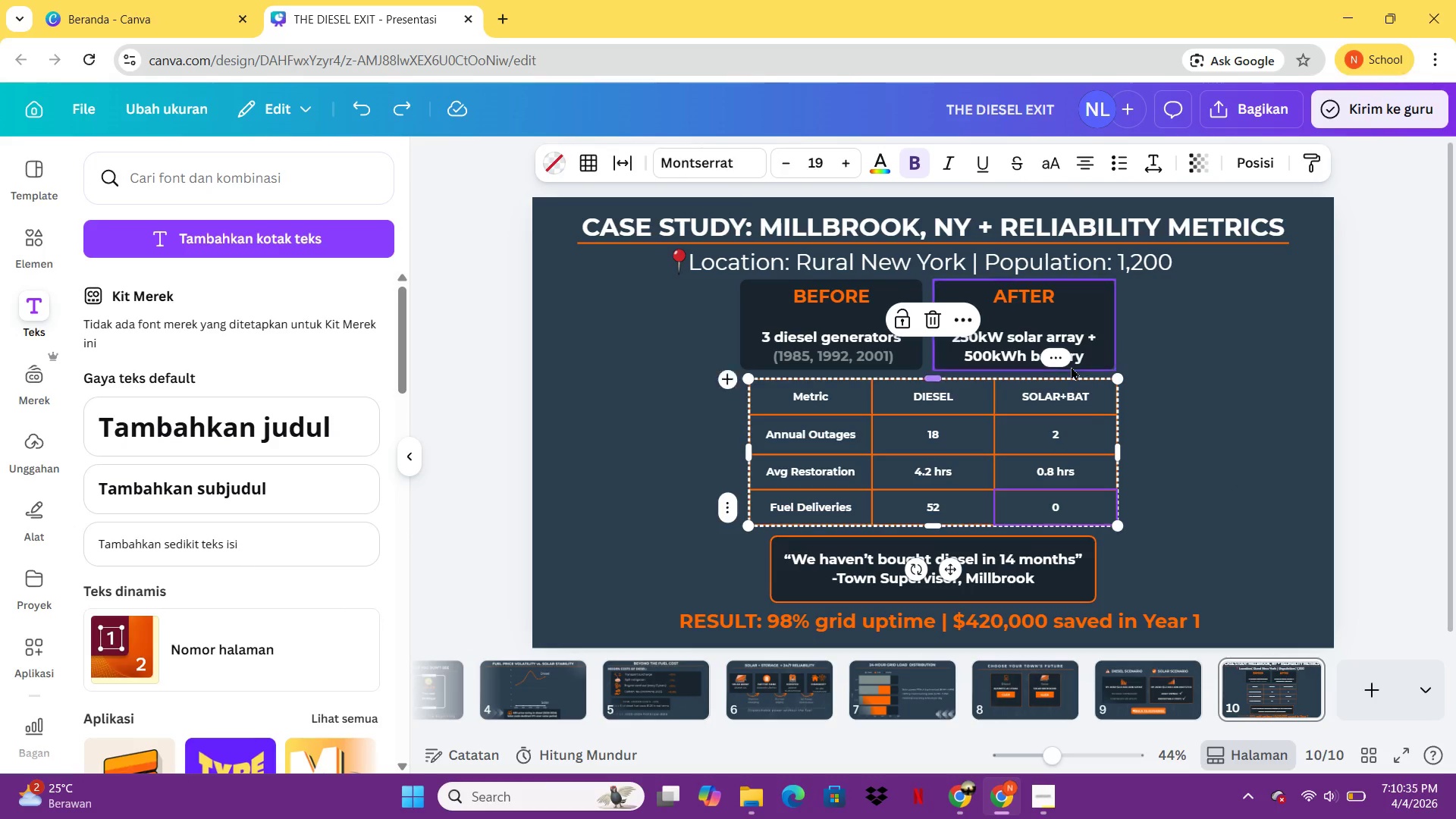 
double_click([1059, 359])
 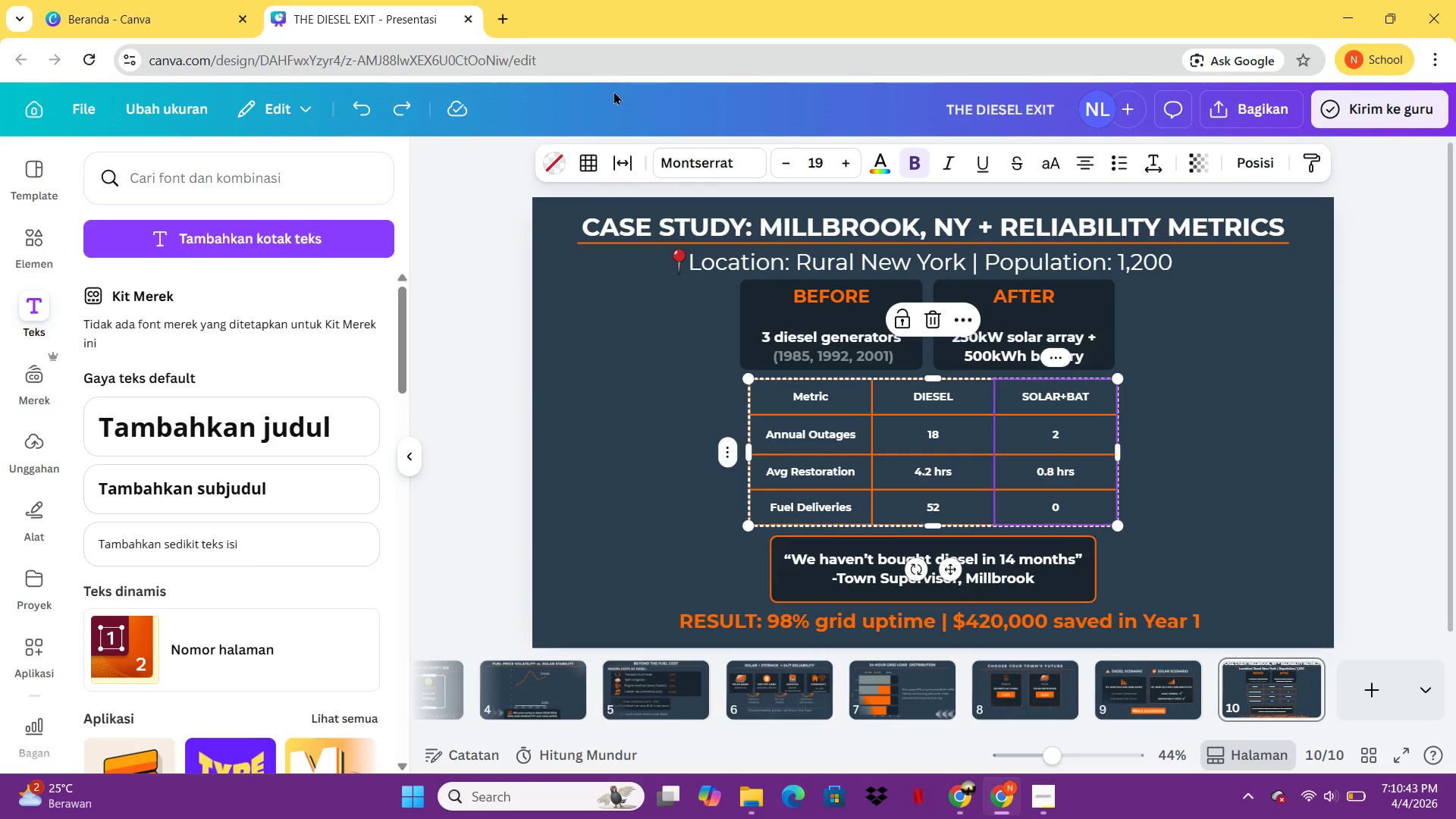 
wait(12.36)
 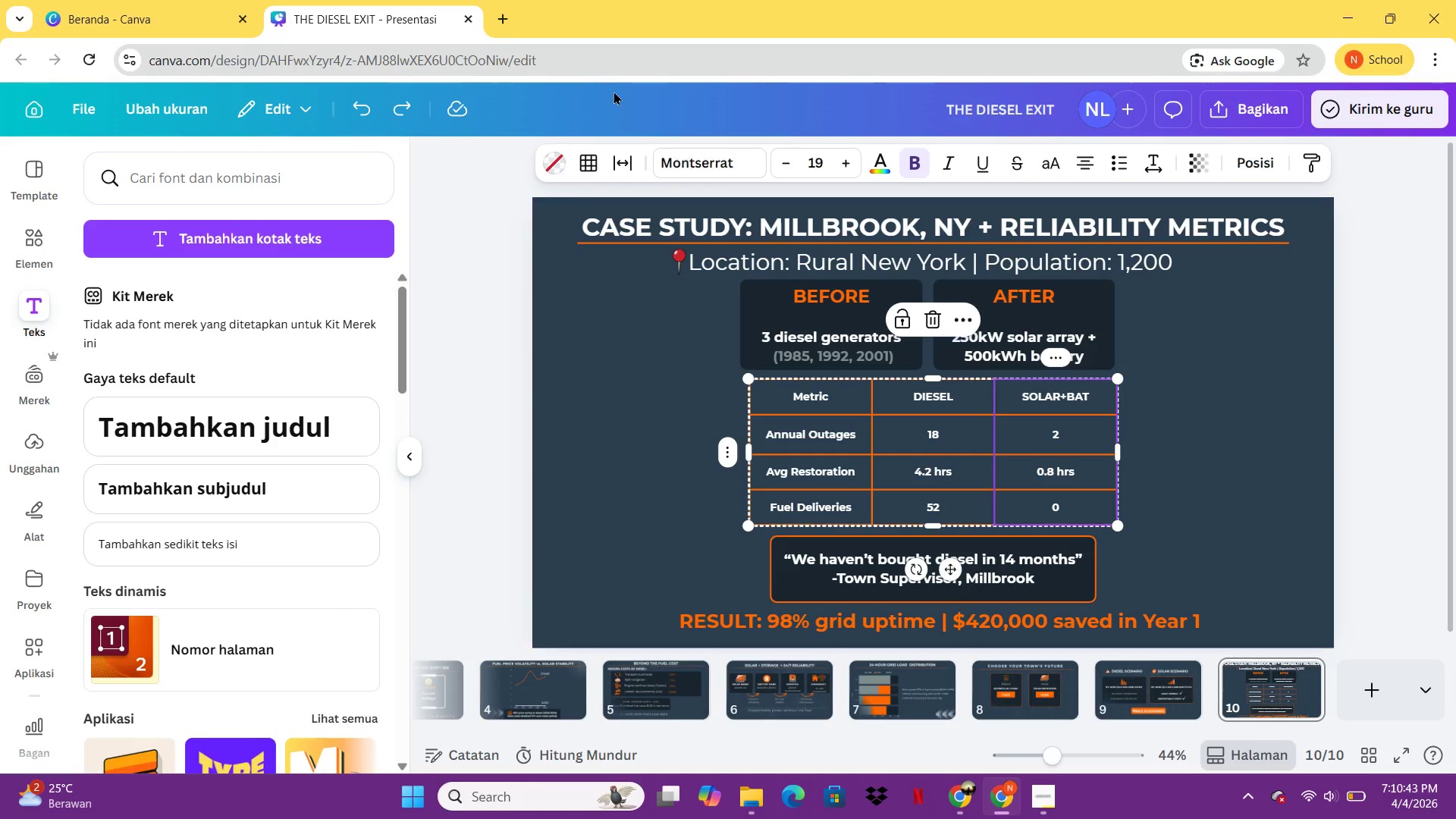 
scroll: coordinate [264, 473], scroll_direction: down, amount: 6.0
 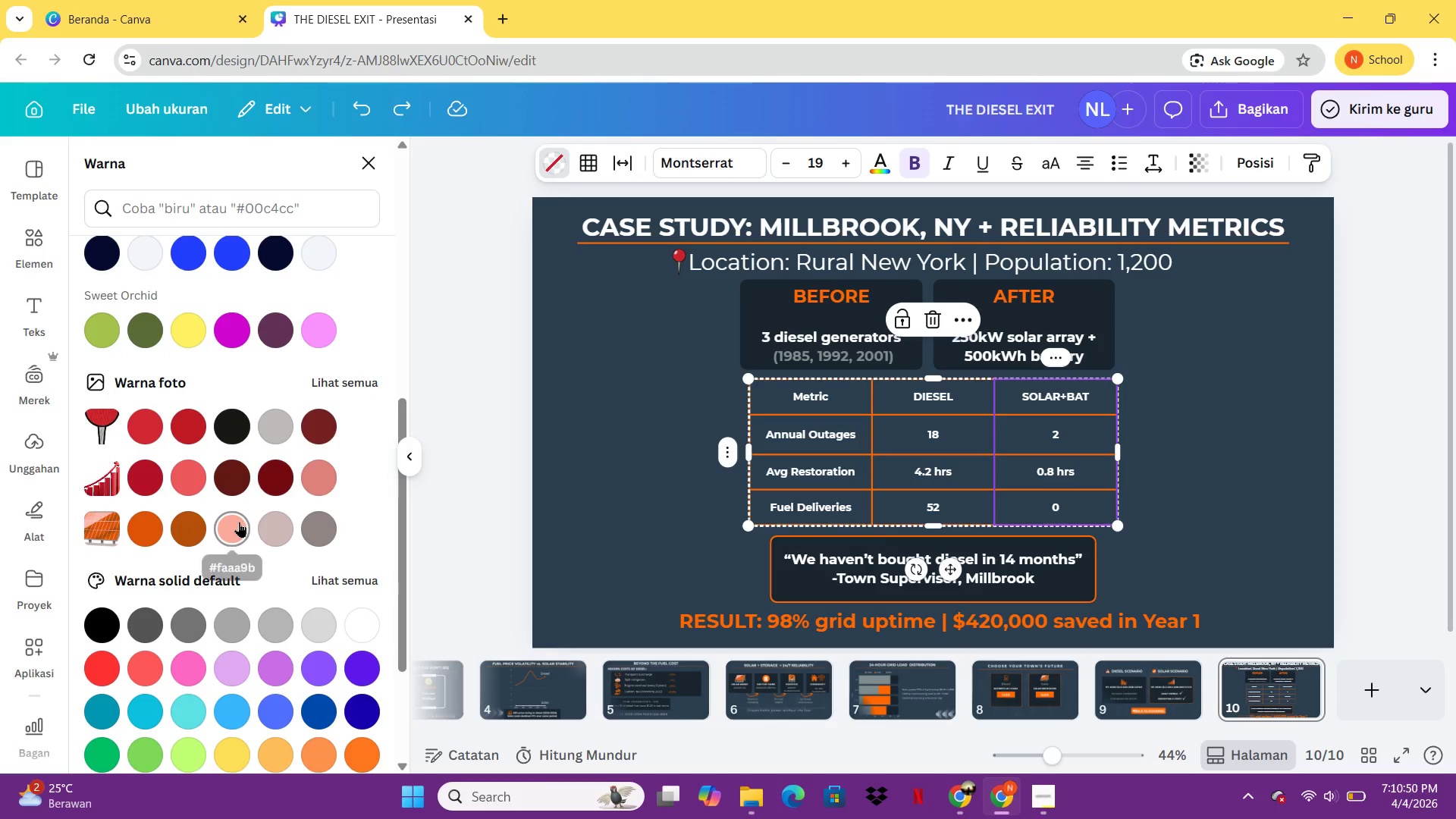 
left_click([239, 522])
 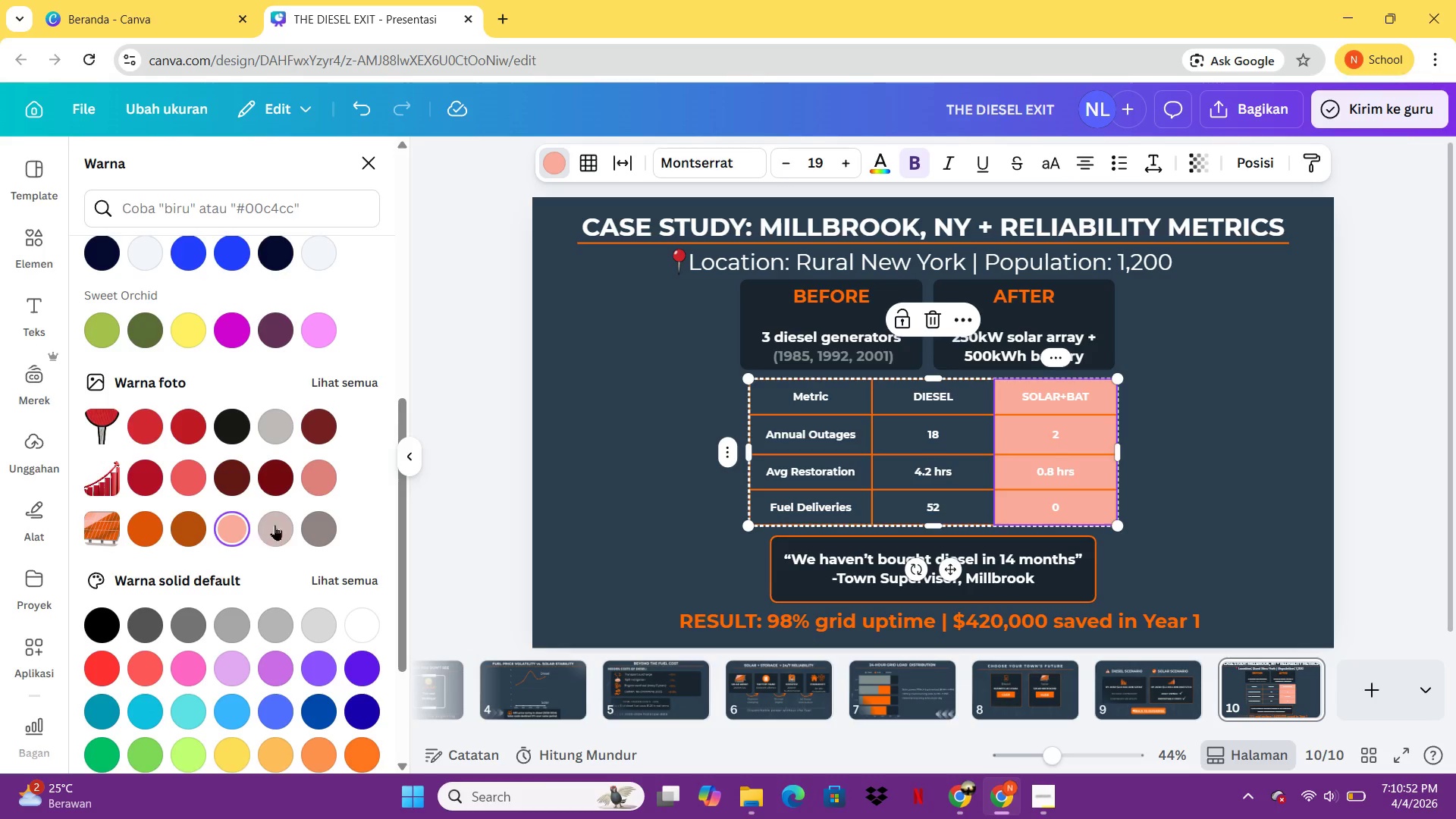 
scroll: coordinate [340, 513], scroll_direction: down, amount: 2.0
 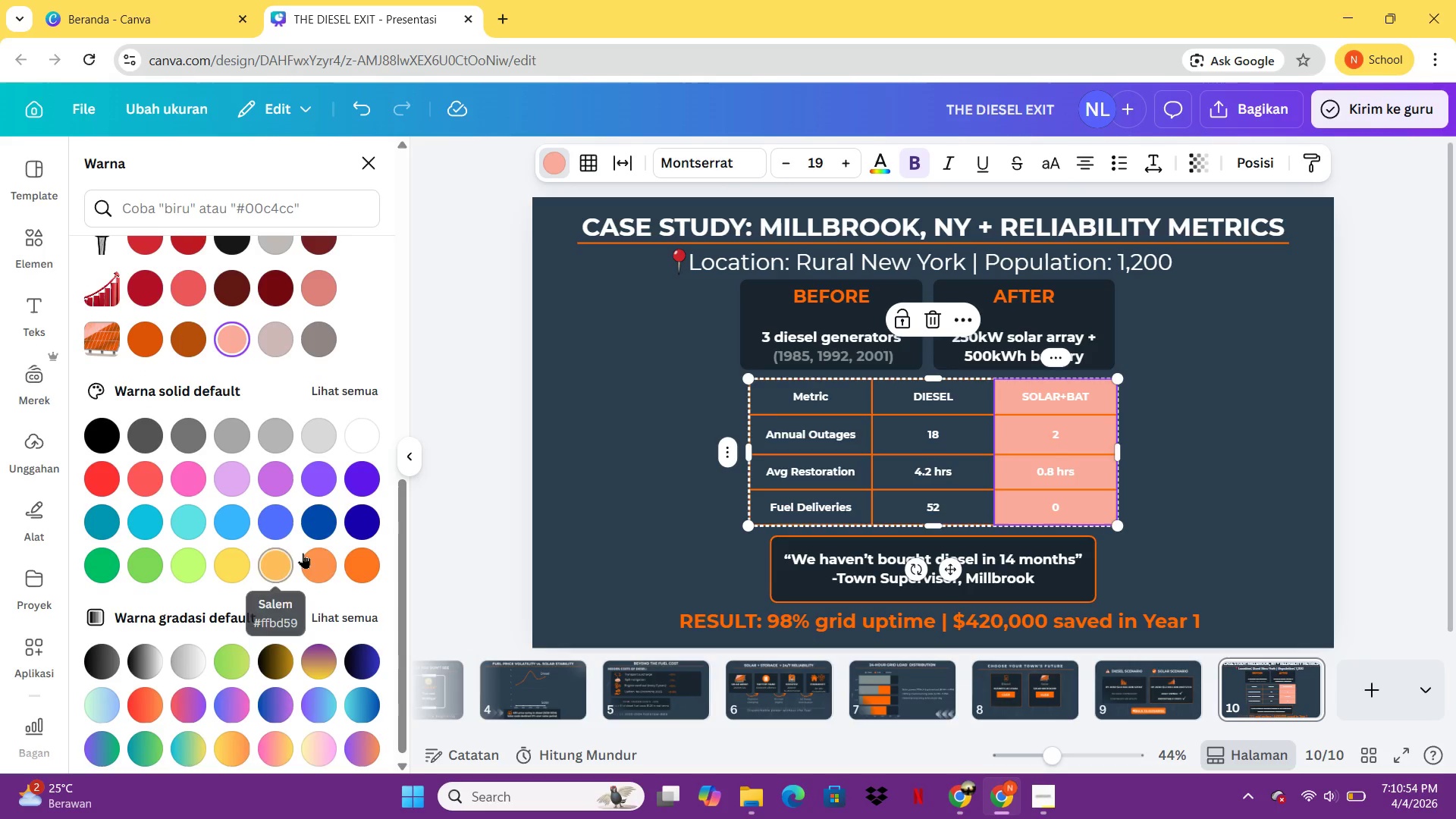 
left_click([306, 559])
 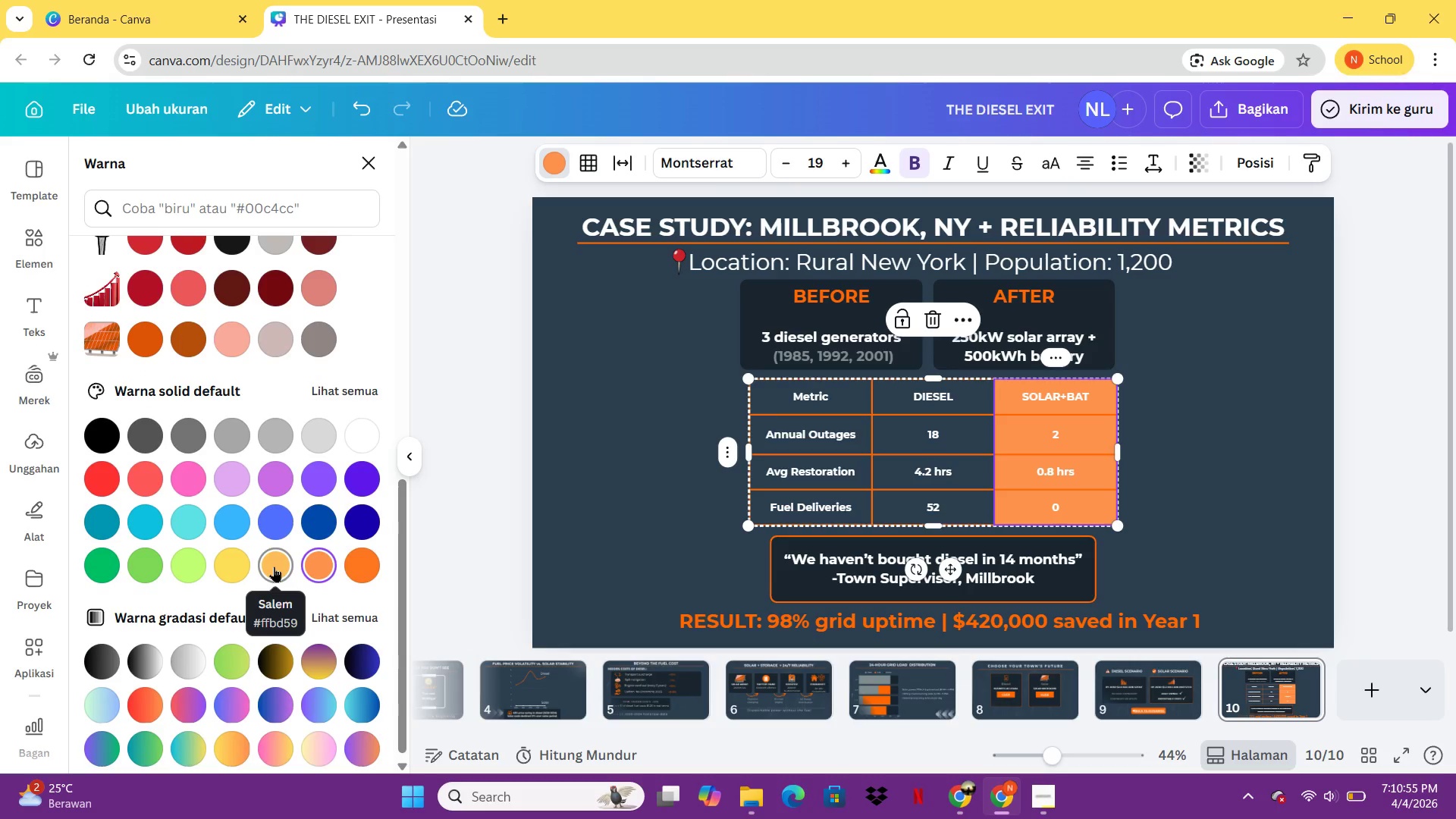 
double_click([274, 566])
 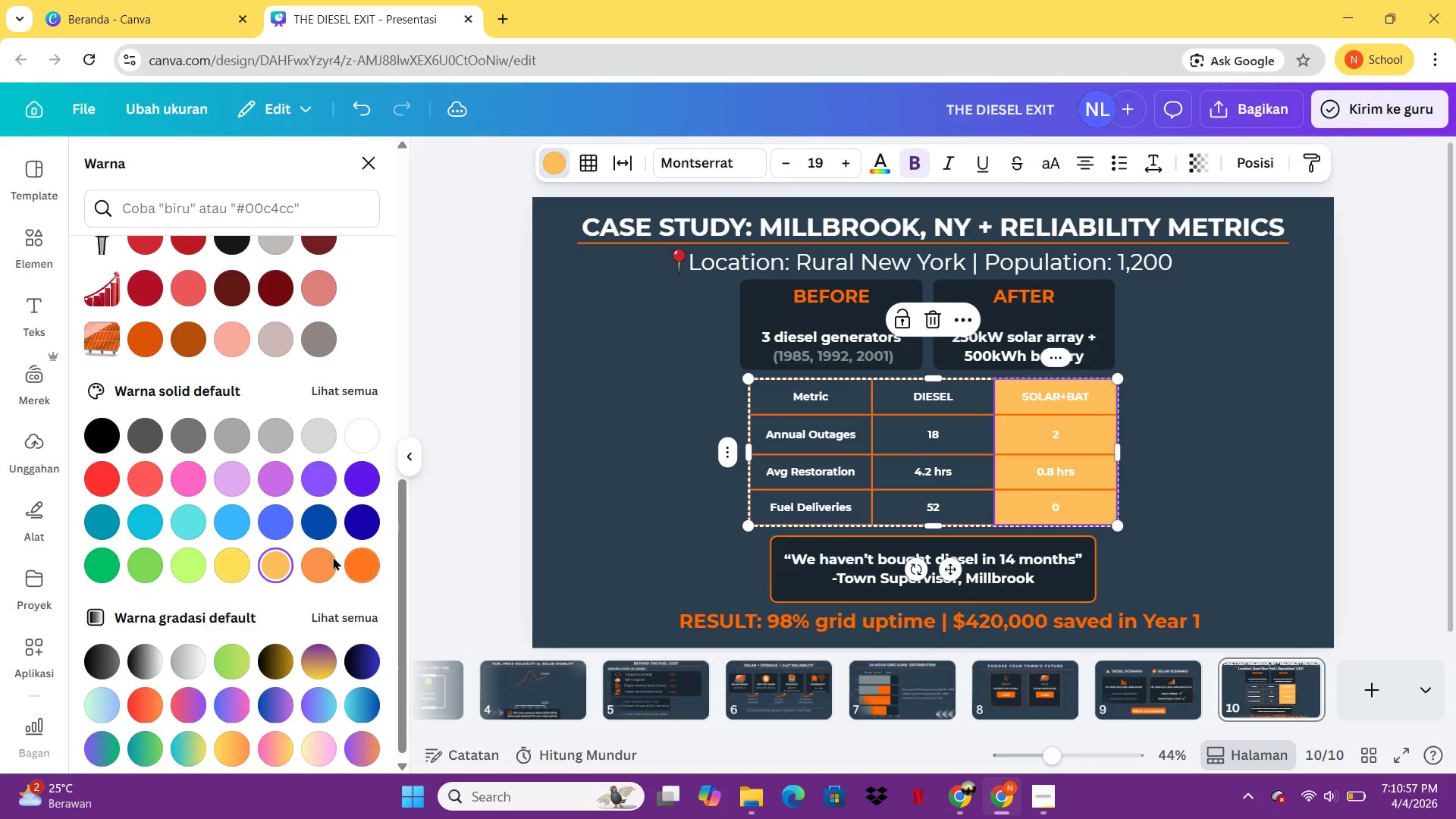 
left_click([234, 337])
 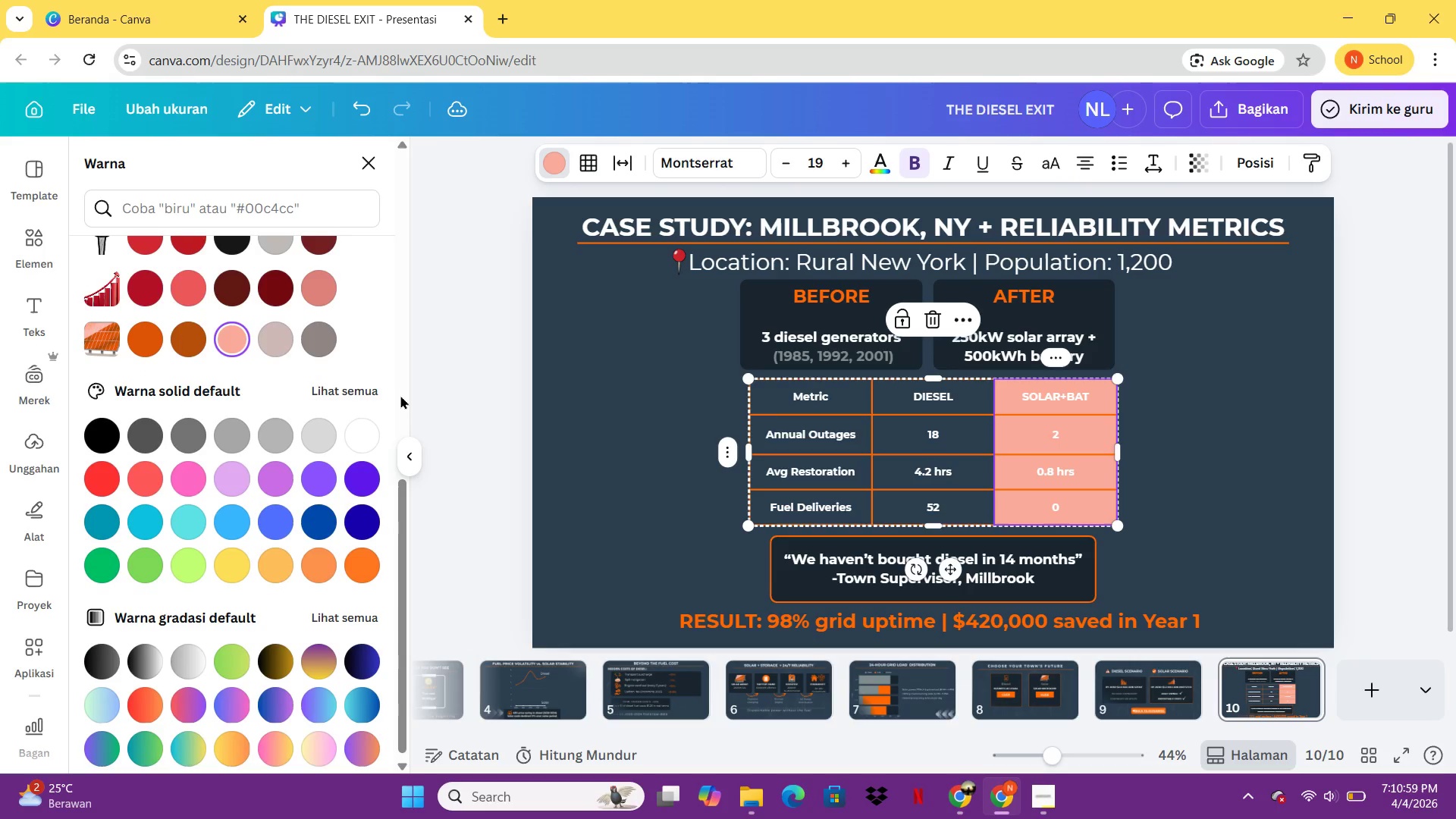 
left_click([447, 383])
 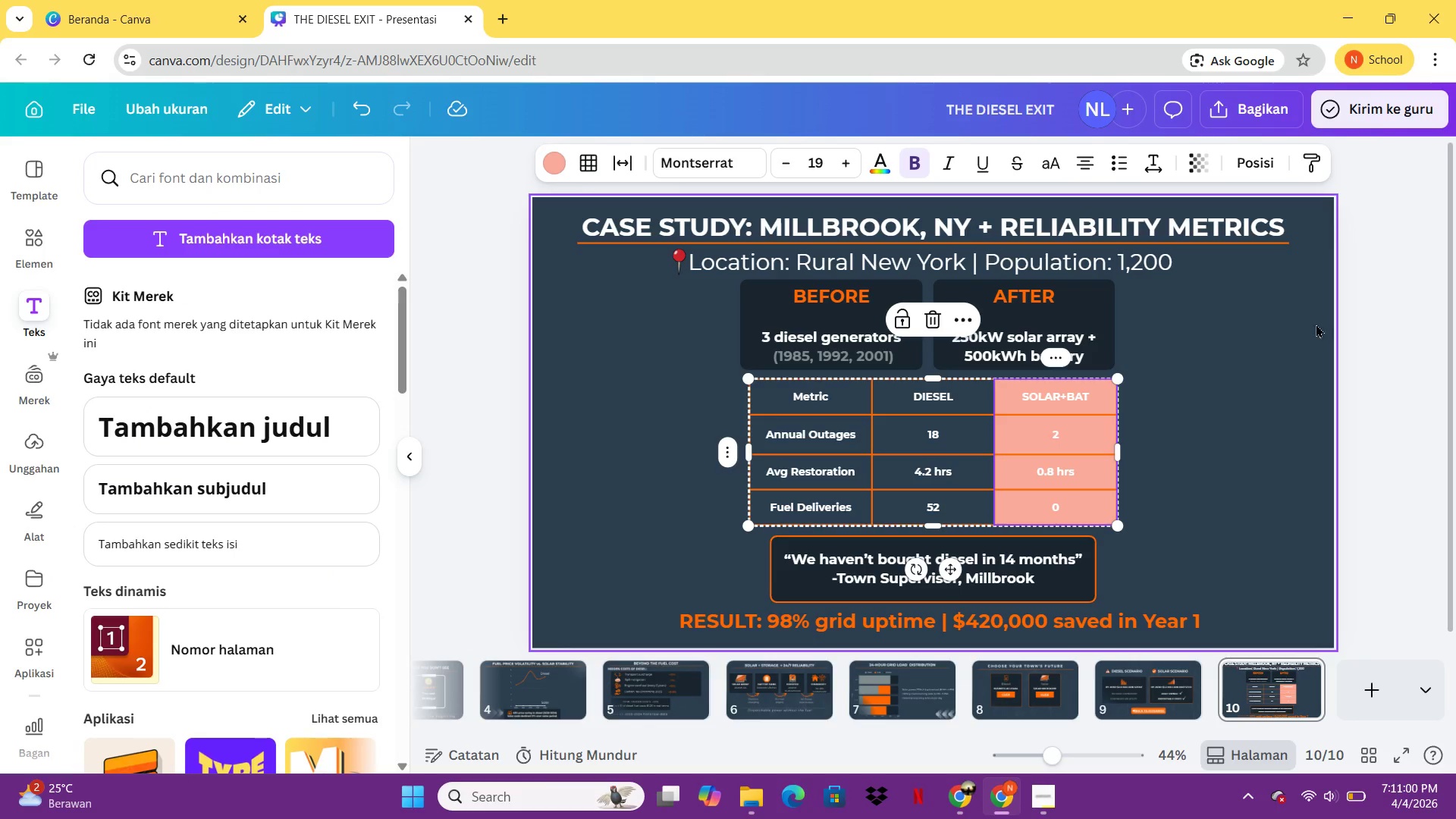 
left_click([1392, 324])
 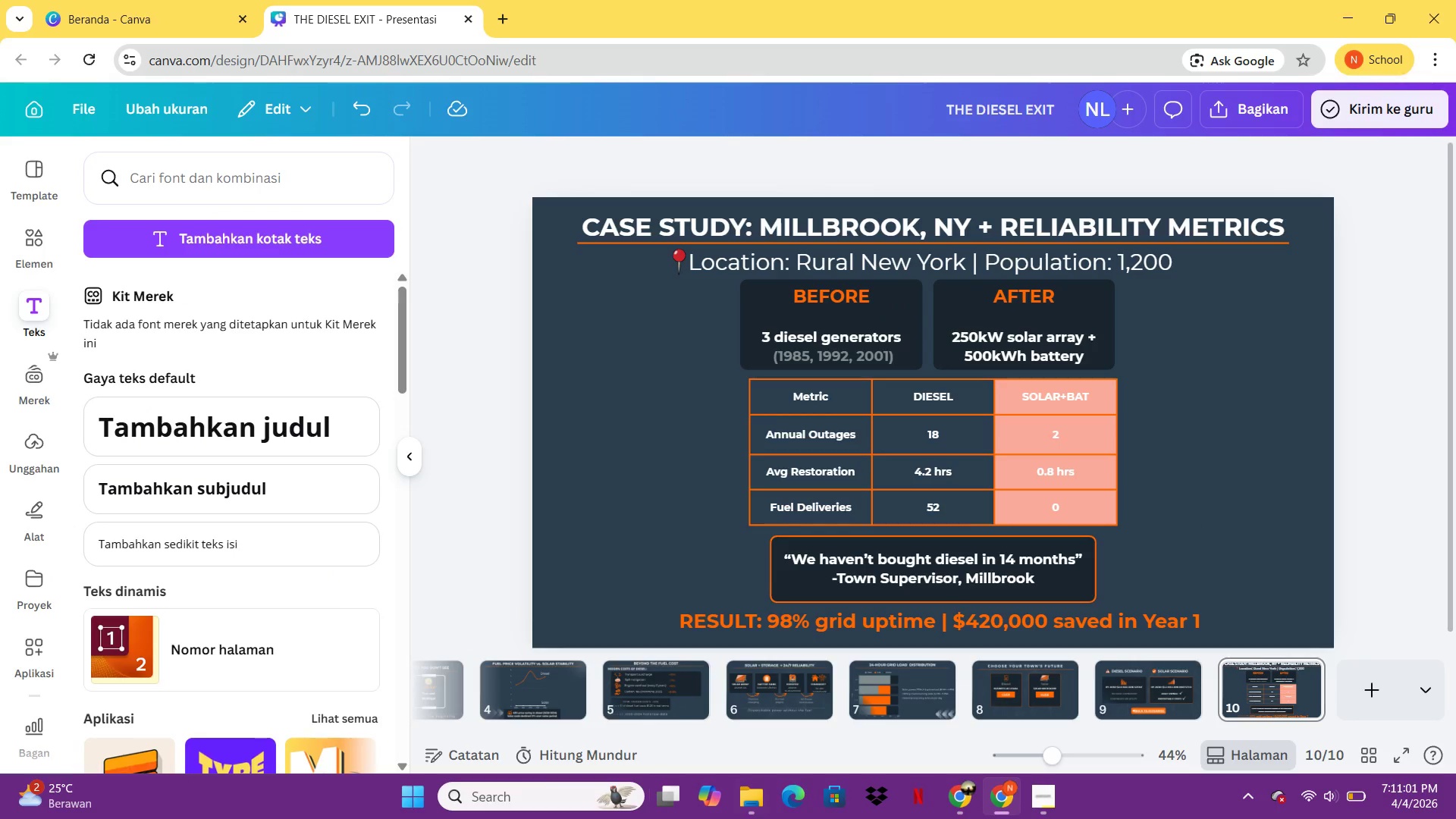 
mouse_move([460, 803])
 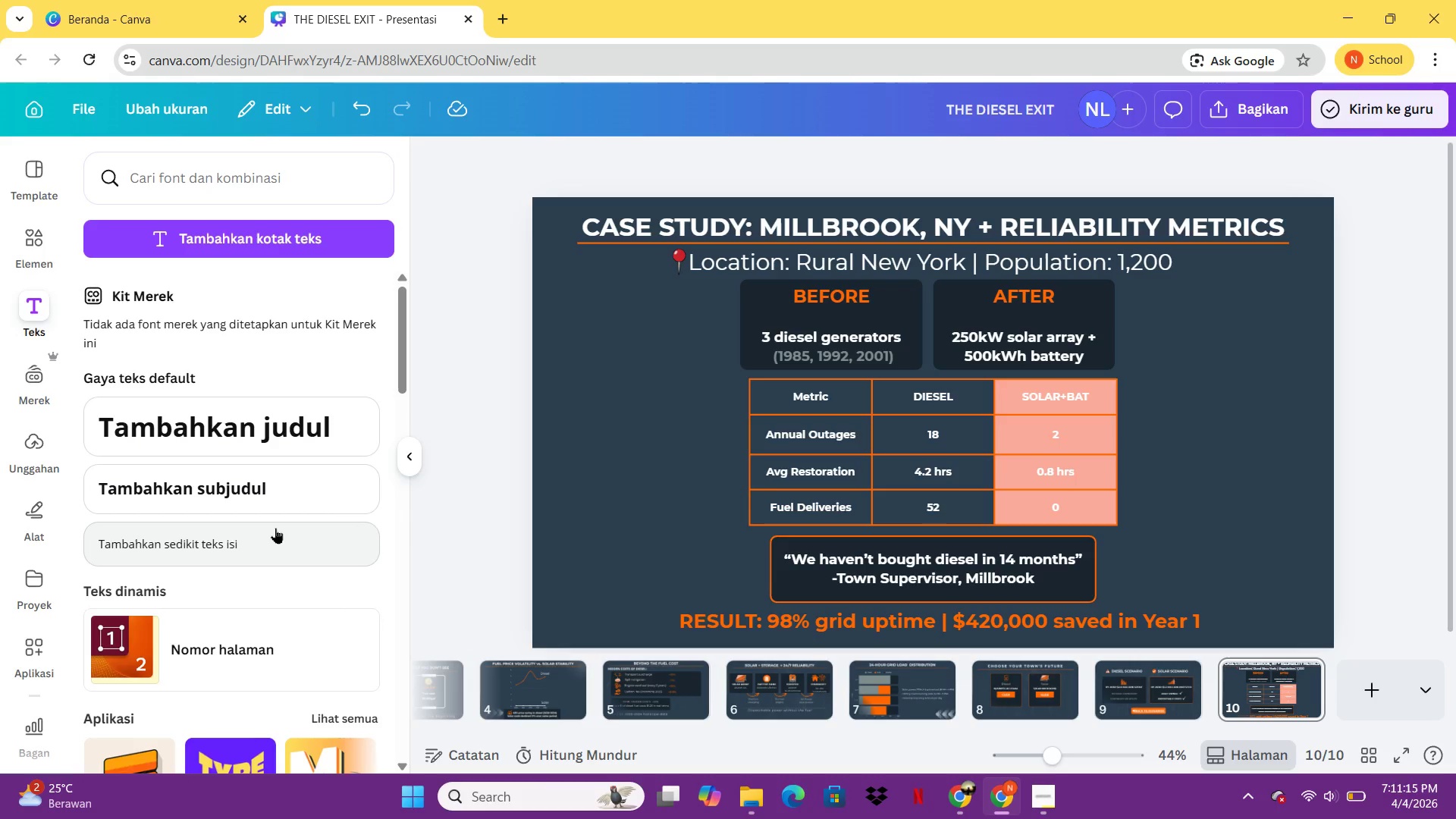 
wait(13.77)
 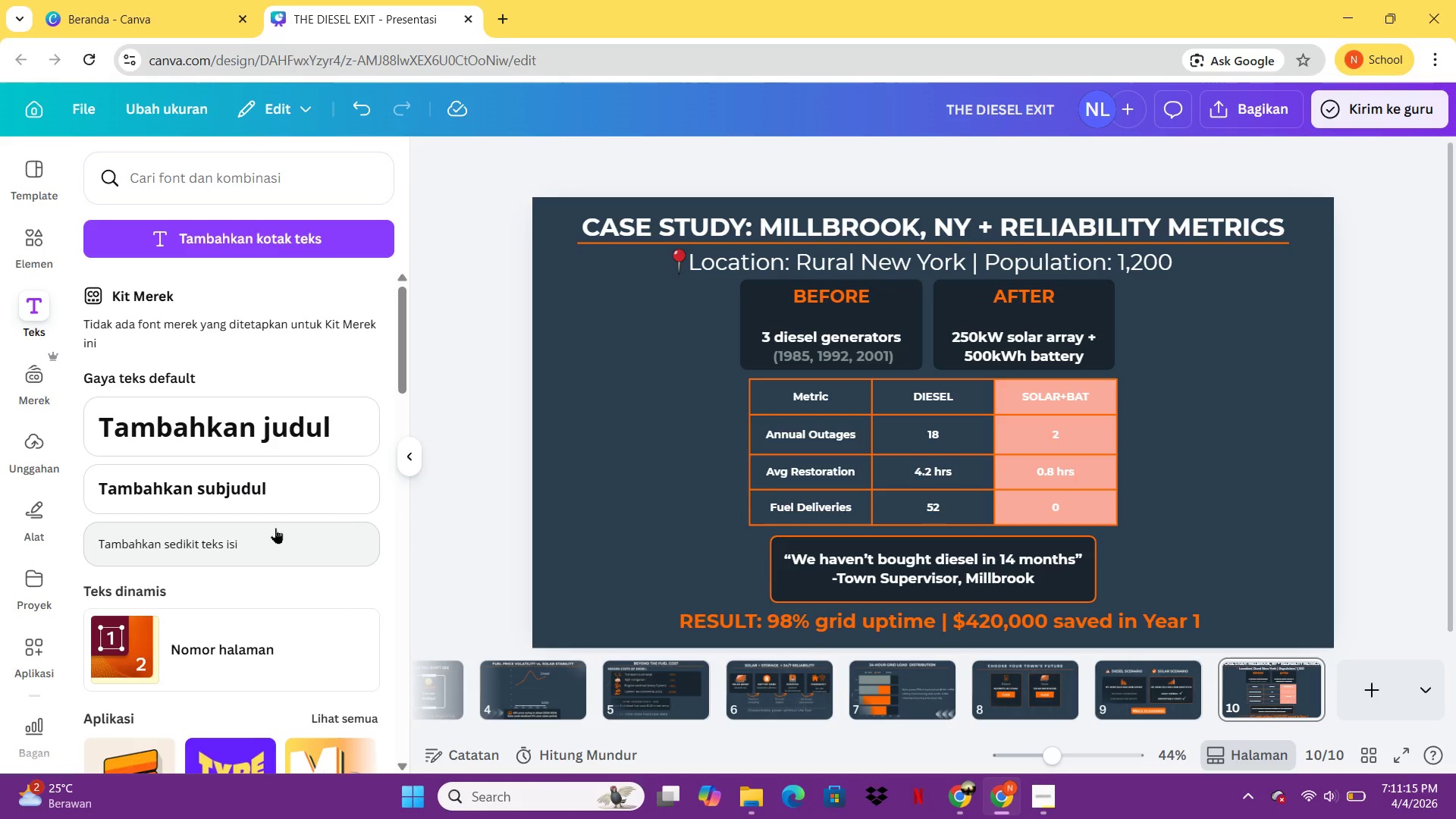 
left_click([771, 260])
 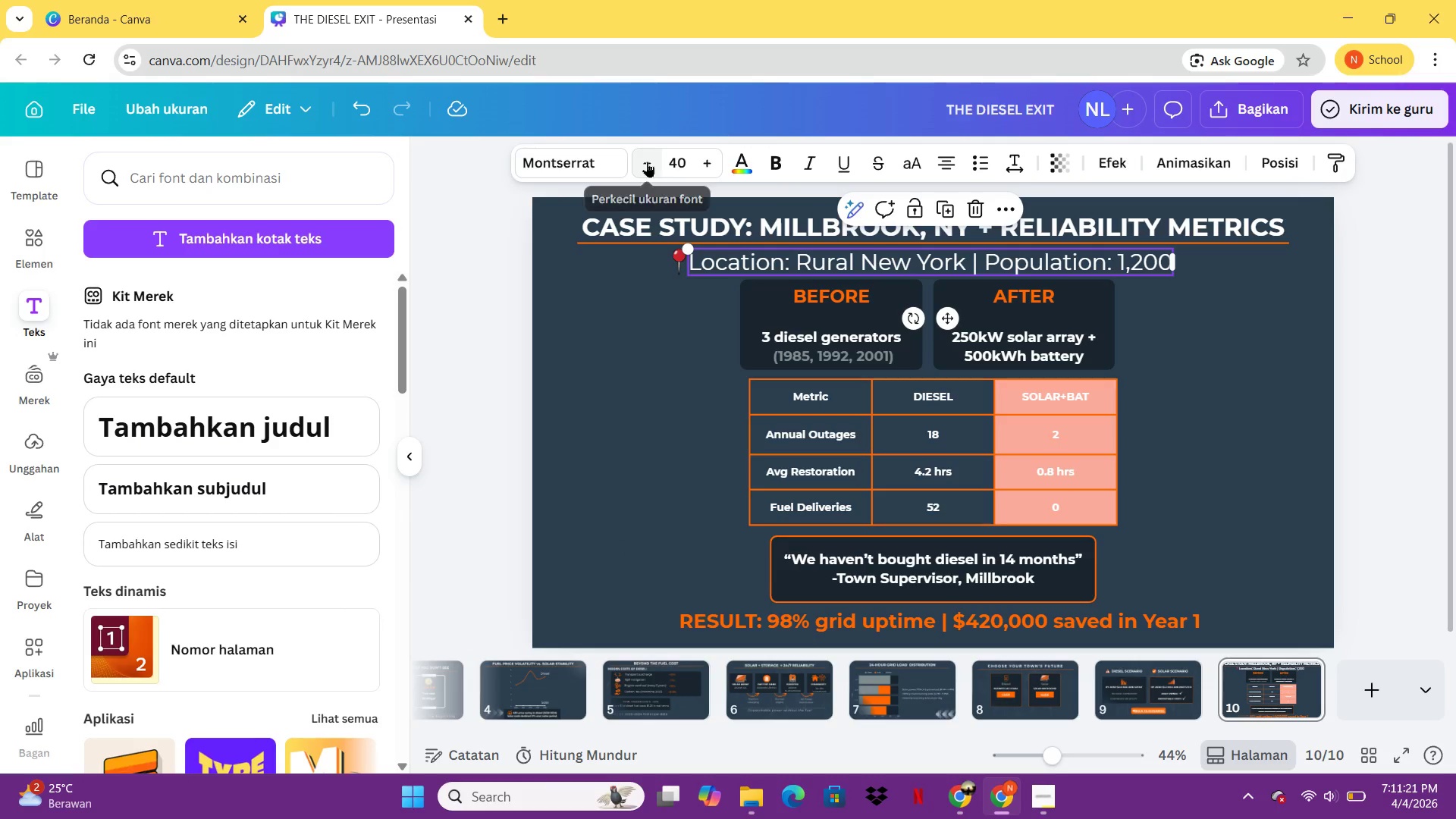 
double_click([647, 162])
 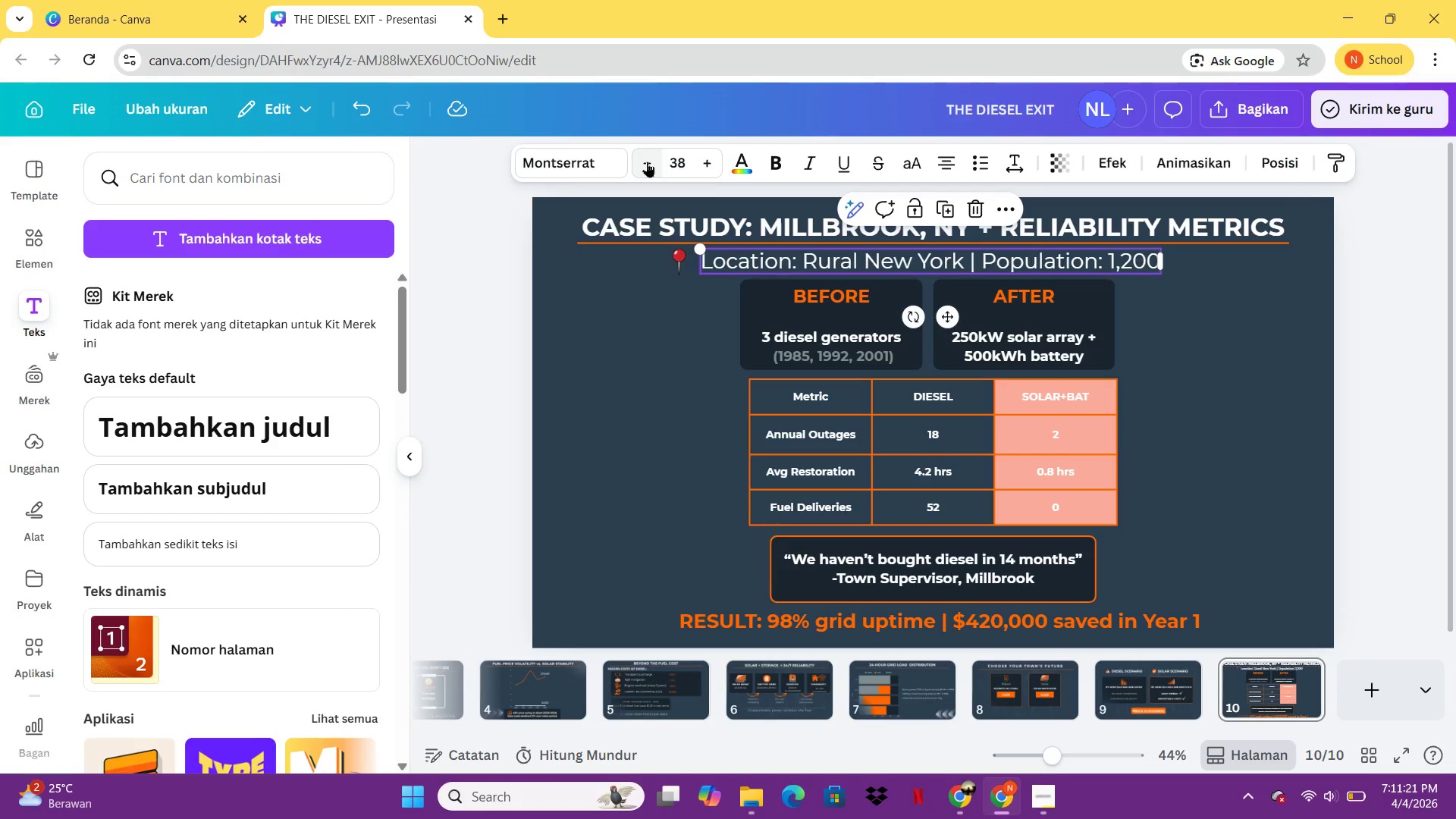 
triple_click([647, 162])
 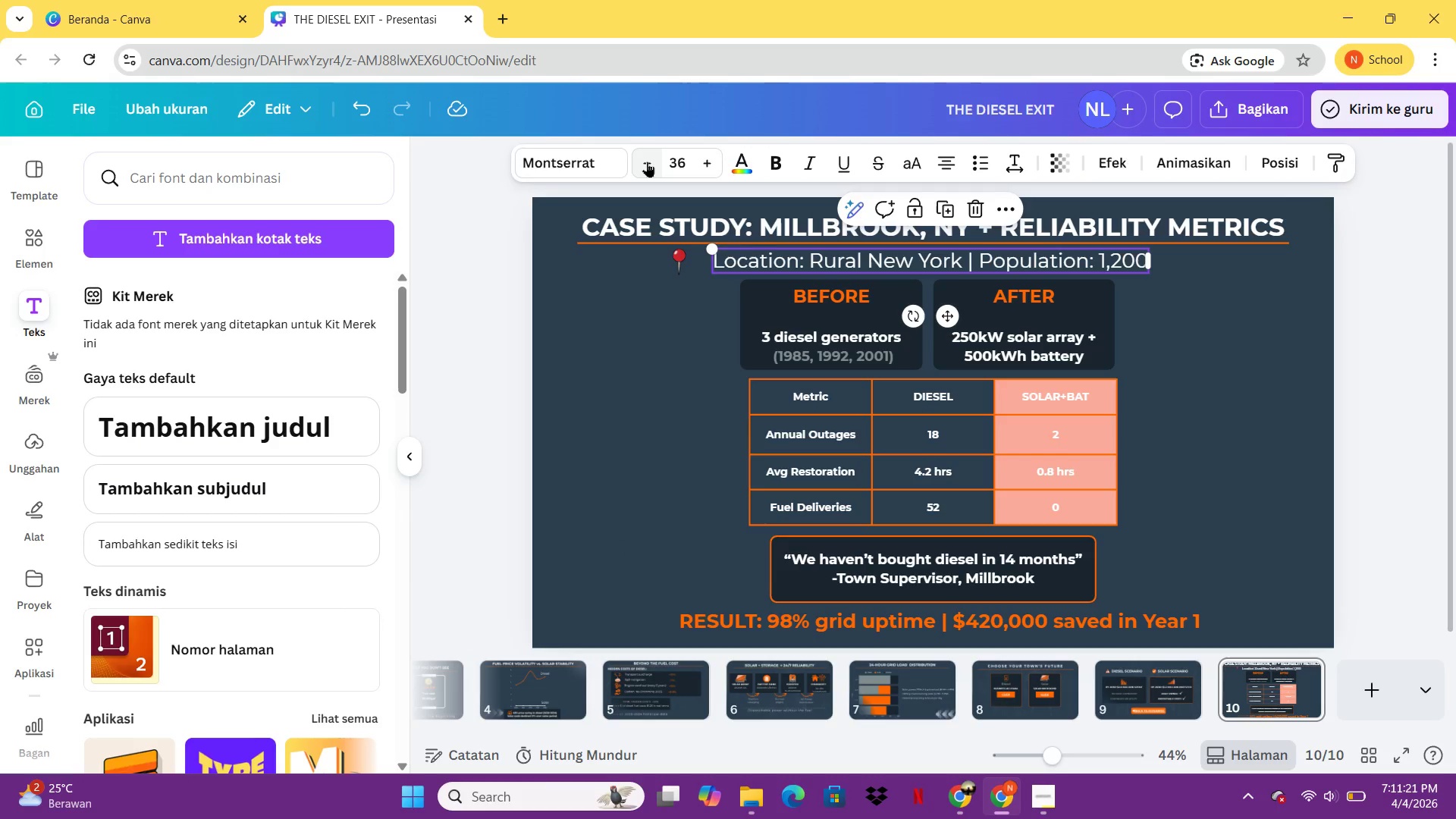 
triple_click([647, 162])
 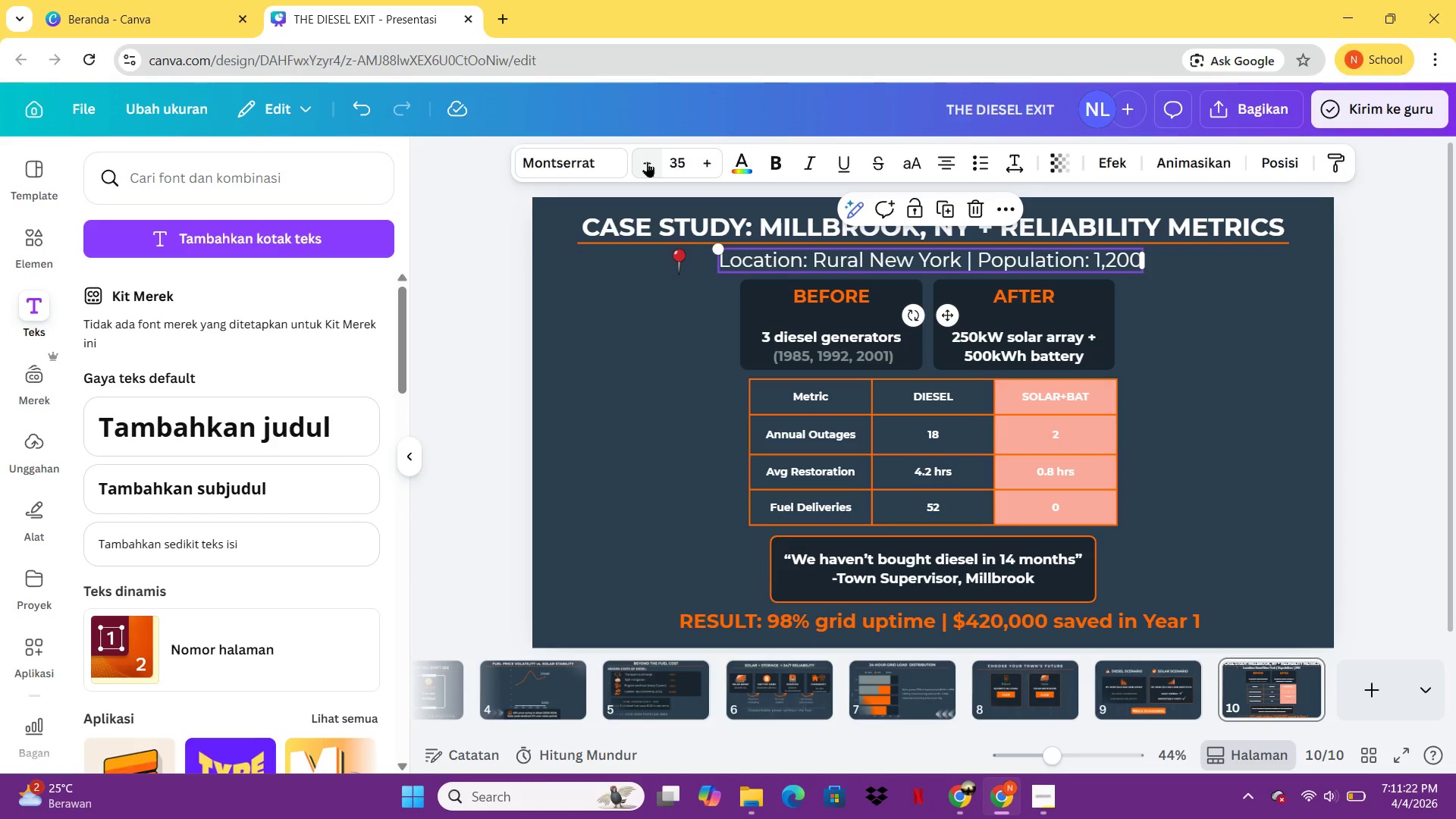 
triple_click([647, 162])
 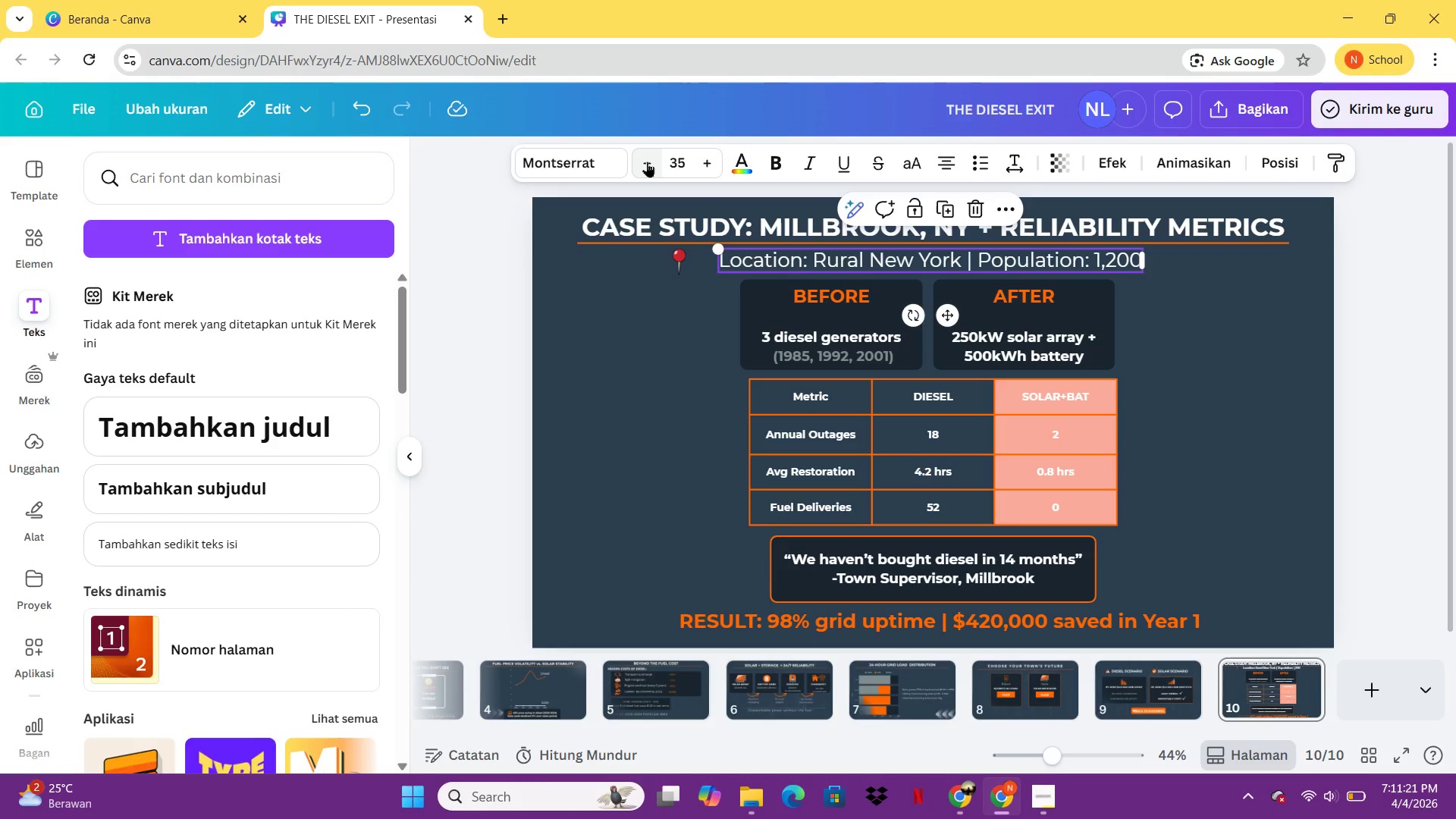 
triple_click([647, 162])
 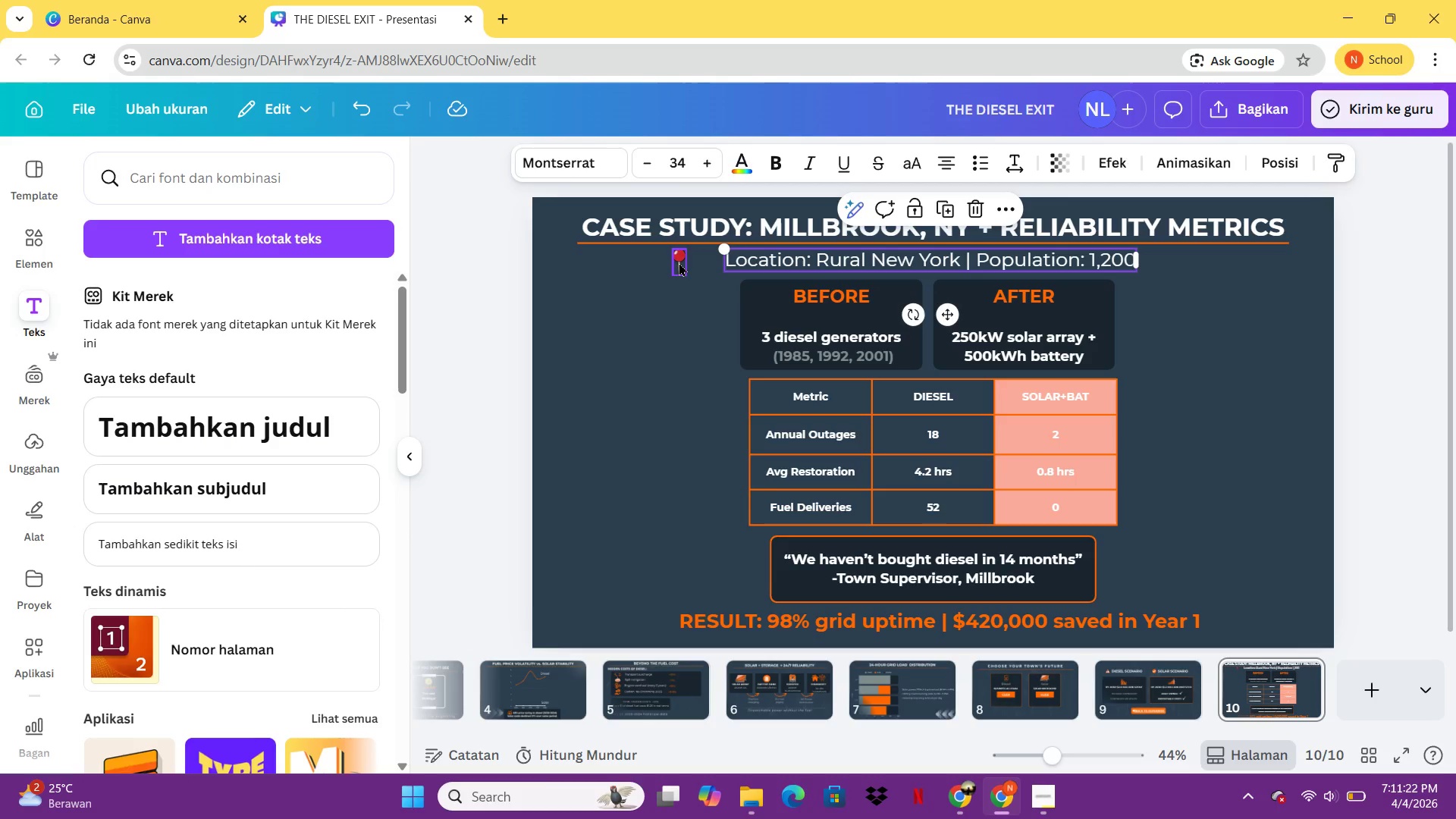 
left_click_drag(start_coordinate=[676, 260], to_coordinate=[708, 260])
 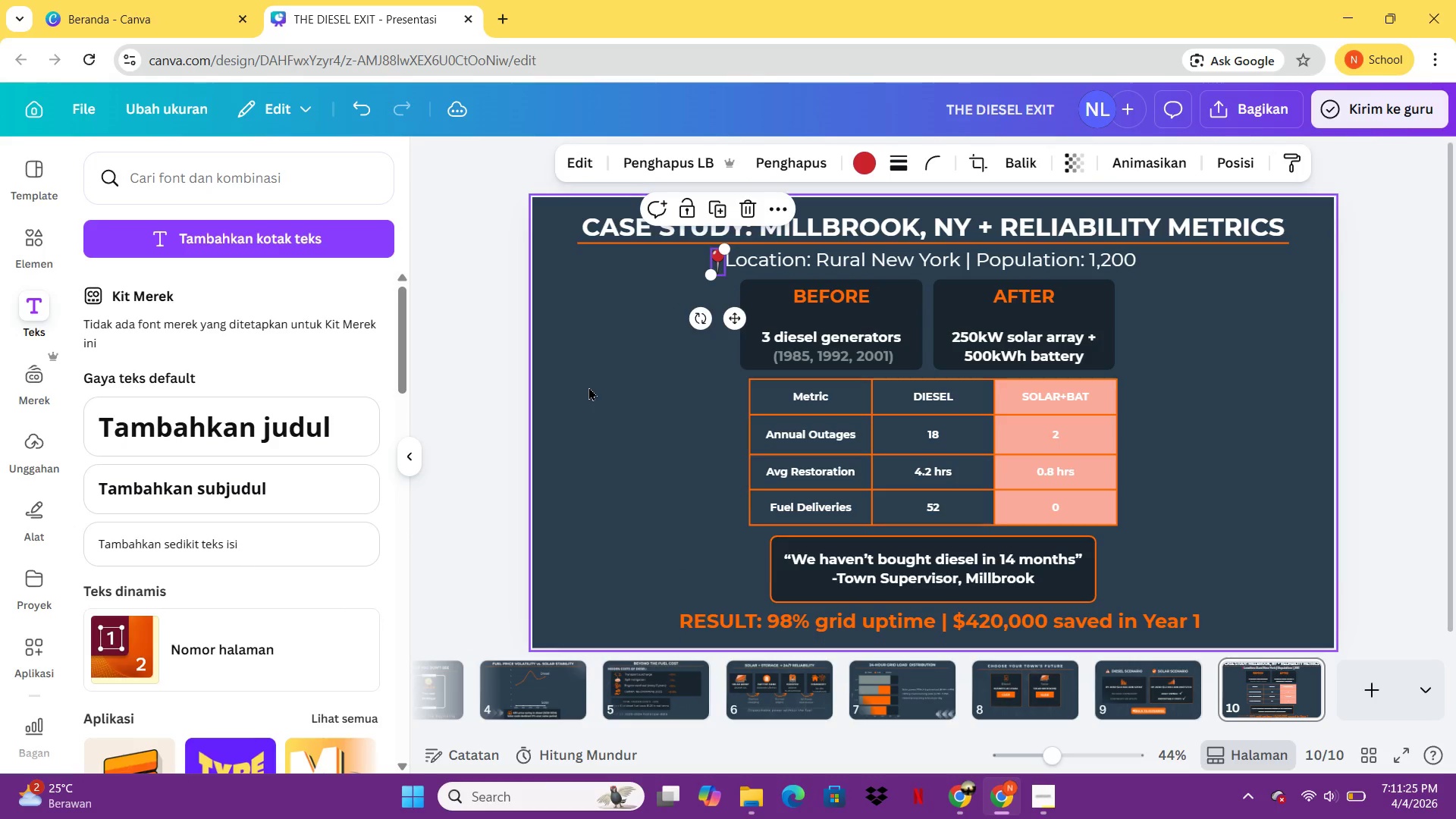 
left_click([588, 387])
 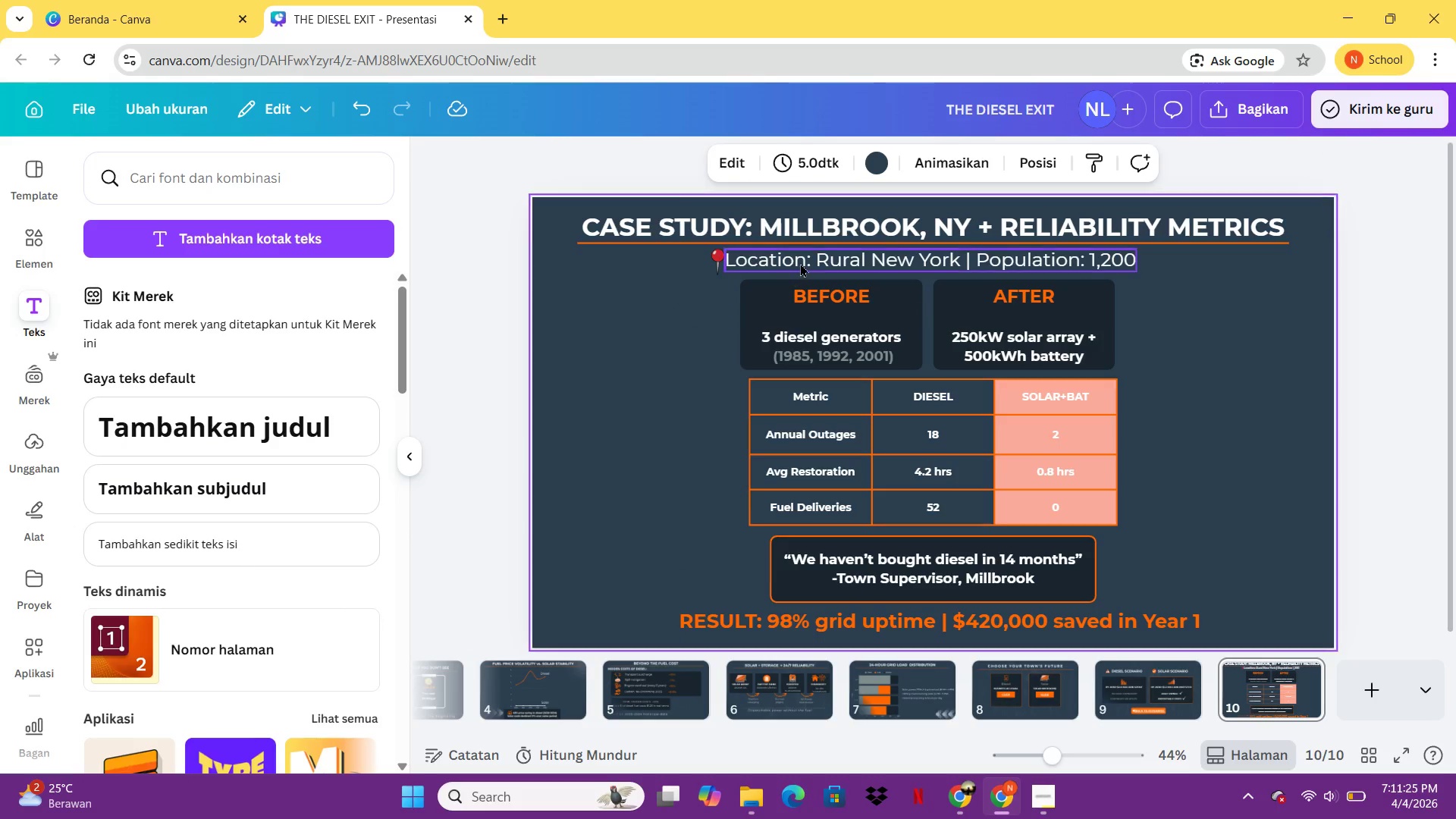 
left_click_drag(start_coordinate=[800, 263], to_coordinate=[802, 268])
 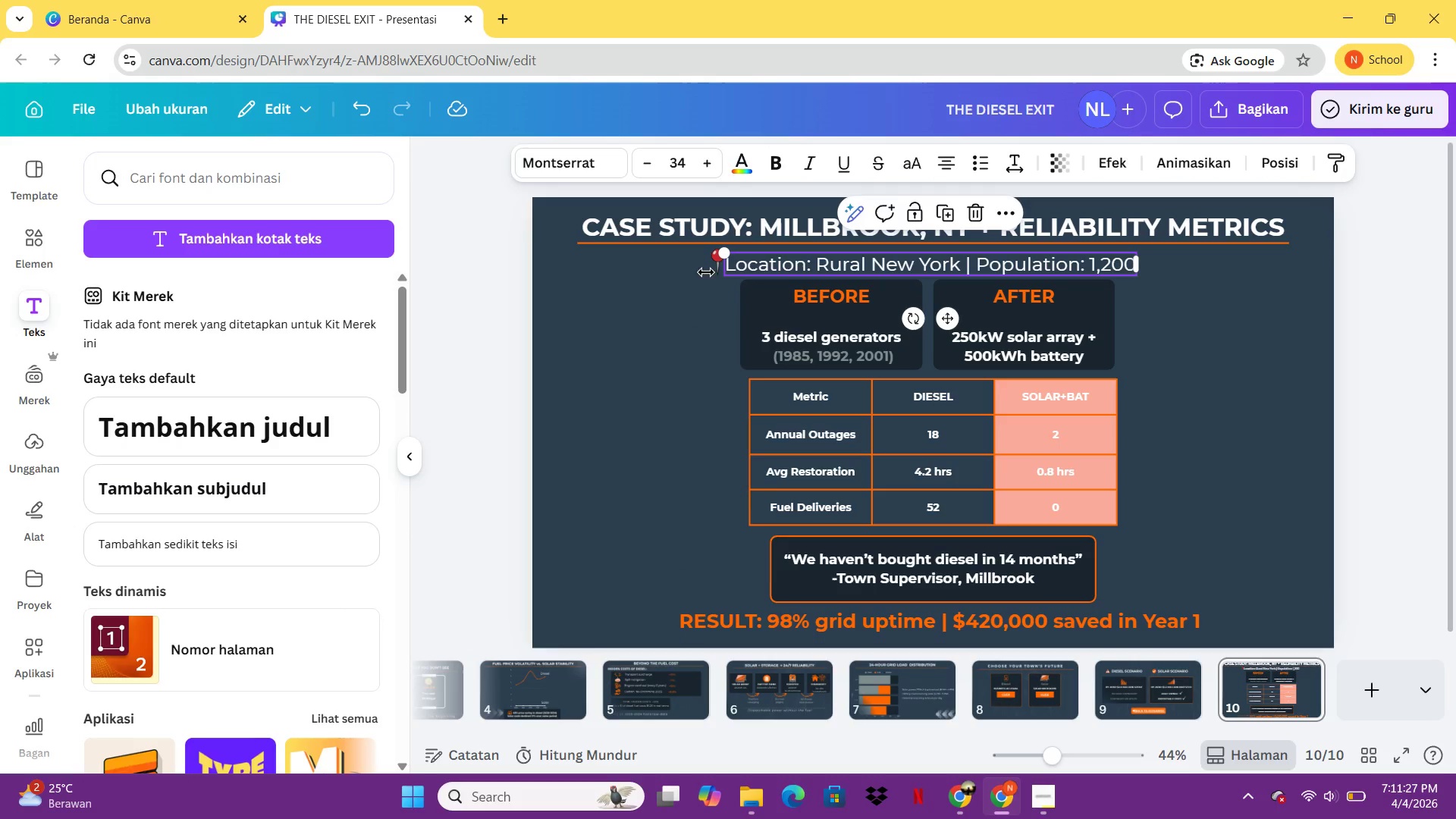 
left_click([667, 297])
 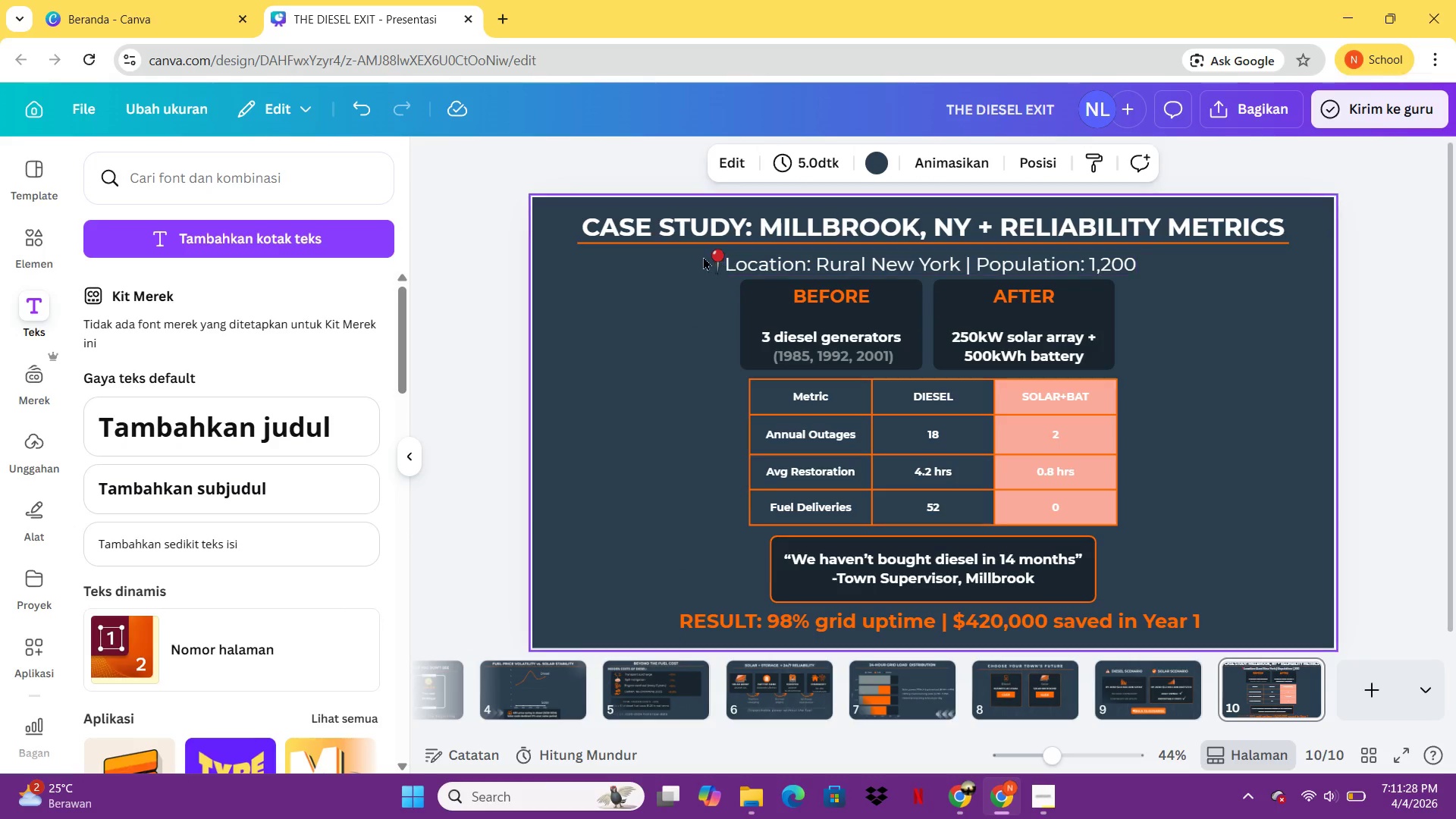 
left_click([713, 257])
 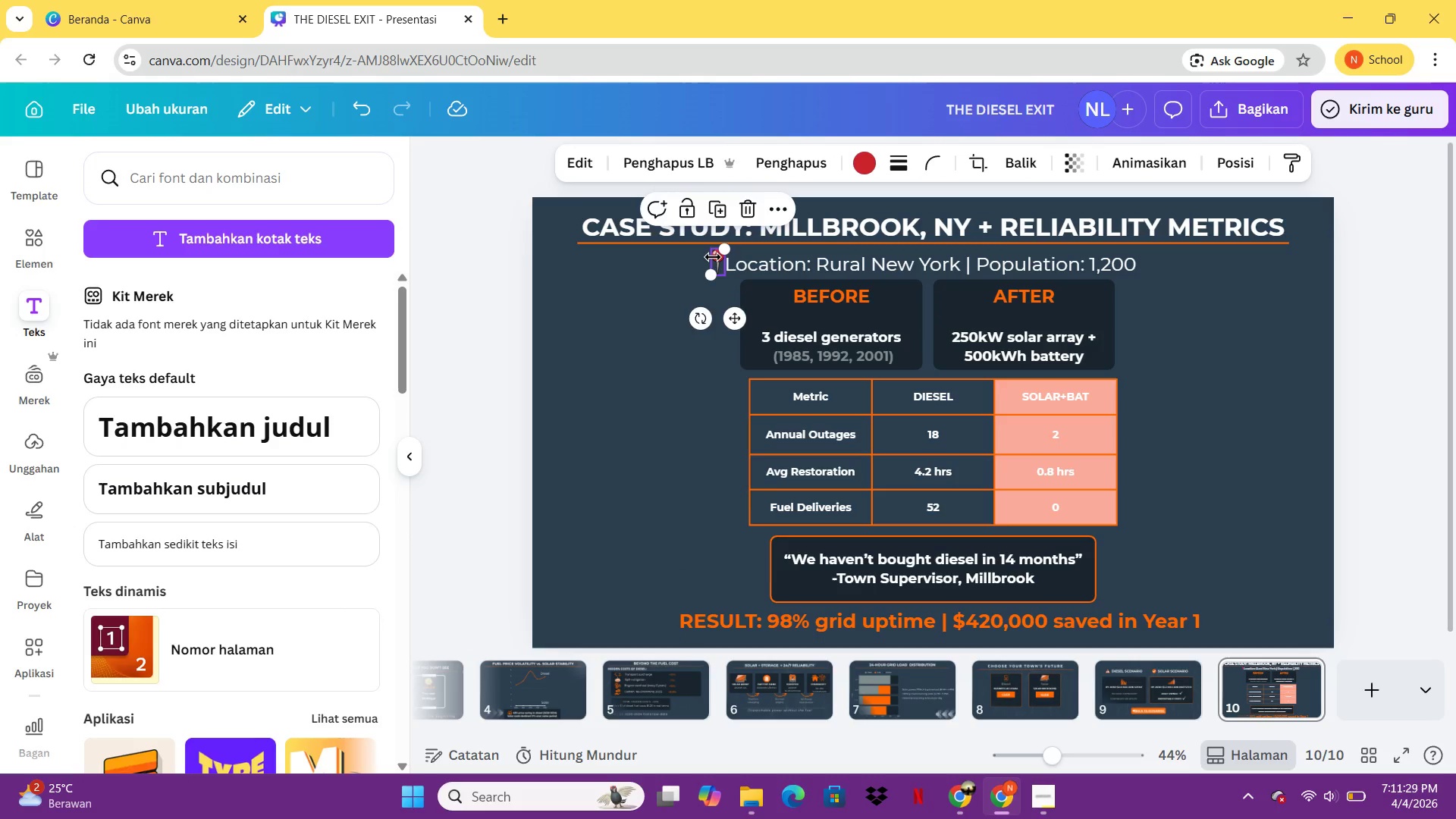 
key(ArrowLeft)
 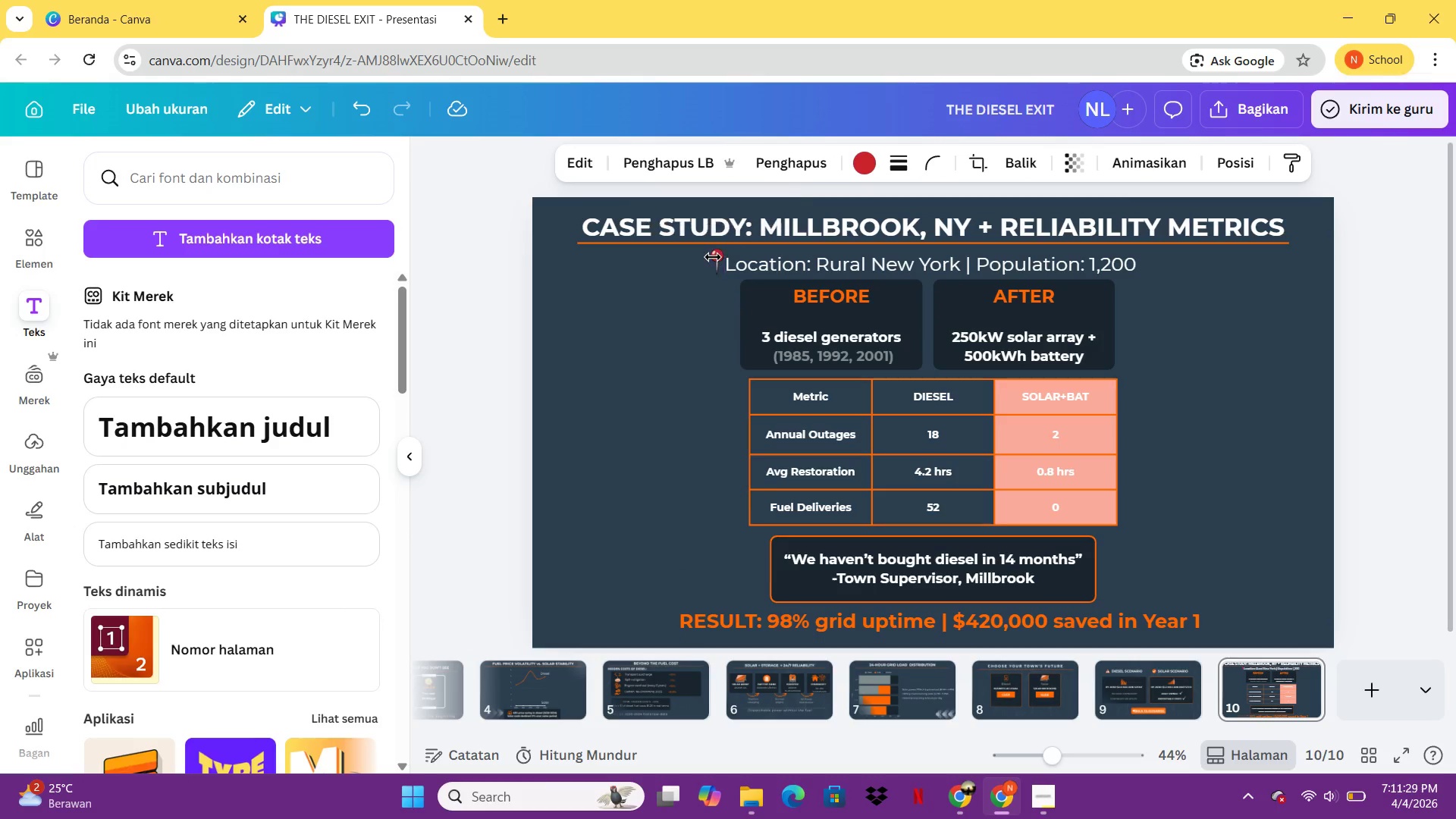 
key(ArrowLeft)
 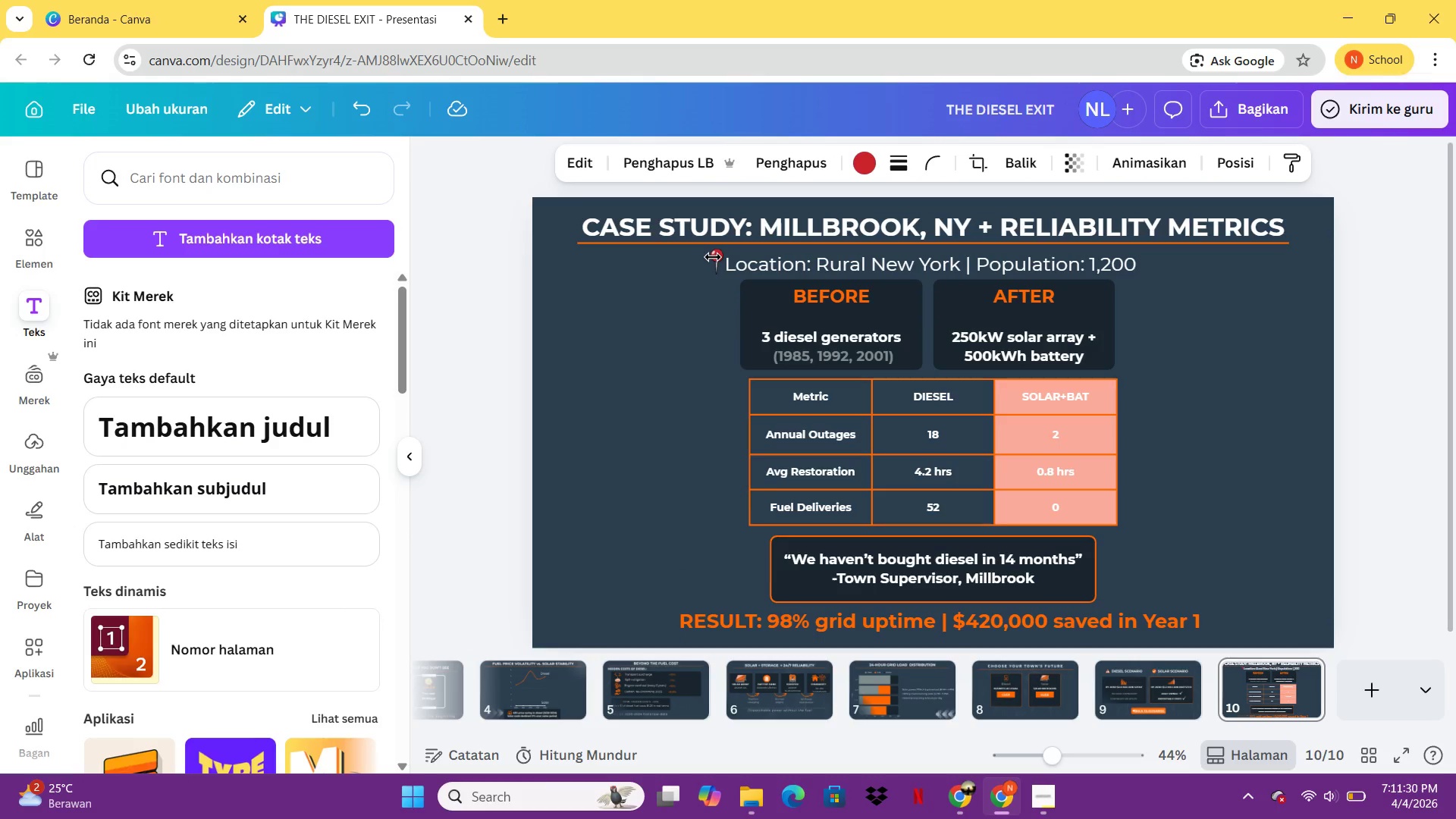 
key(ArrowLeft)
 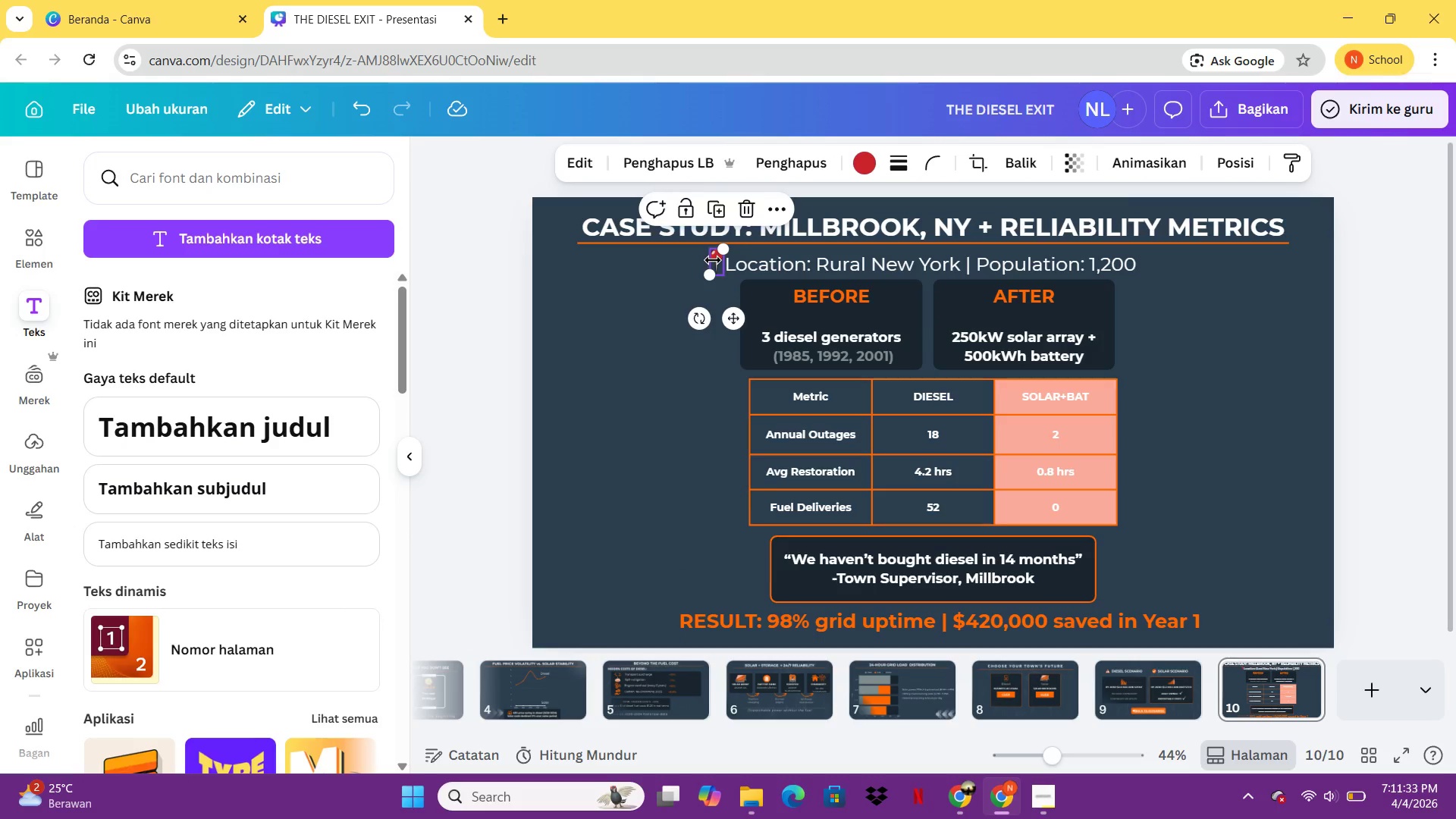 
wait(8.44)
 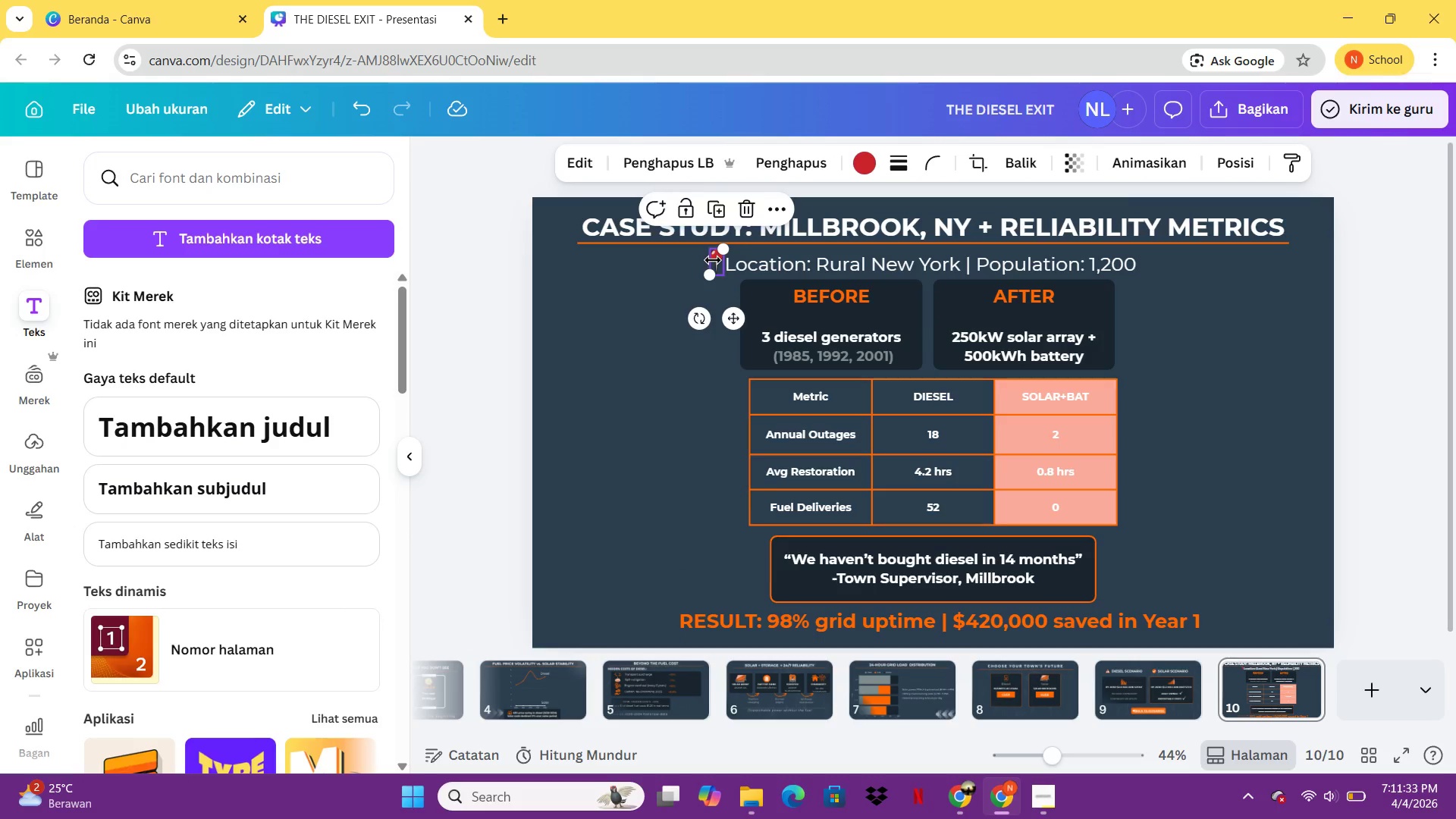 
left_click([1448, 382])
 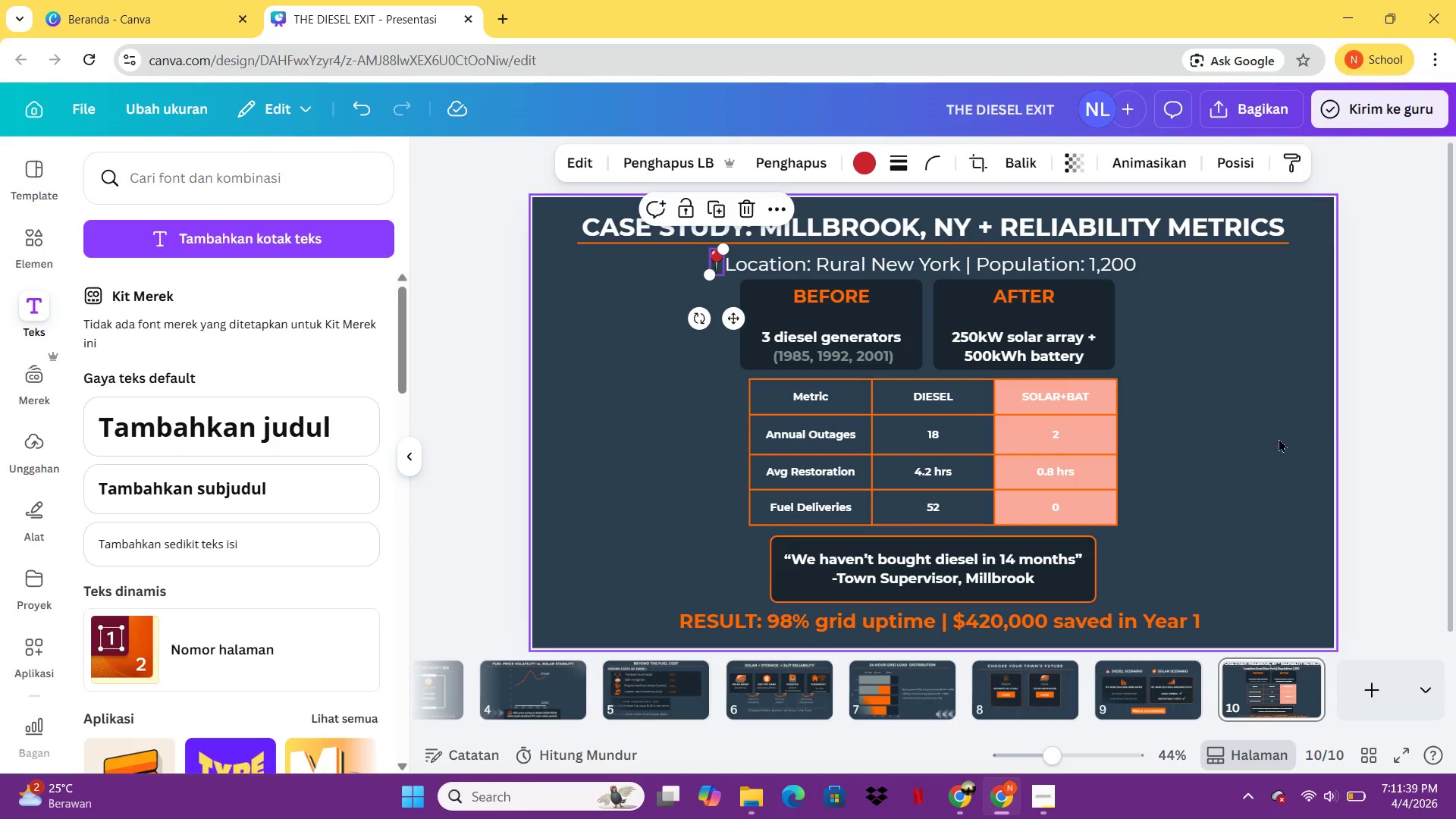 
left_click([1365, 422])
 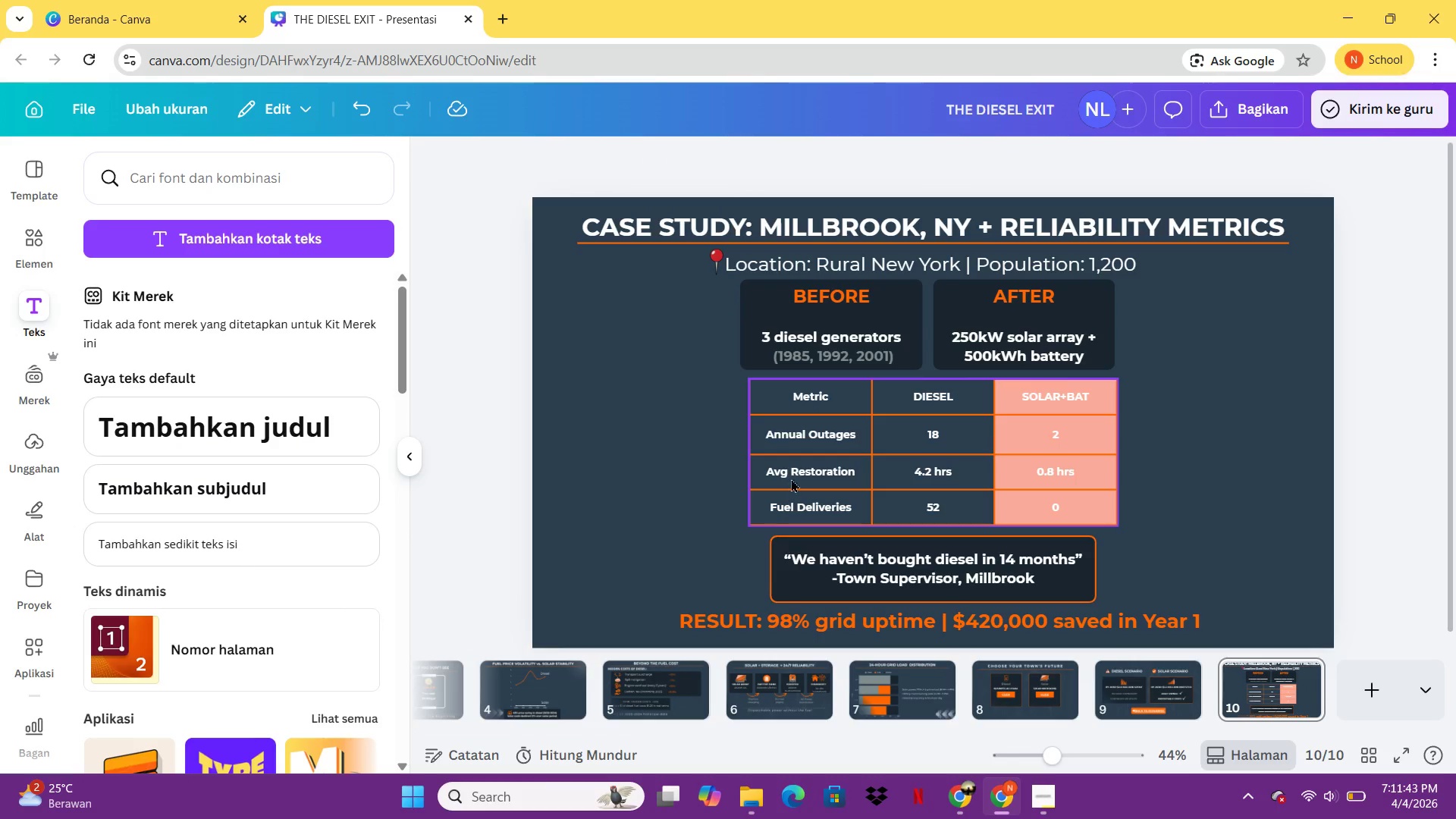 
left_click([804, 353])
 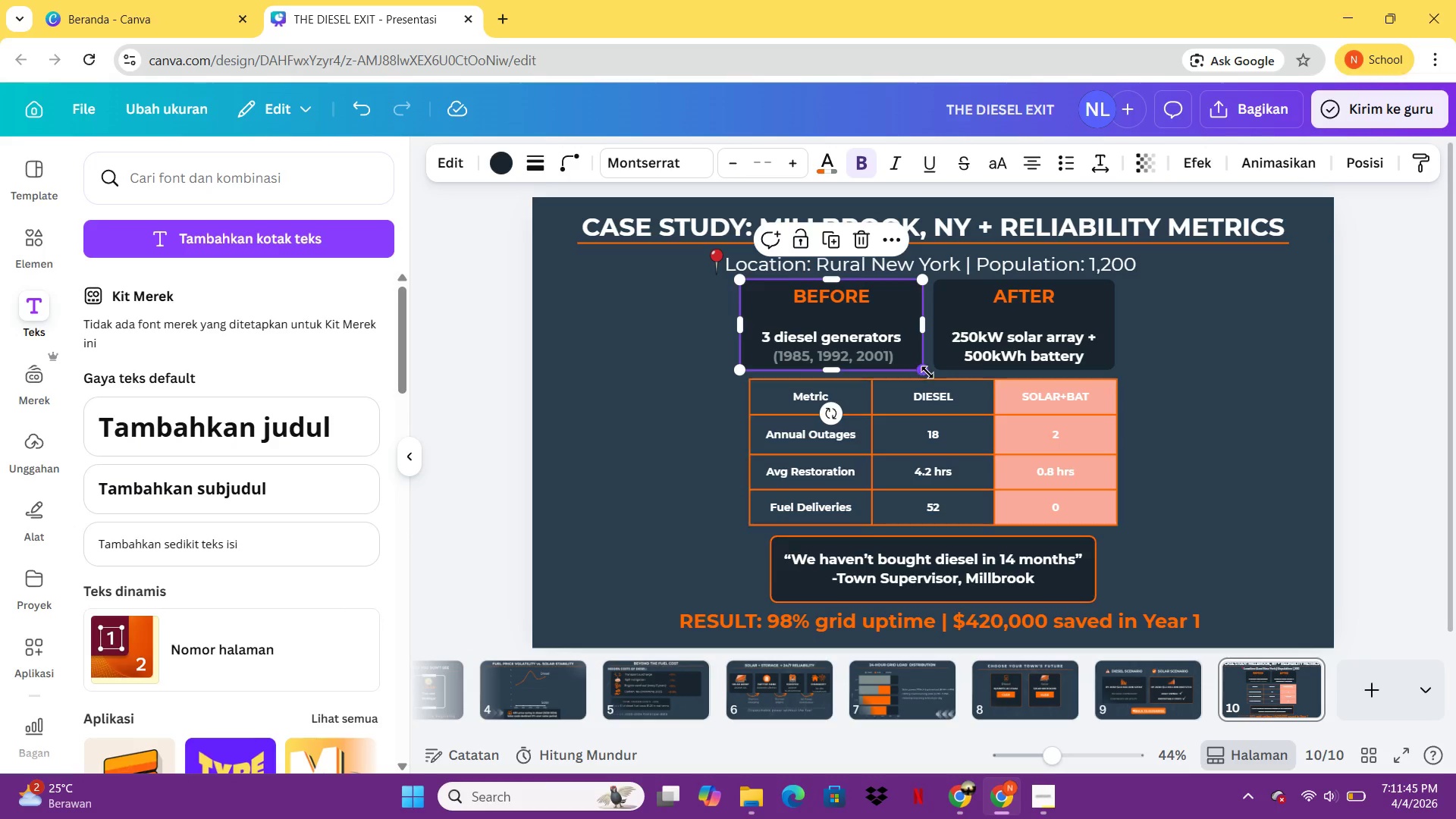 
left_click_drag(start_coordinate=[927, 372], to_coordinate=[911, 362])
 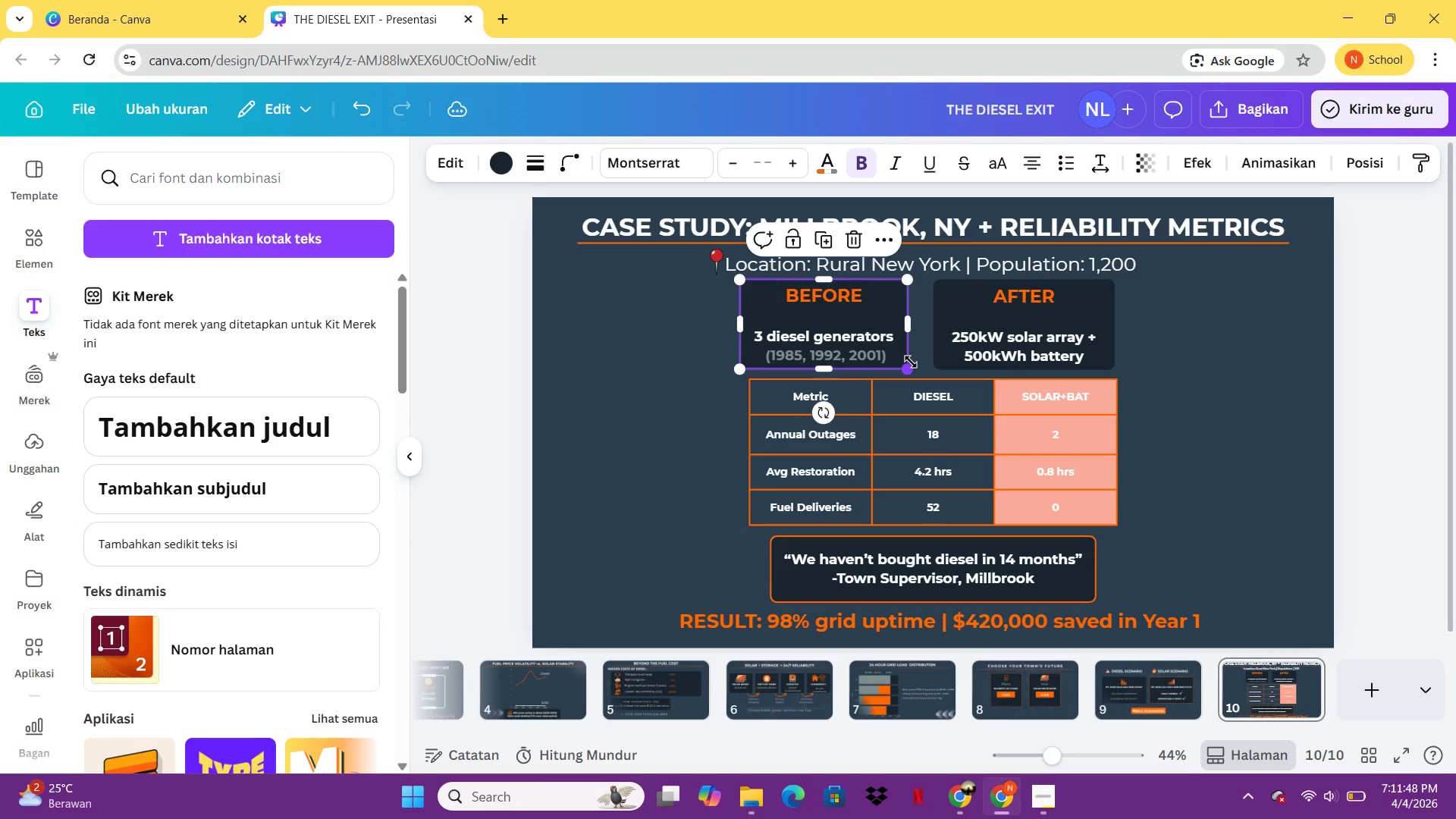 
key(Control+Z)
 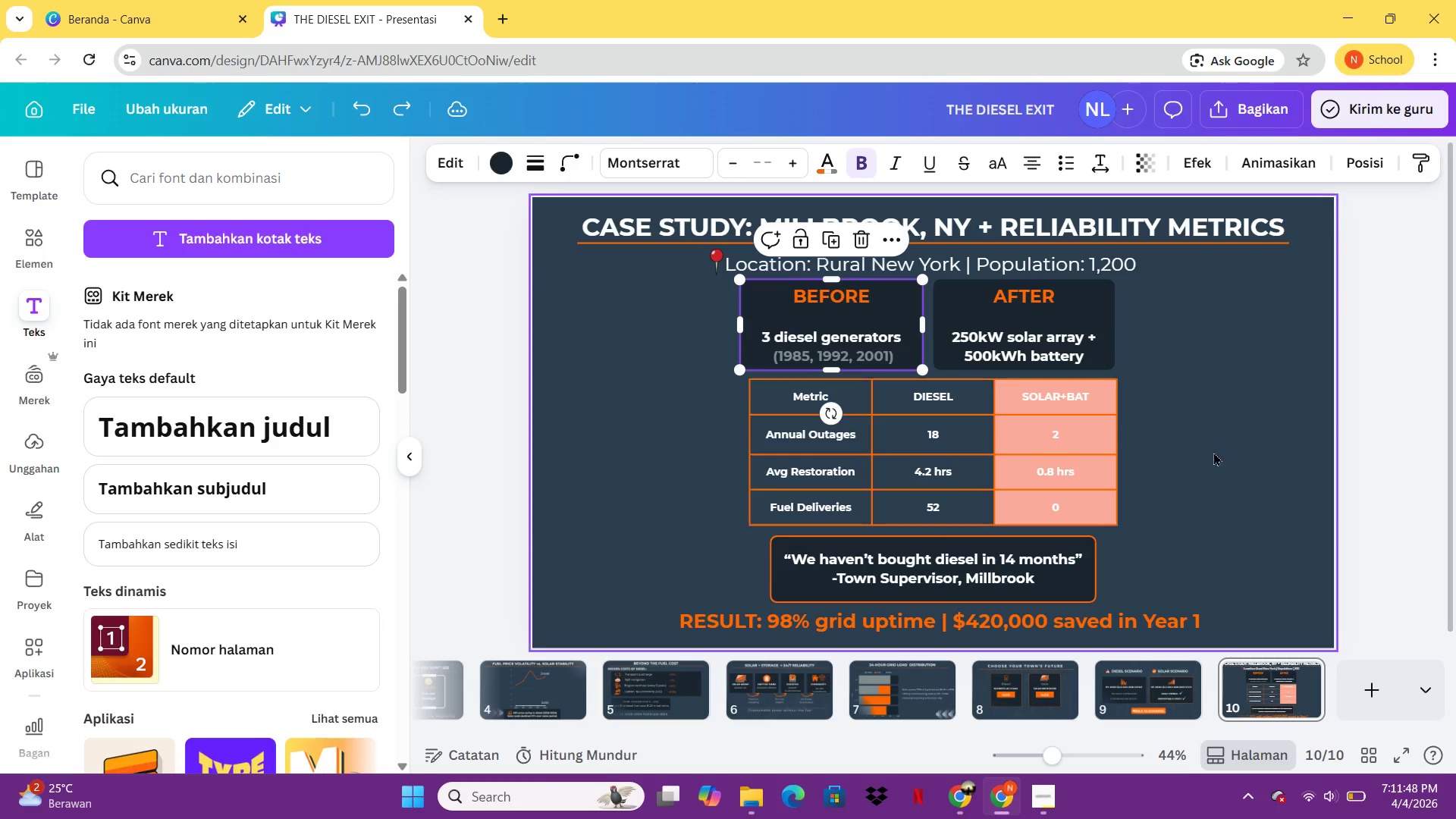 
left_click([1296, 470])
 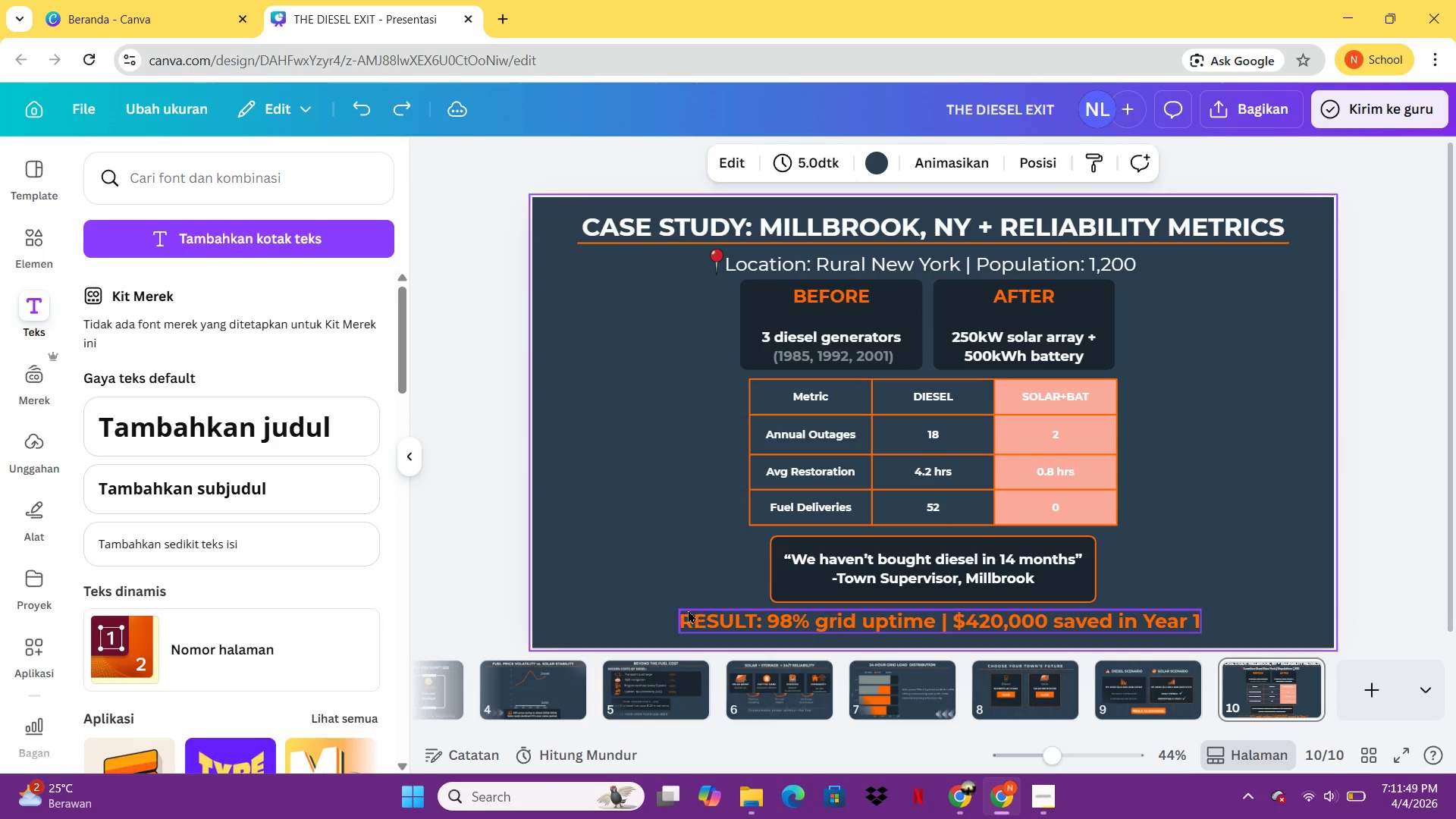 
left_click([688, 610])
 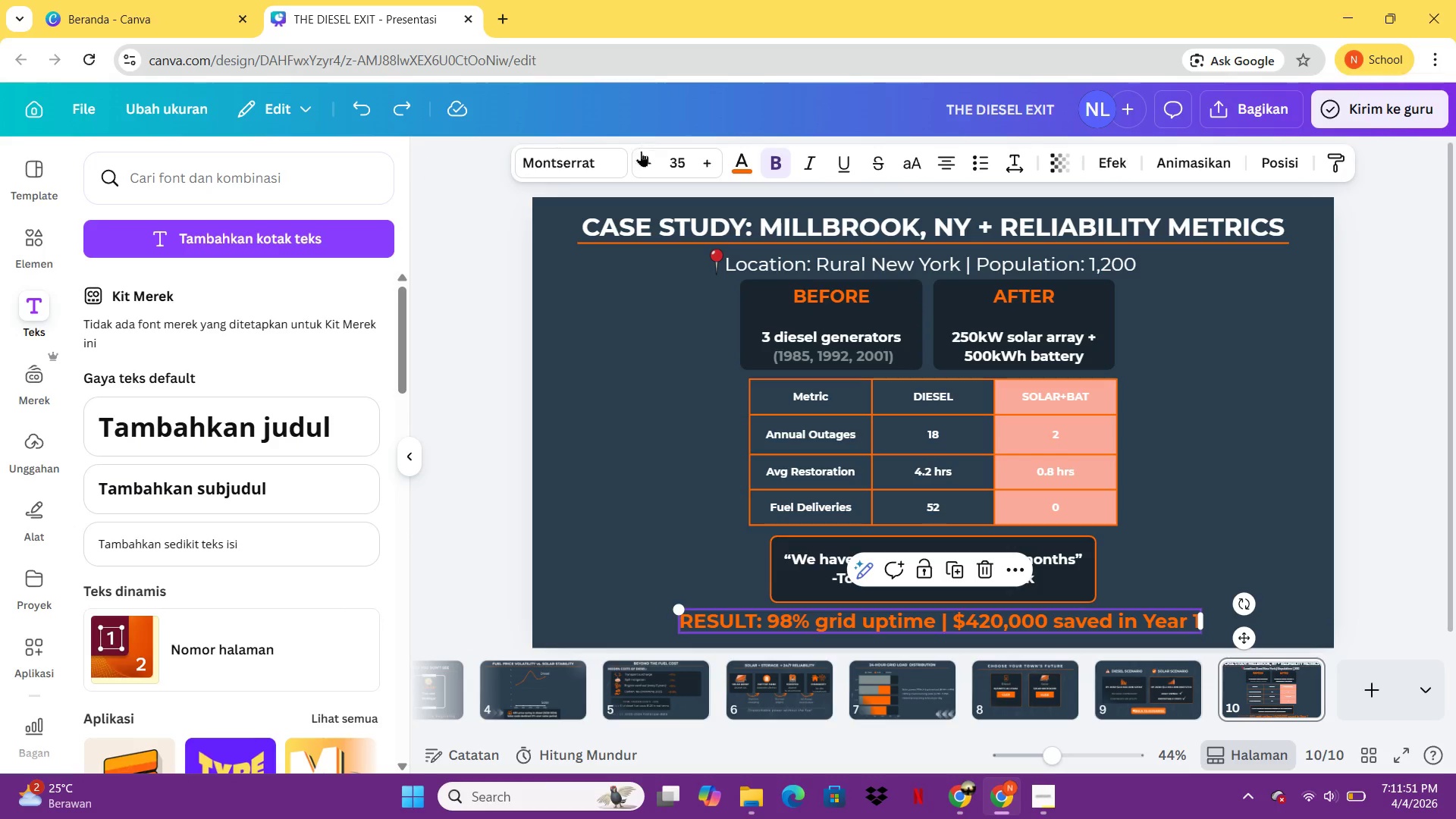 
double_click([649, 156])
 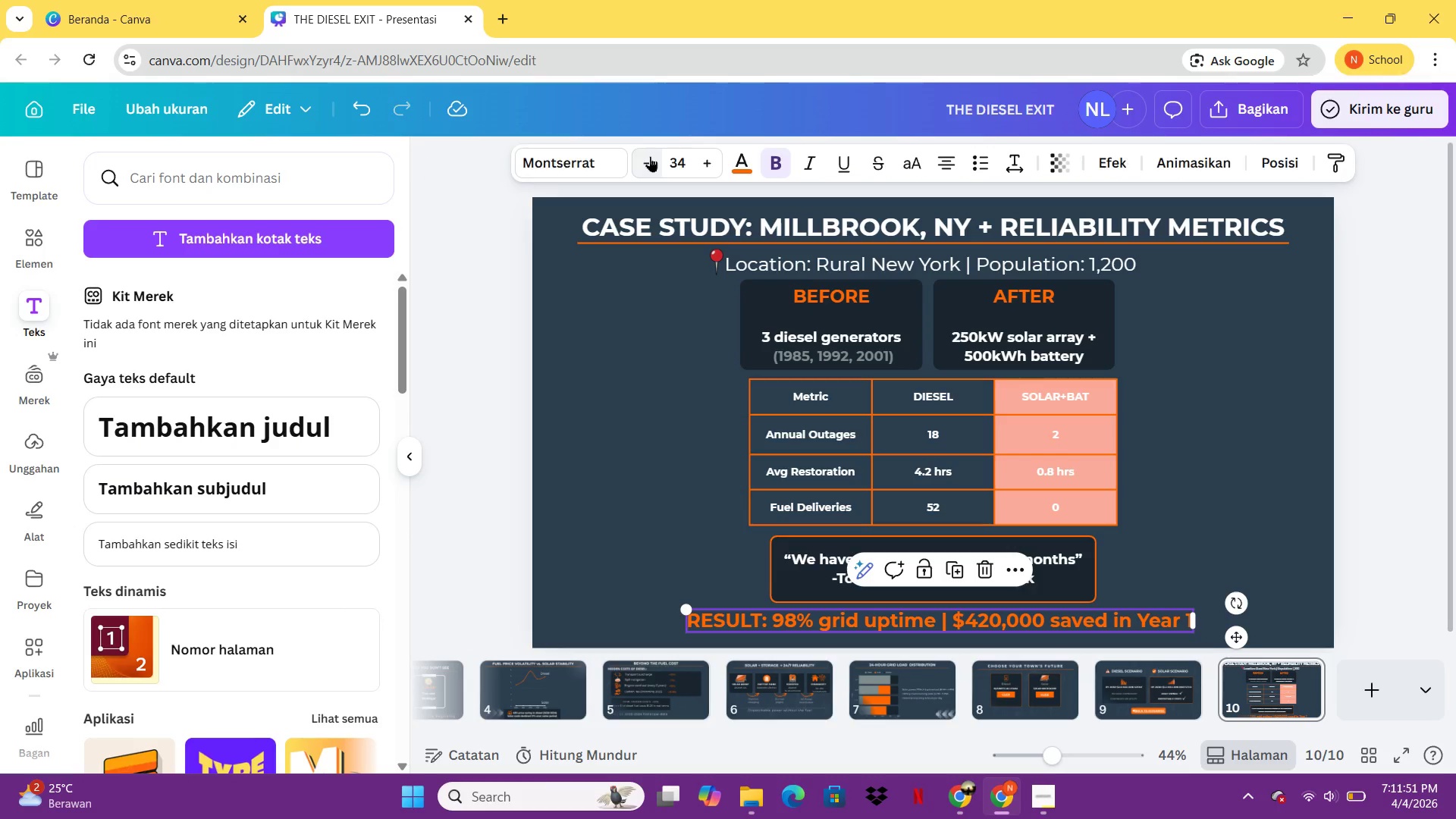 
triple_click([650, 156])
 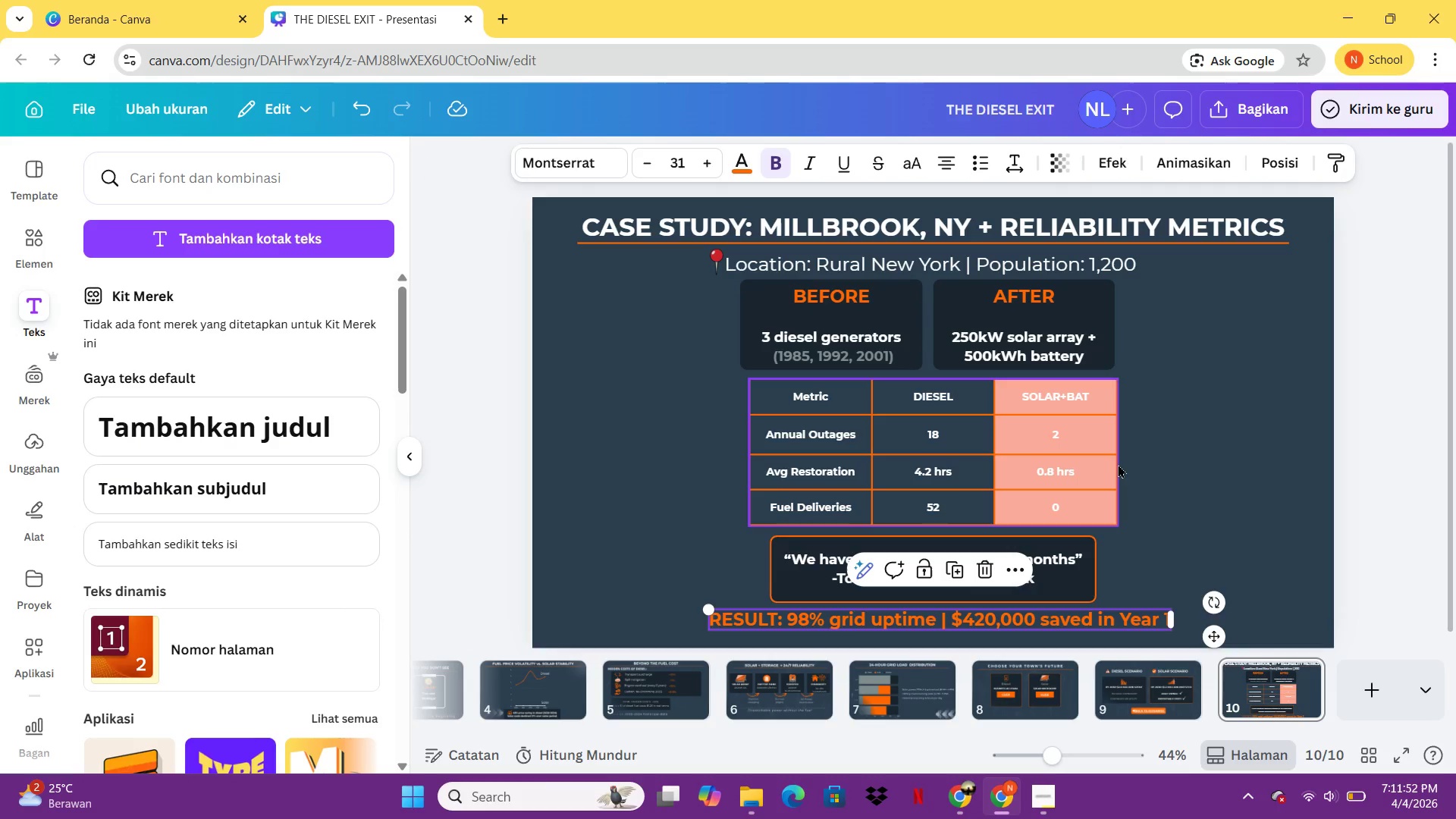 
left_click([1377, 376])
 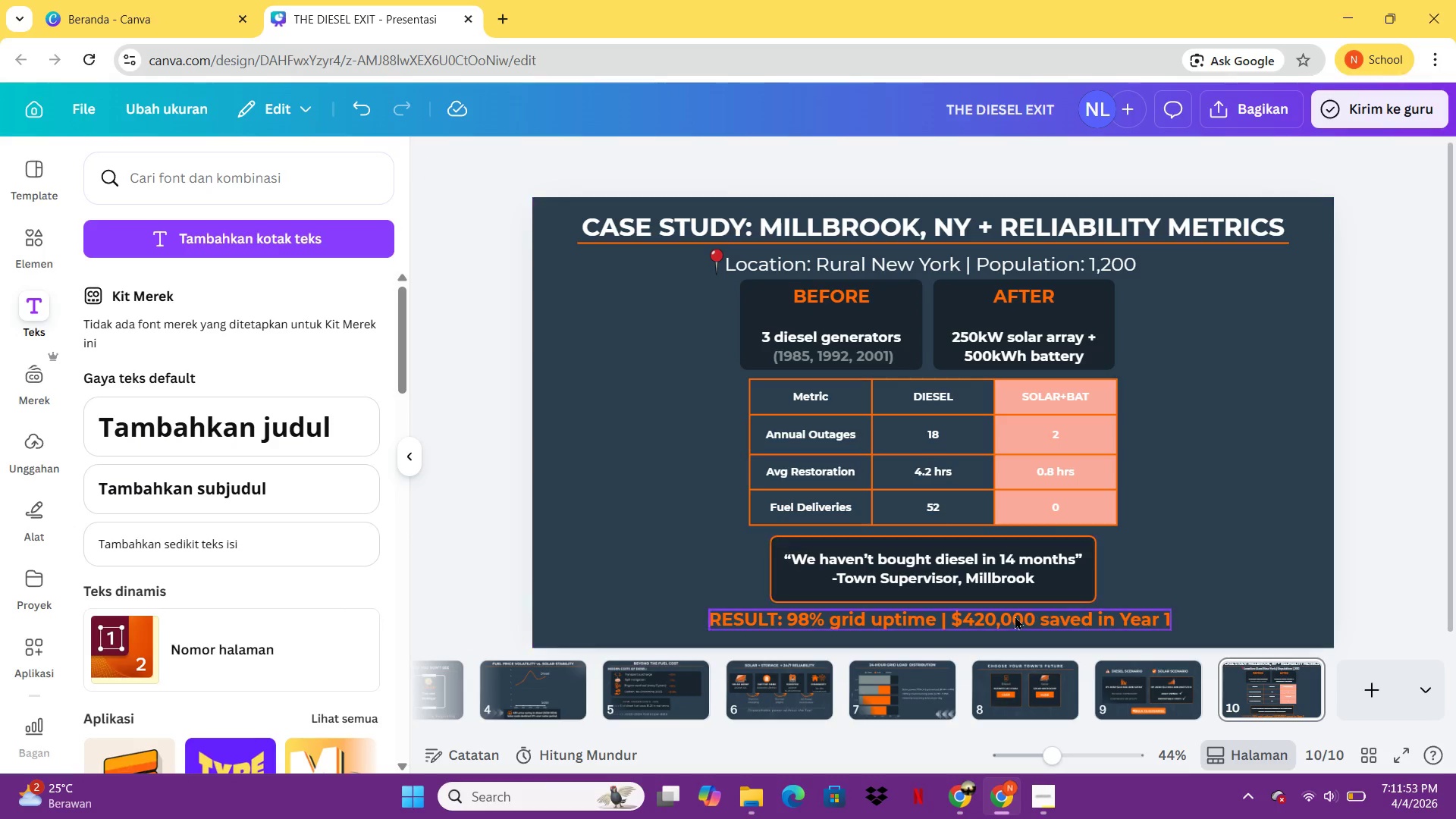 
left_click_drag(start_coordinate=[1013, 617], to_coordinate=[1003, 621])
 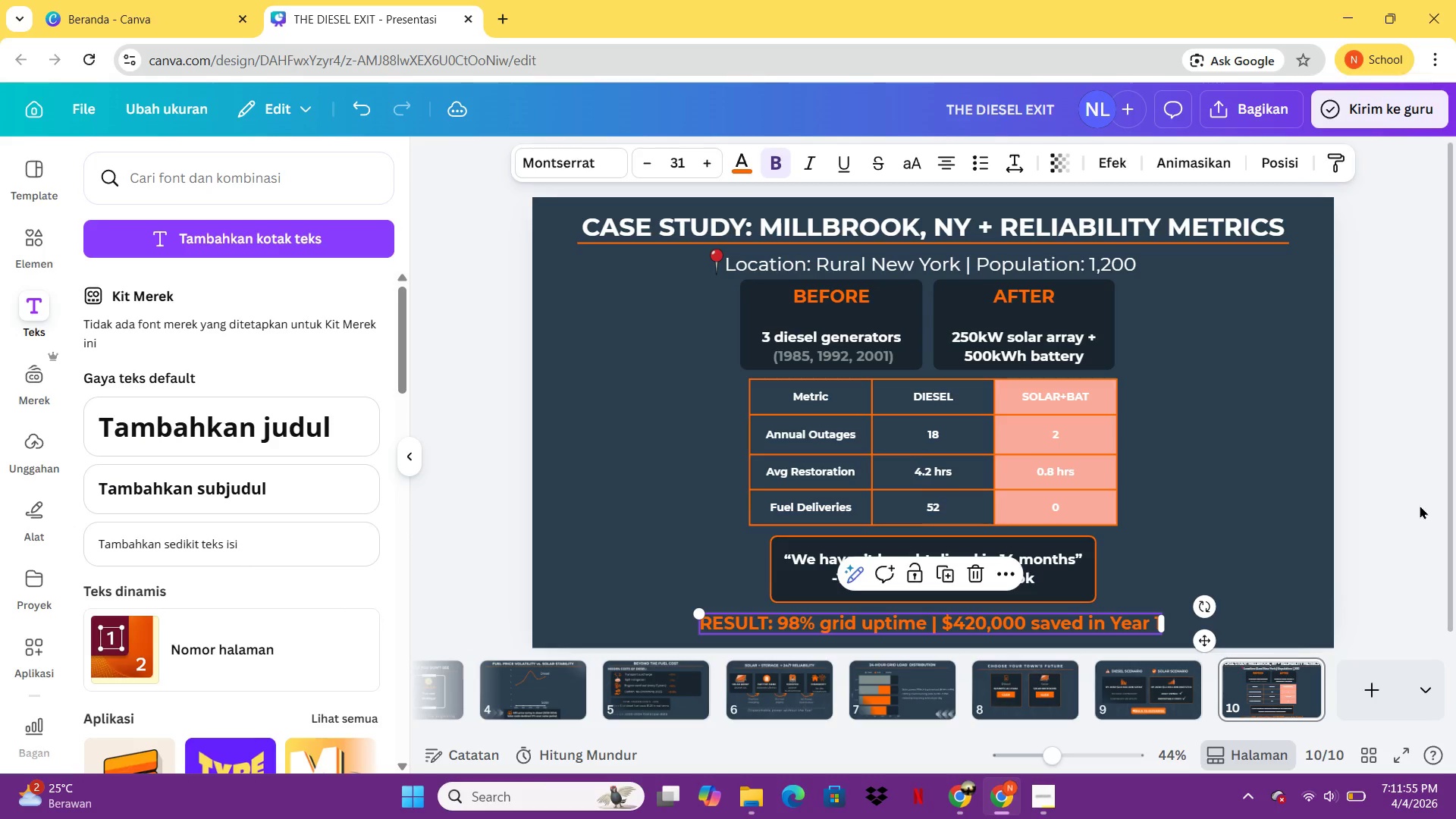 
left_click([1420, 505])
 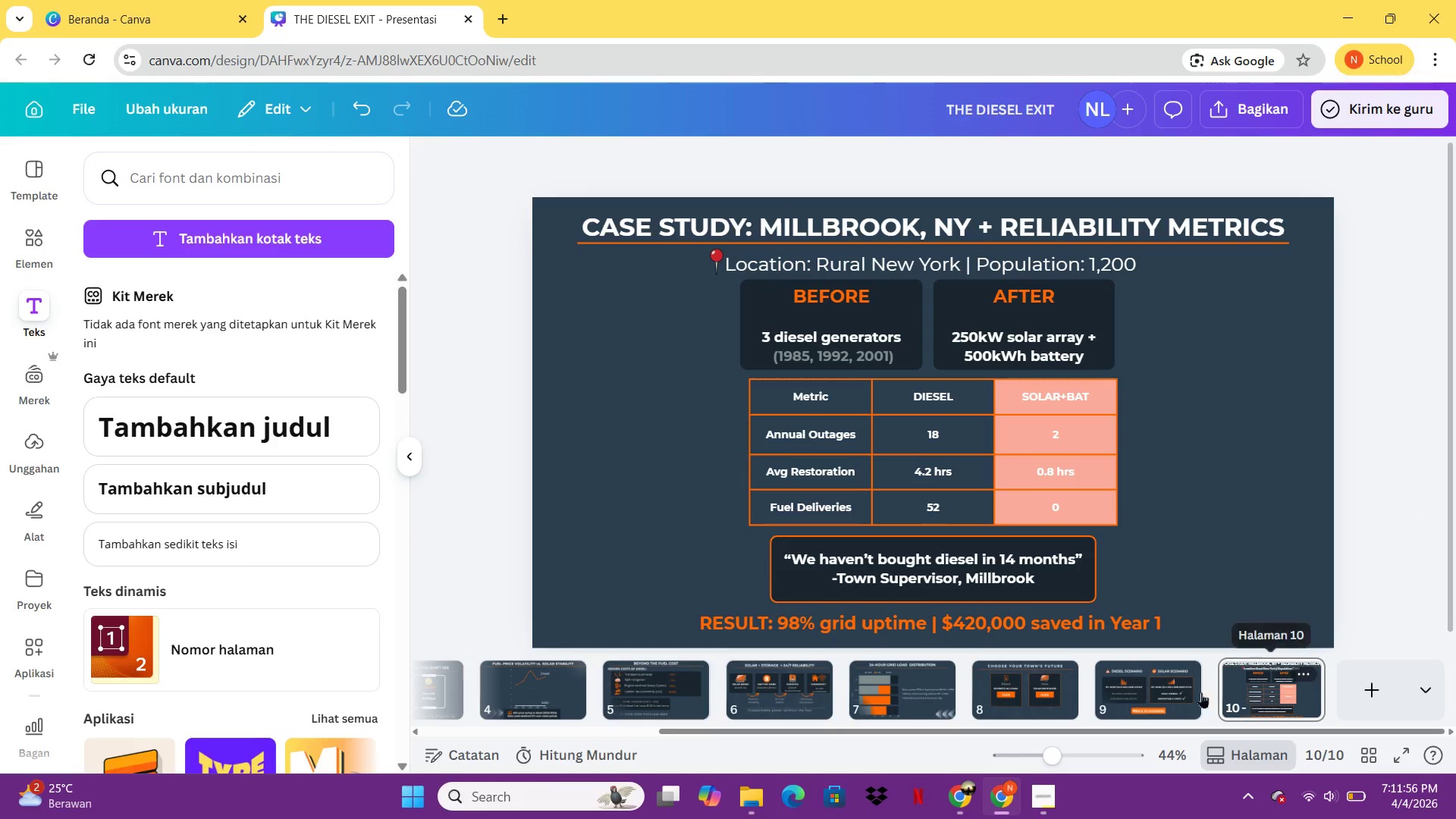 
double_click([1172, 698])
 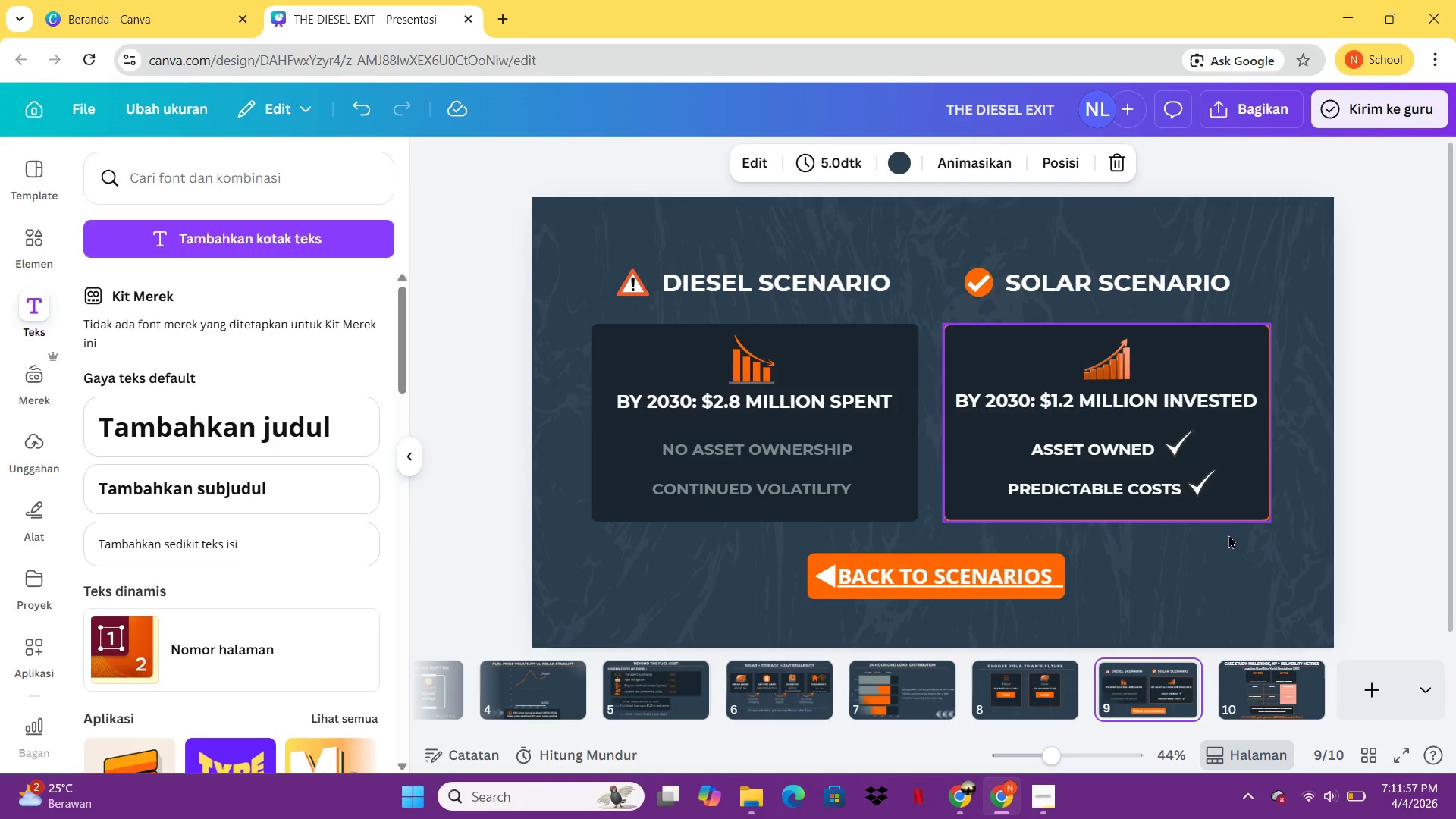 
left_click([1243, 563])
 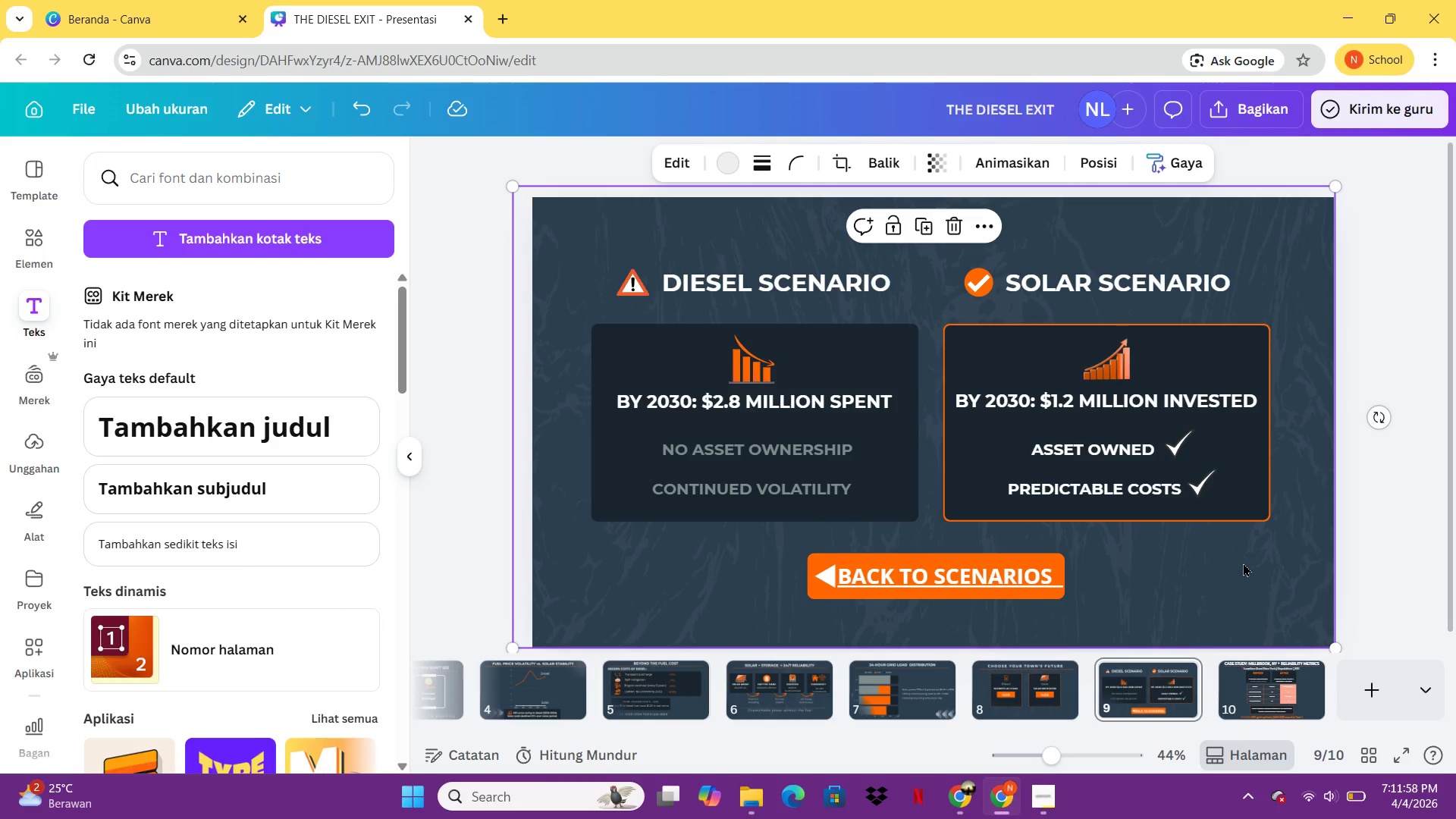 
key(Control+C)
 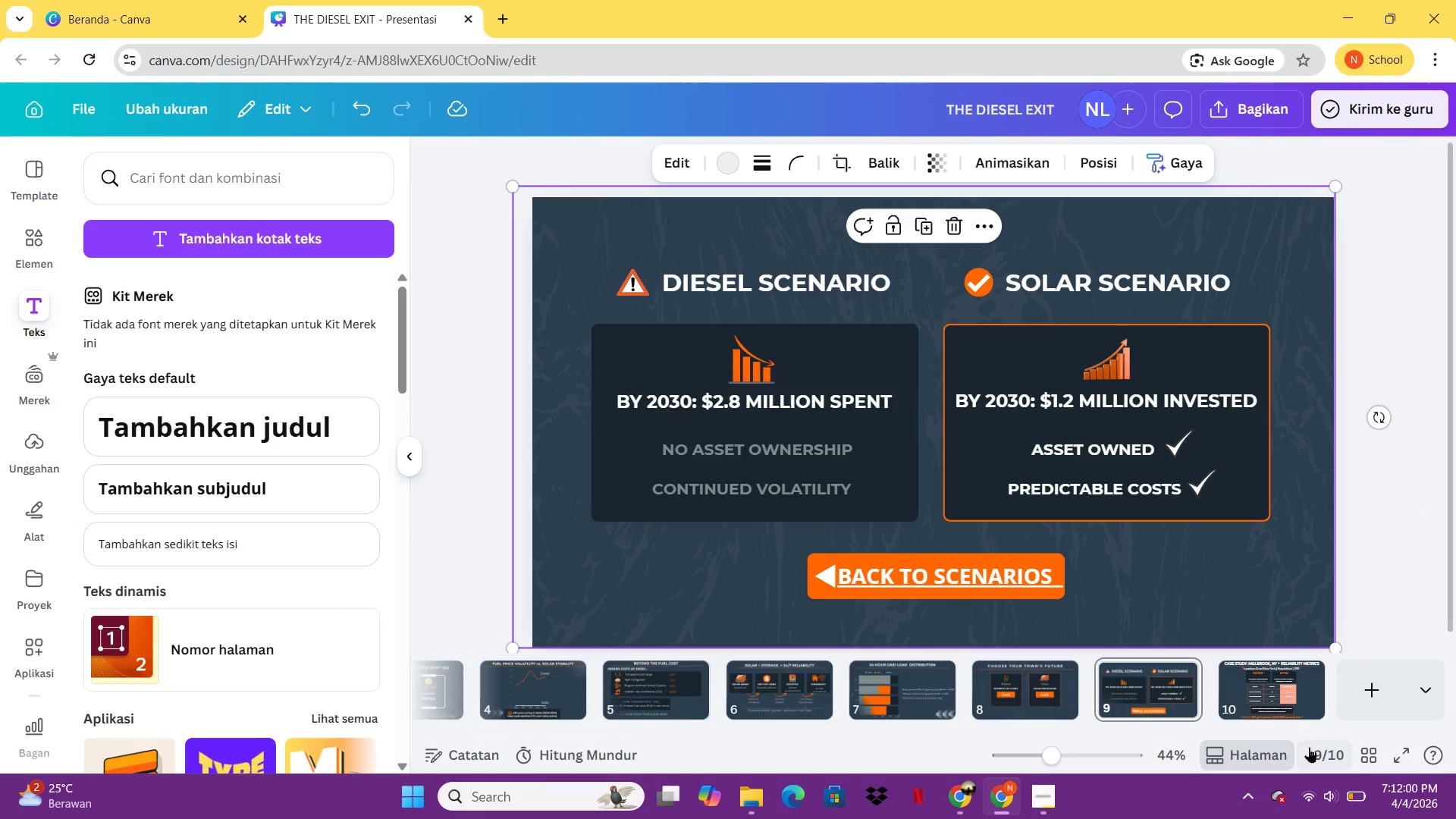 
double_click([1294, 705])
 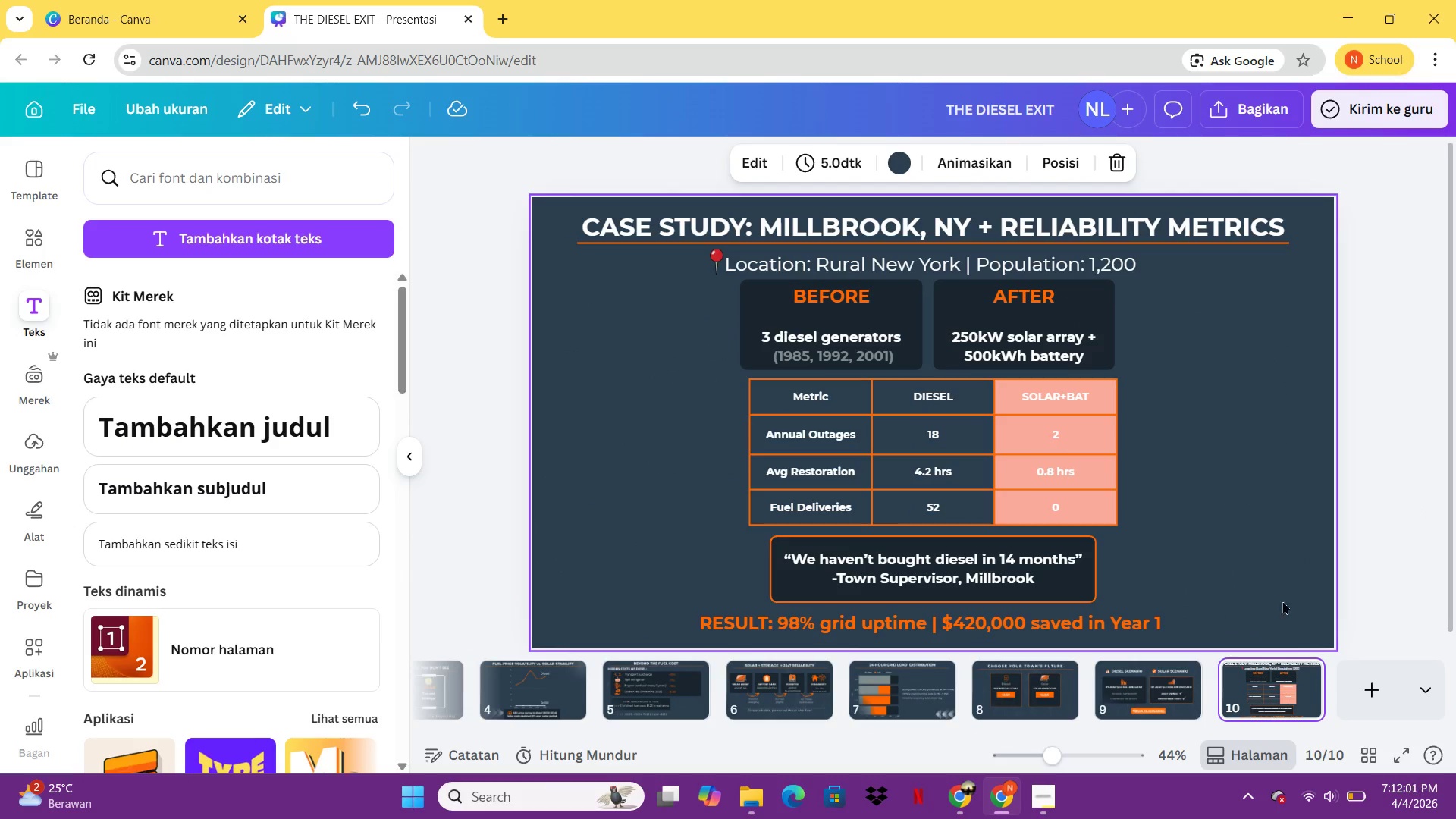 
left_click([1294, 567])
 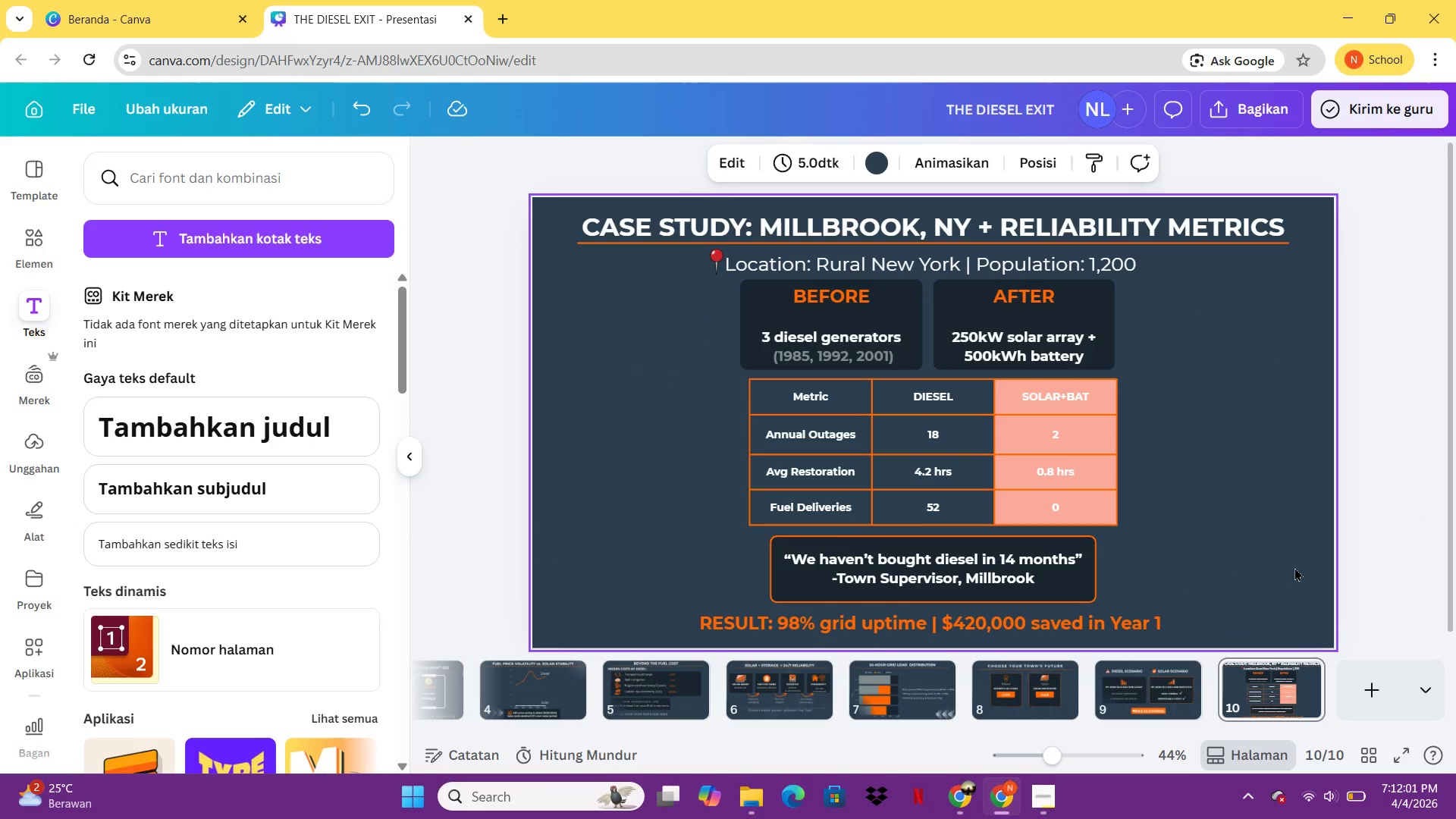 
key(Control+V)
 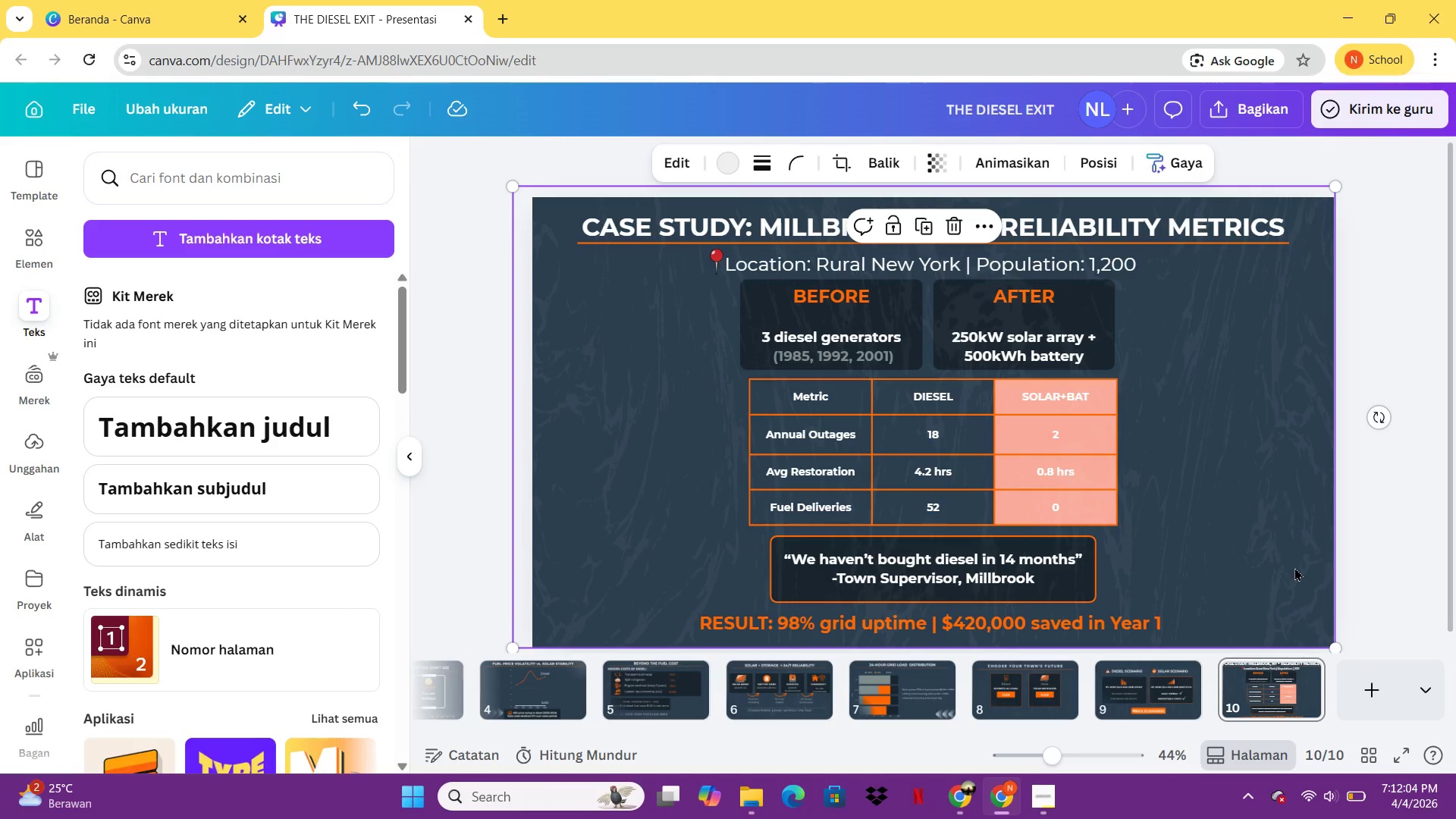 
right_click([1211, 487])
 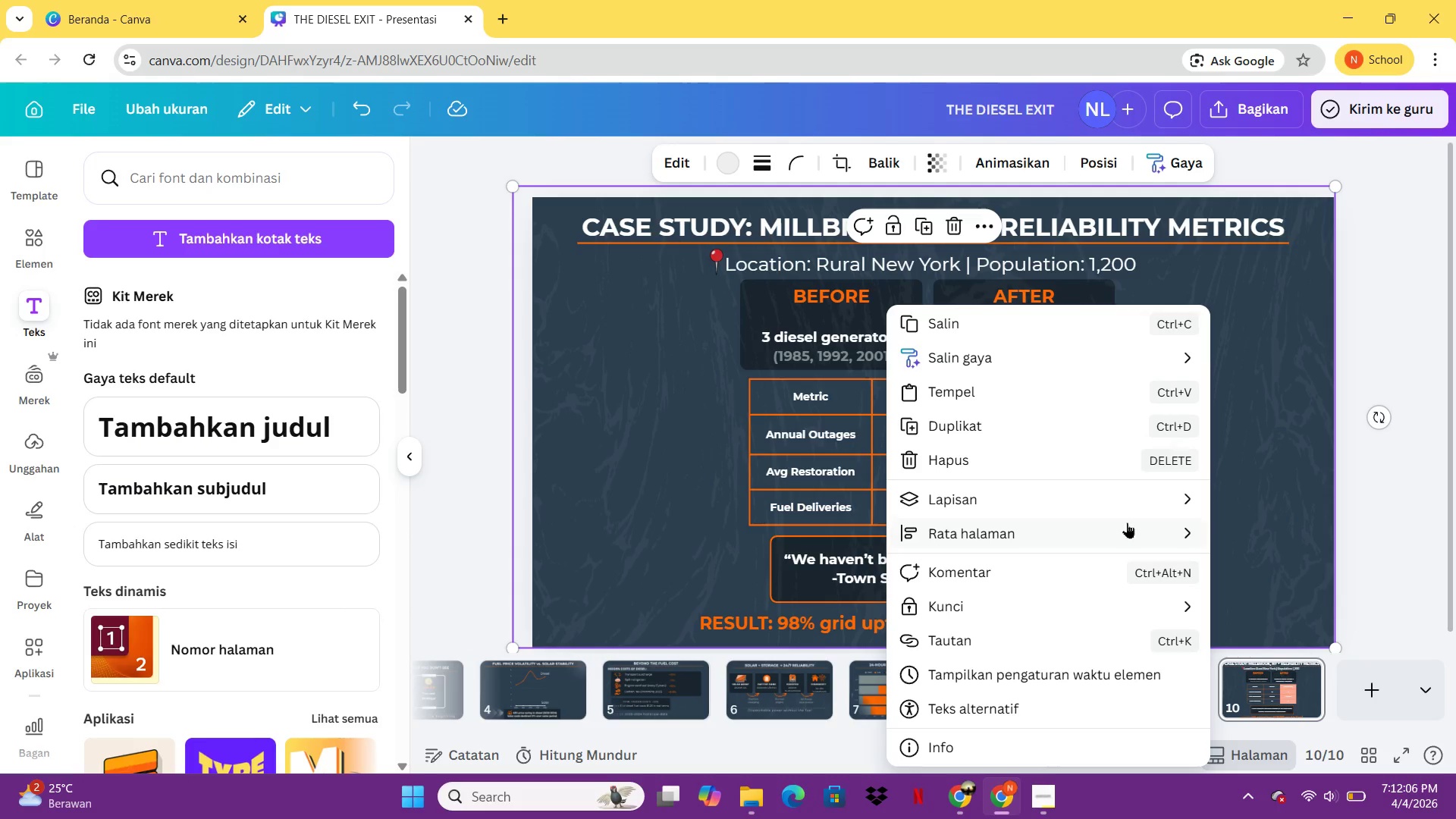 
double_click([1114, 494])
 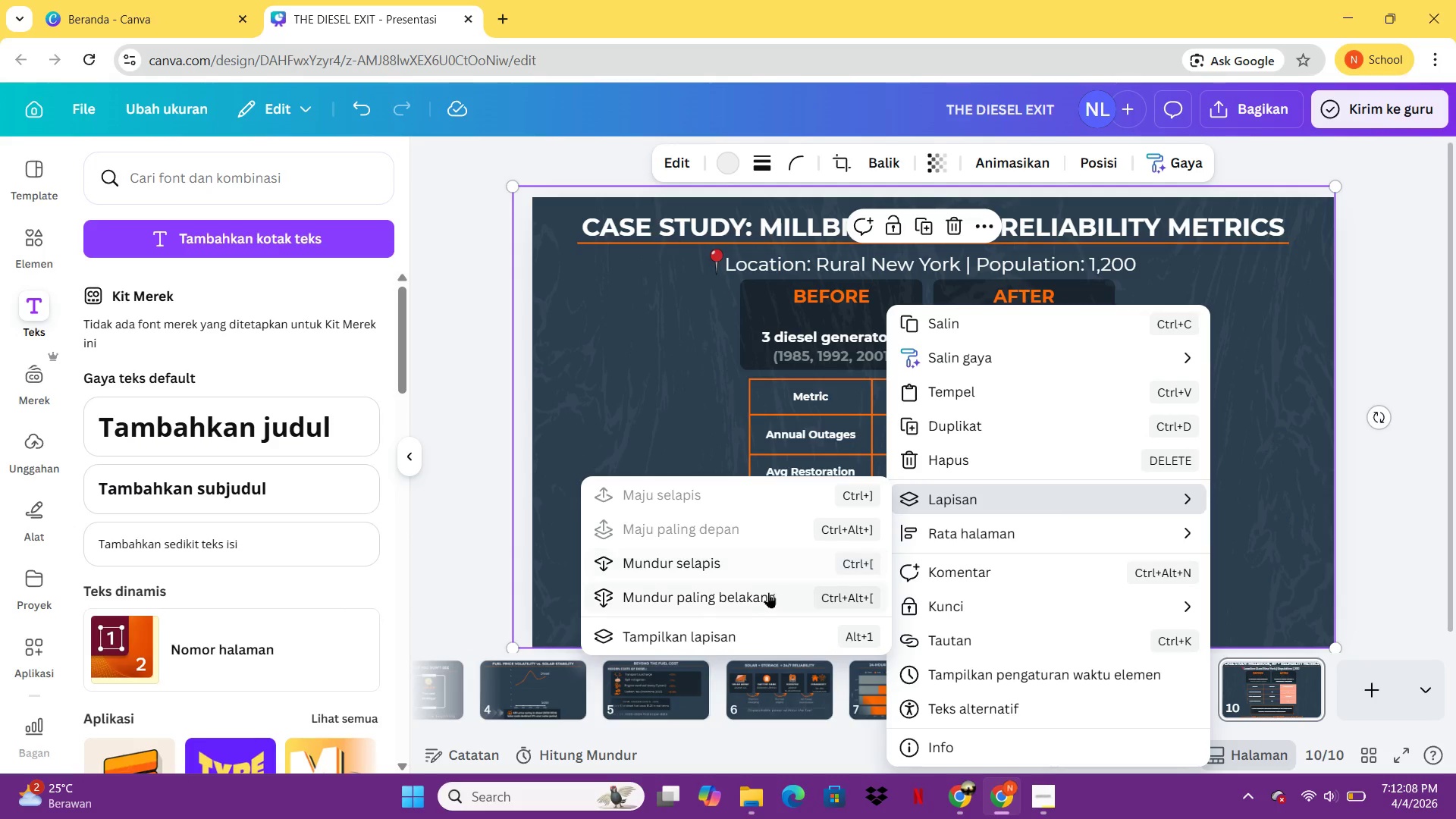 
double_click([770, 594])
 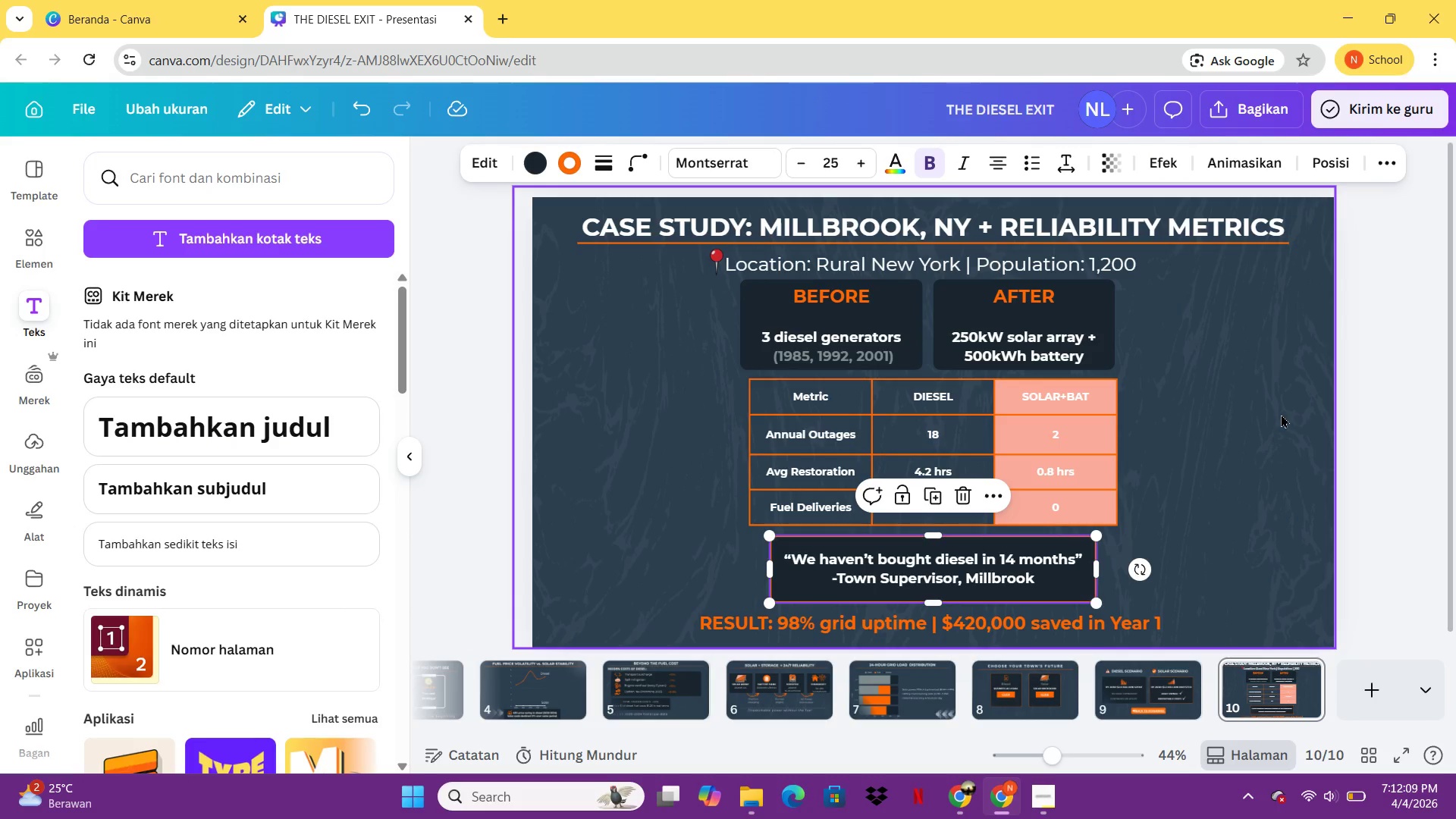 
left_click([1281, 414])
 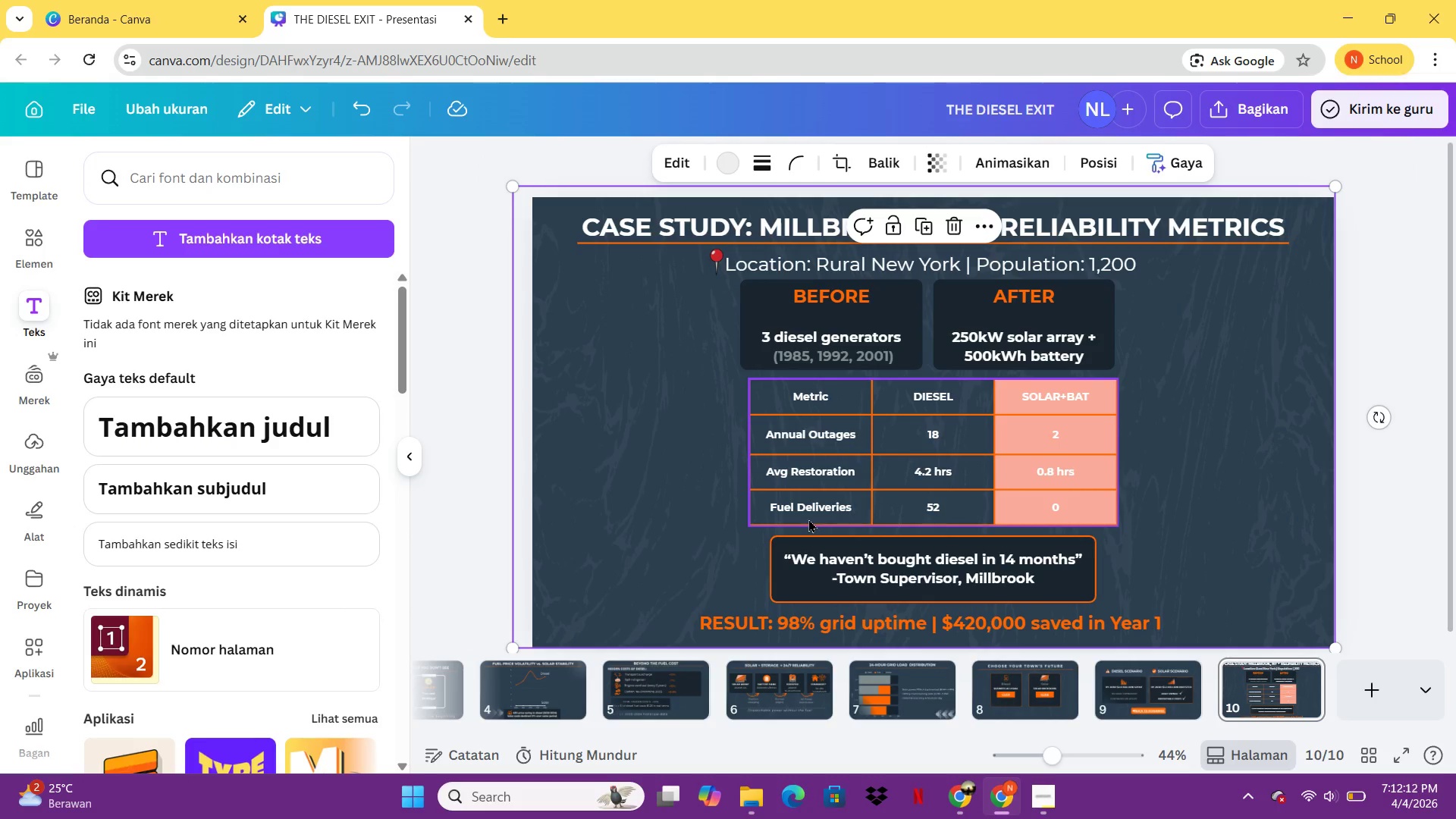 
double_click([817, 497])
 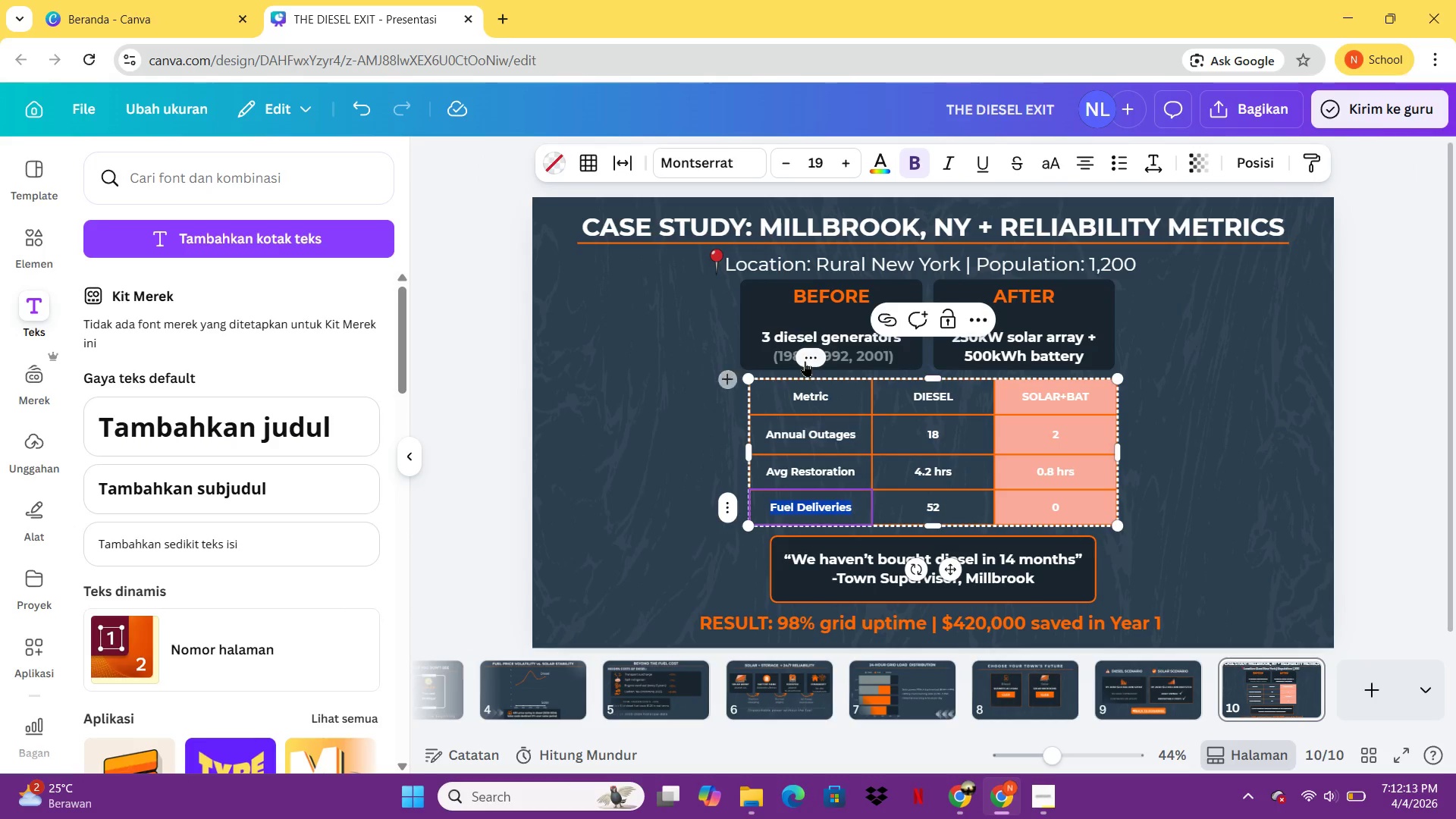 
double_click([805, 361])
 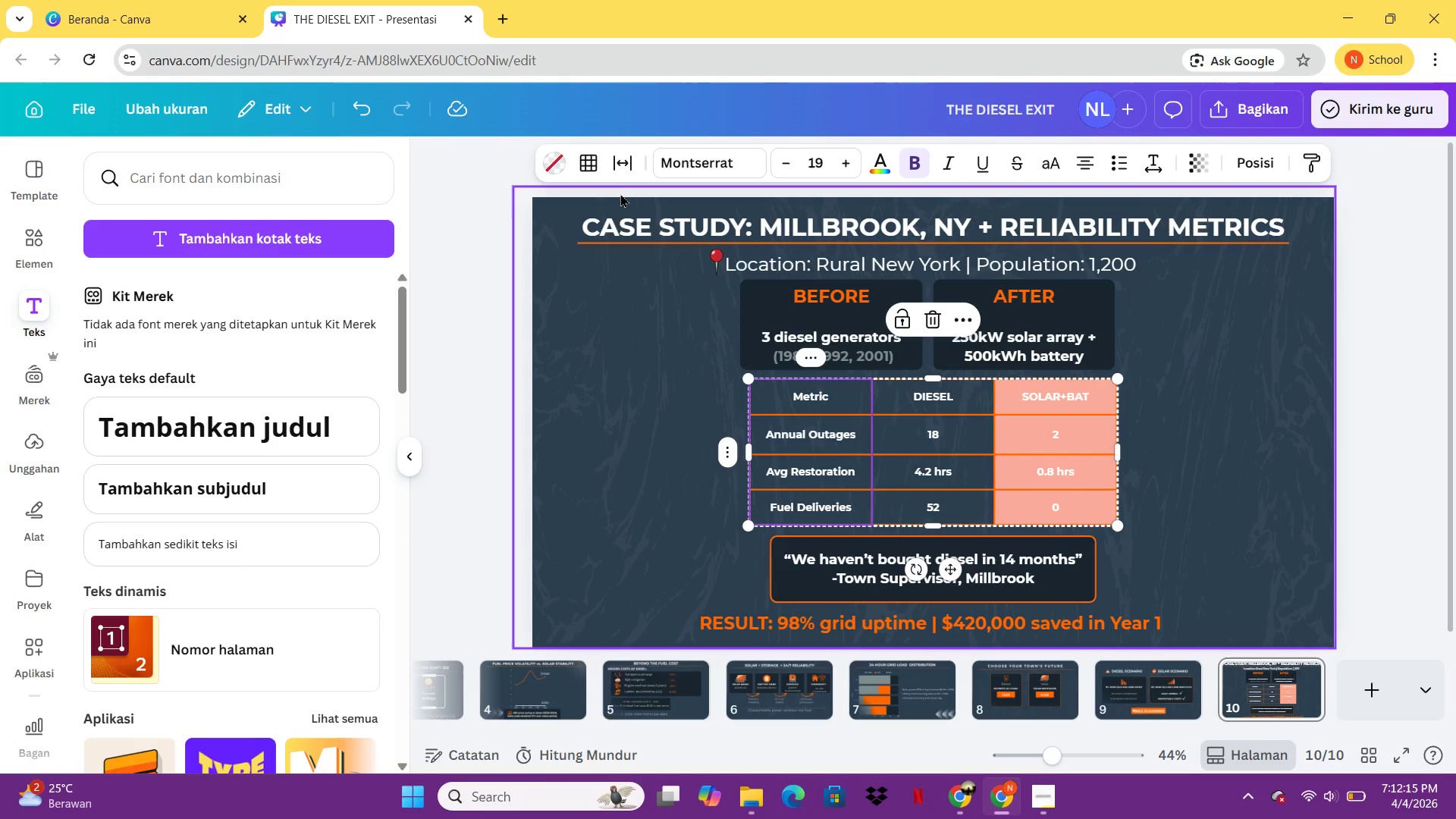 
mouse_move([565, 162])
 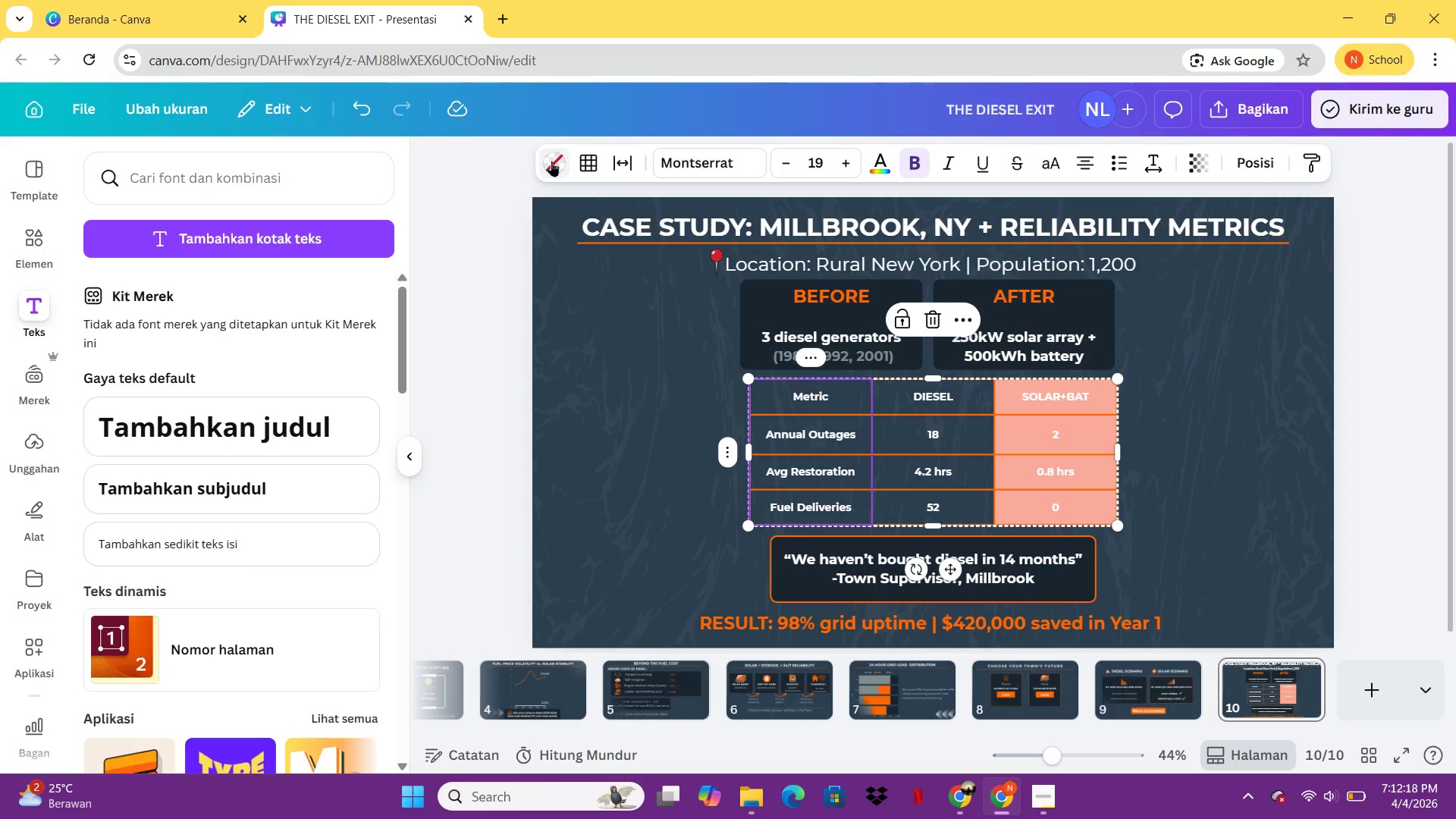 
left_click([551, 161])
 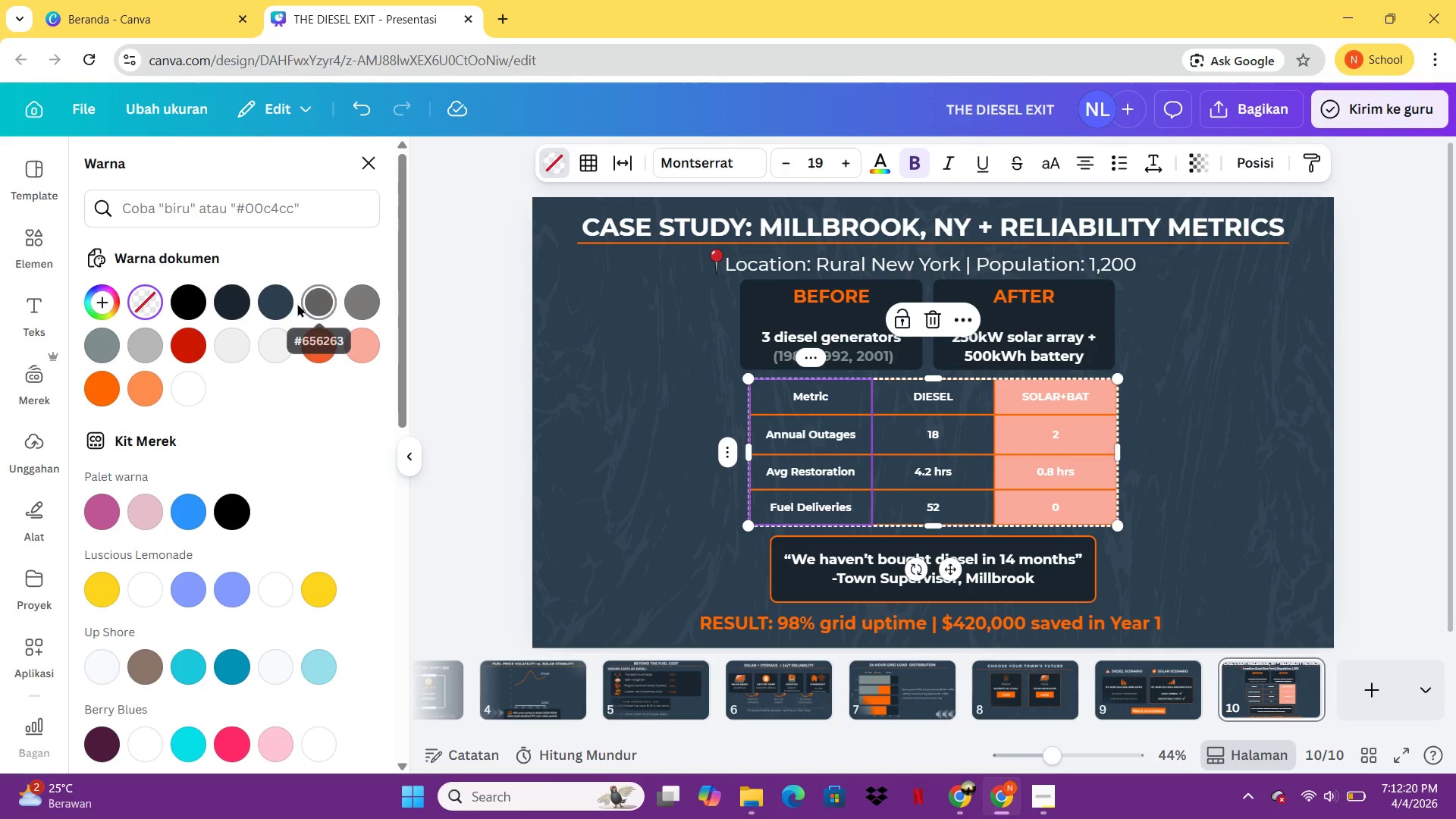 
double_click([285, 303])
 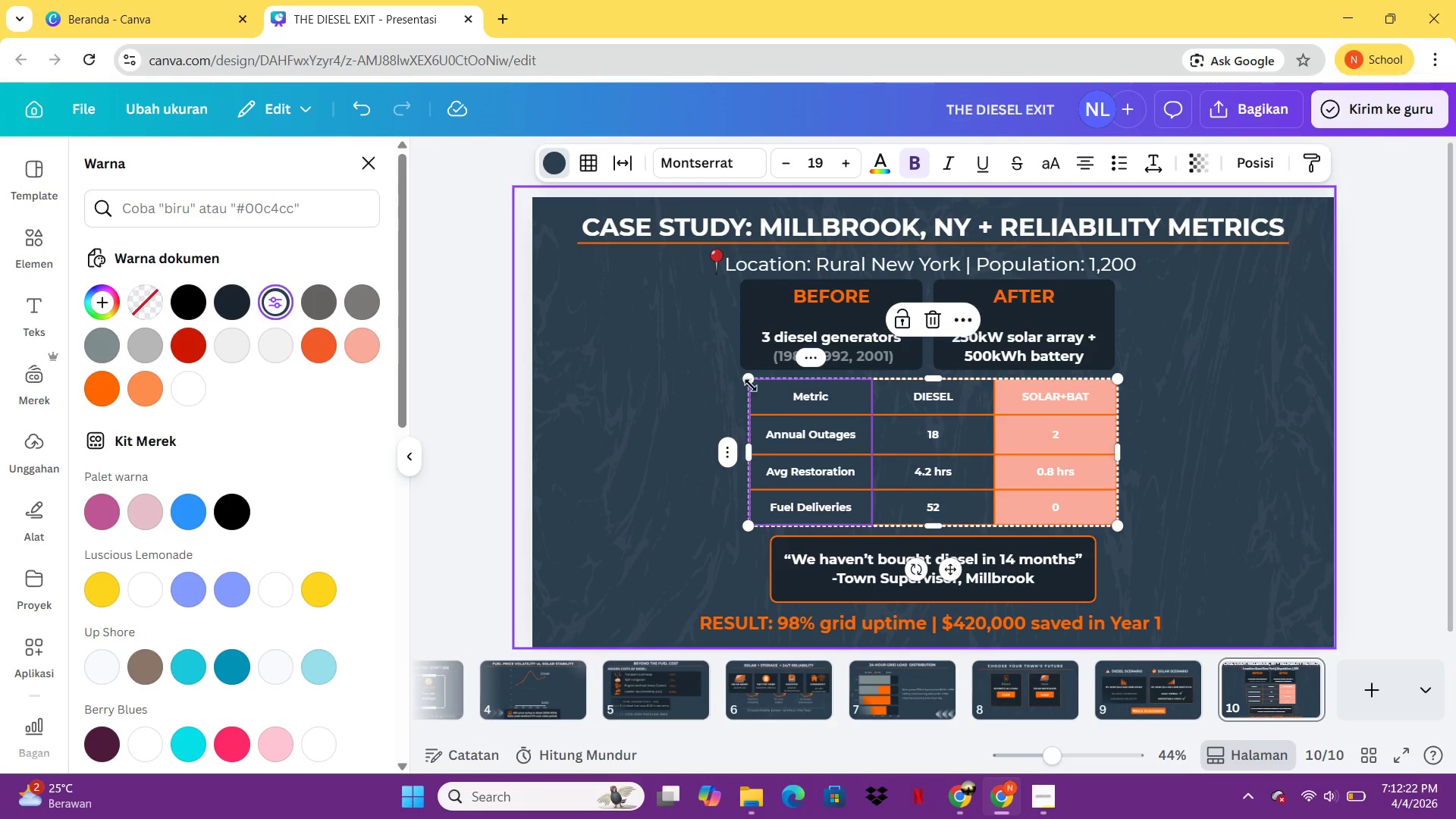 
left_click([948, 416])
 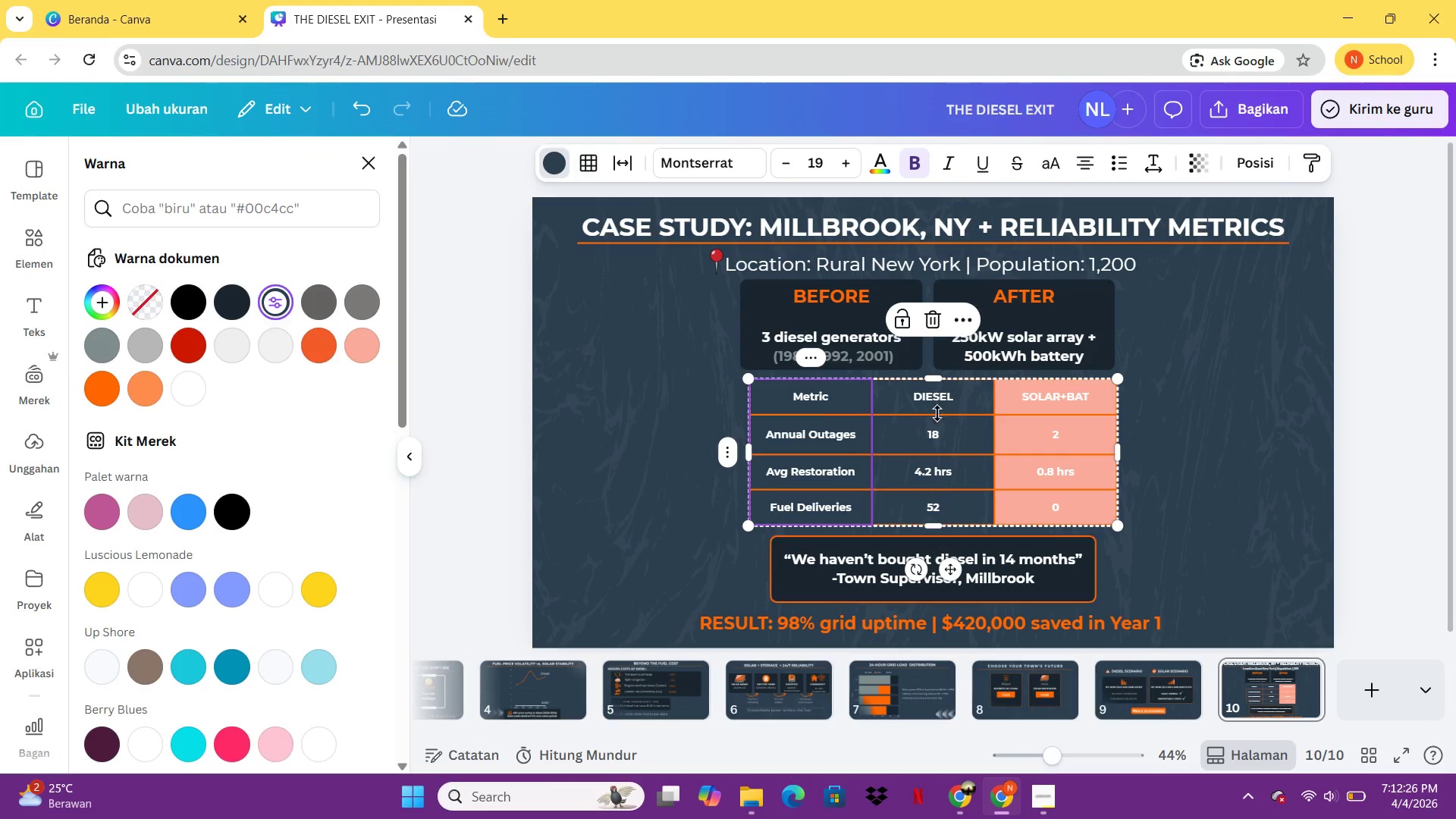 
left_click([962, 402])
 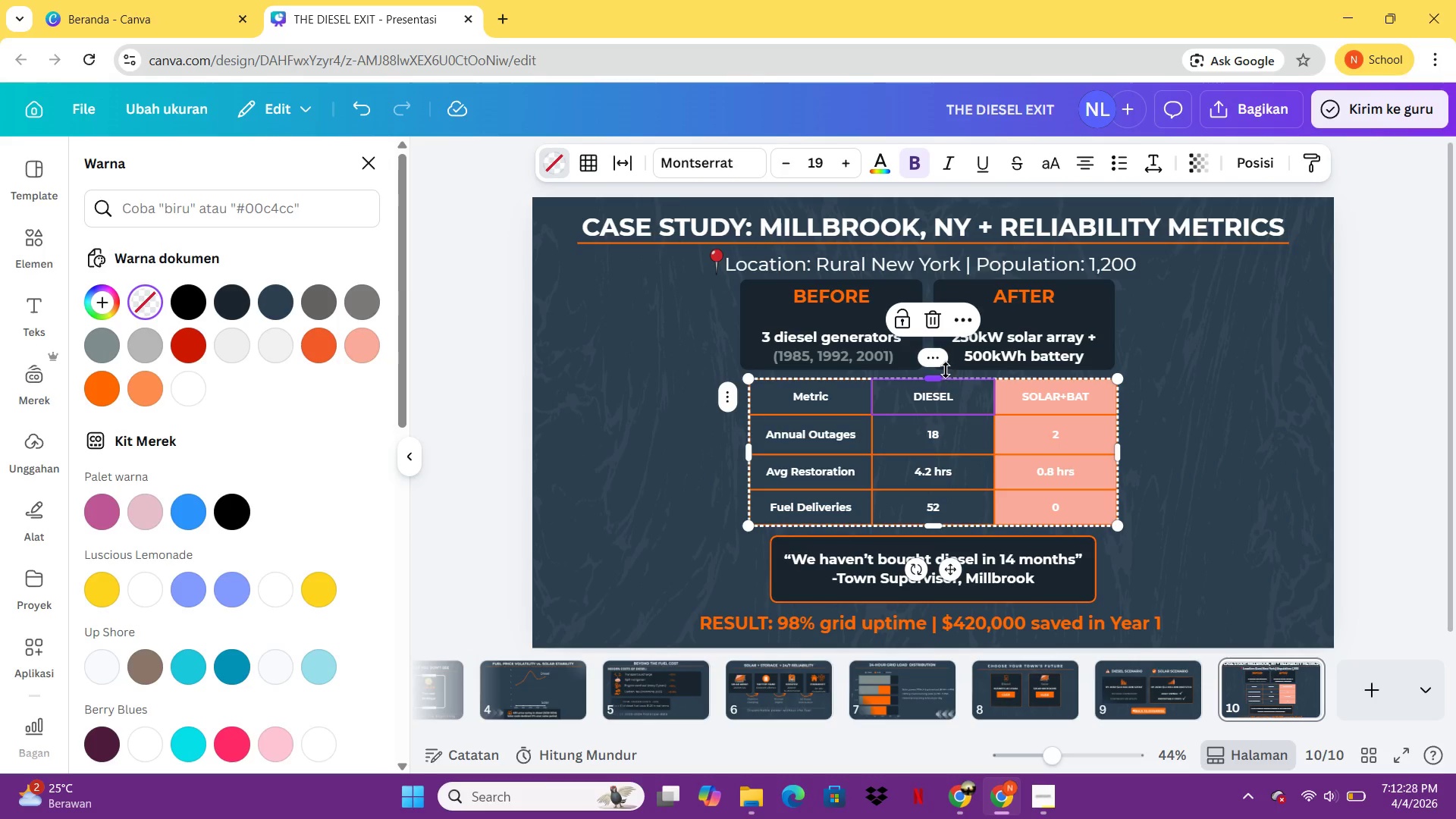 
left_click([939, 366])
 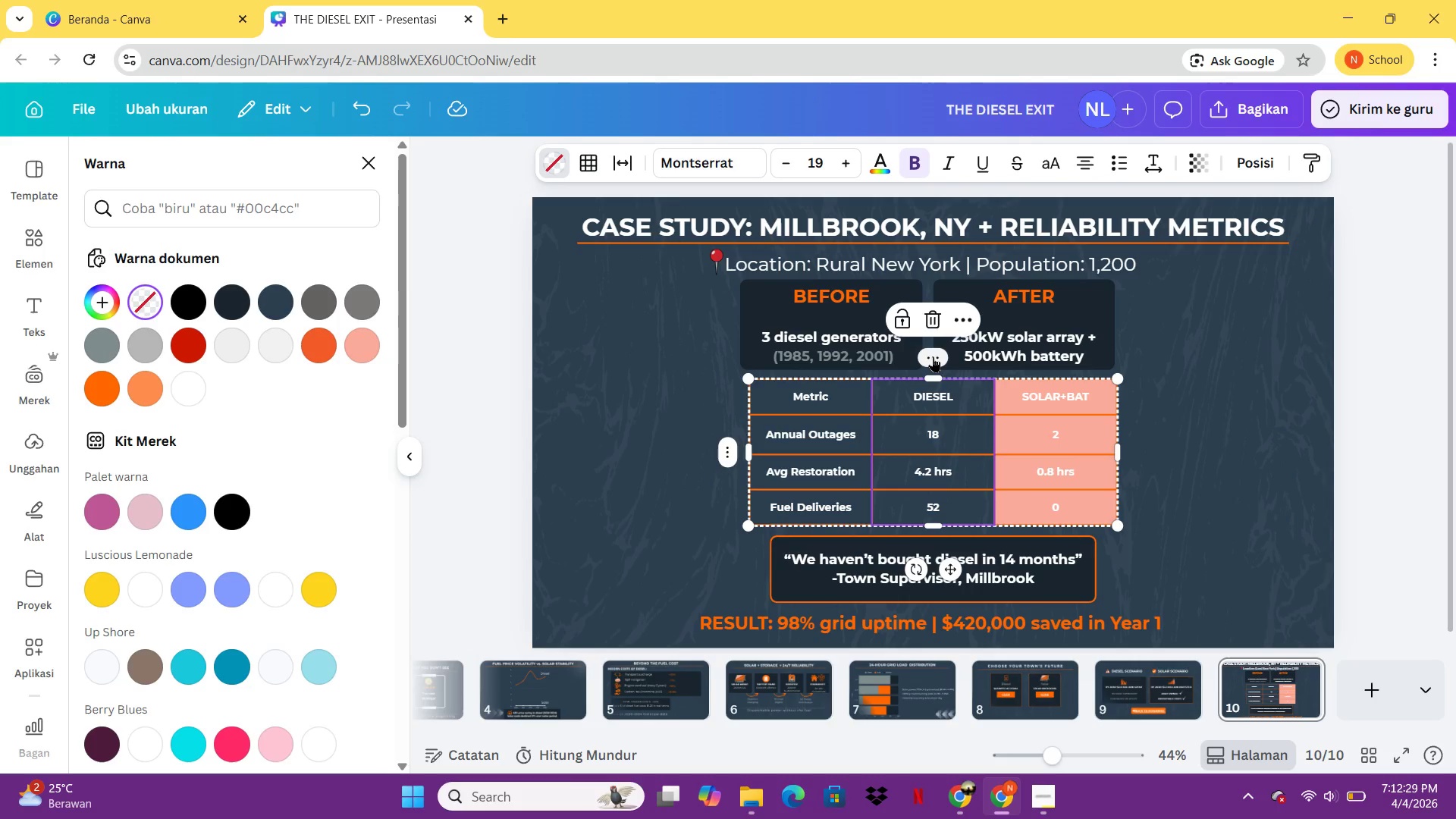 
double_click([933, 356])
 